 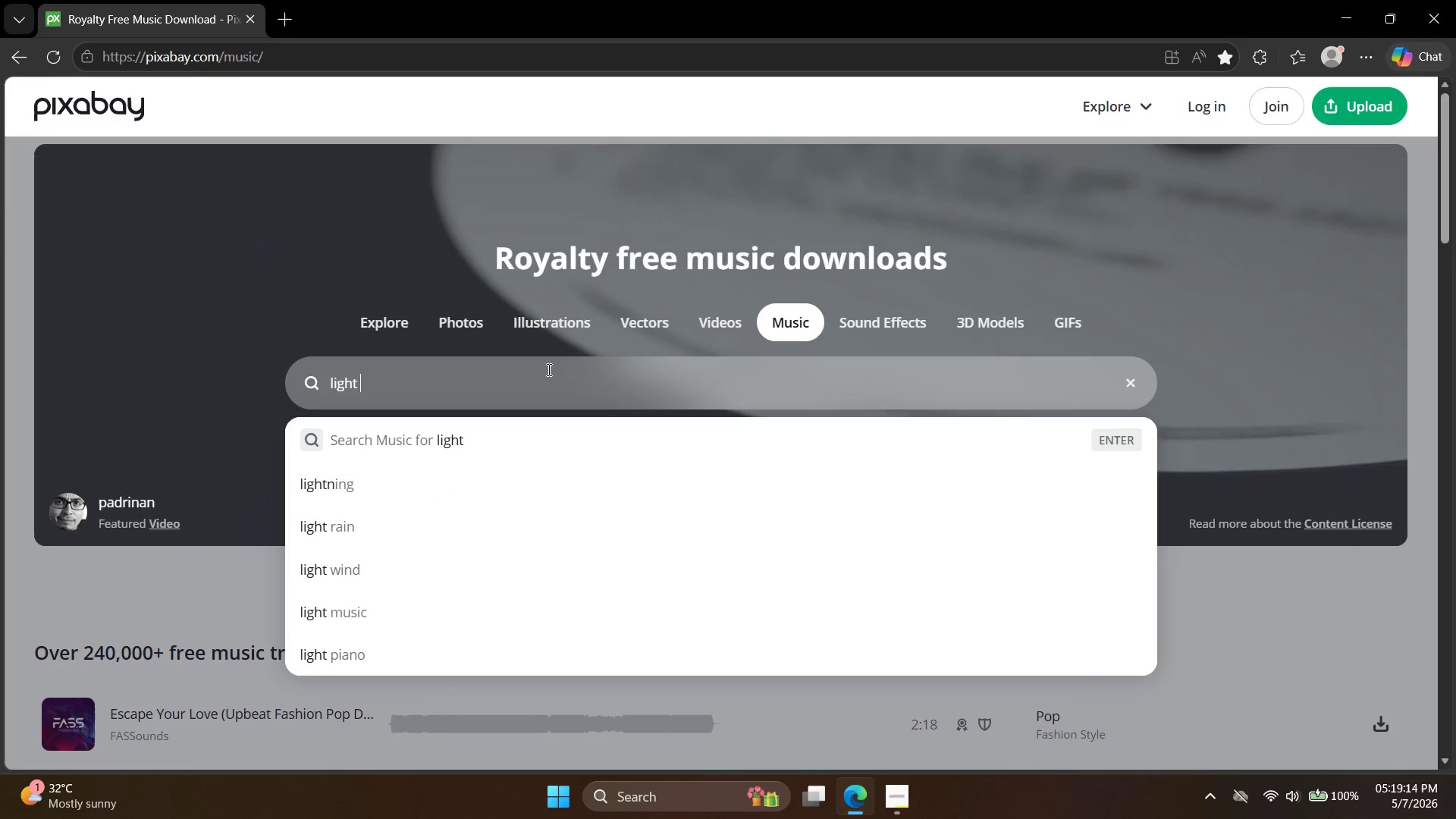 
key(Control+ControlLeft)
 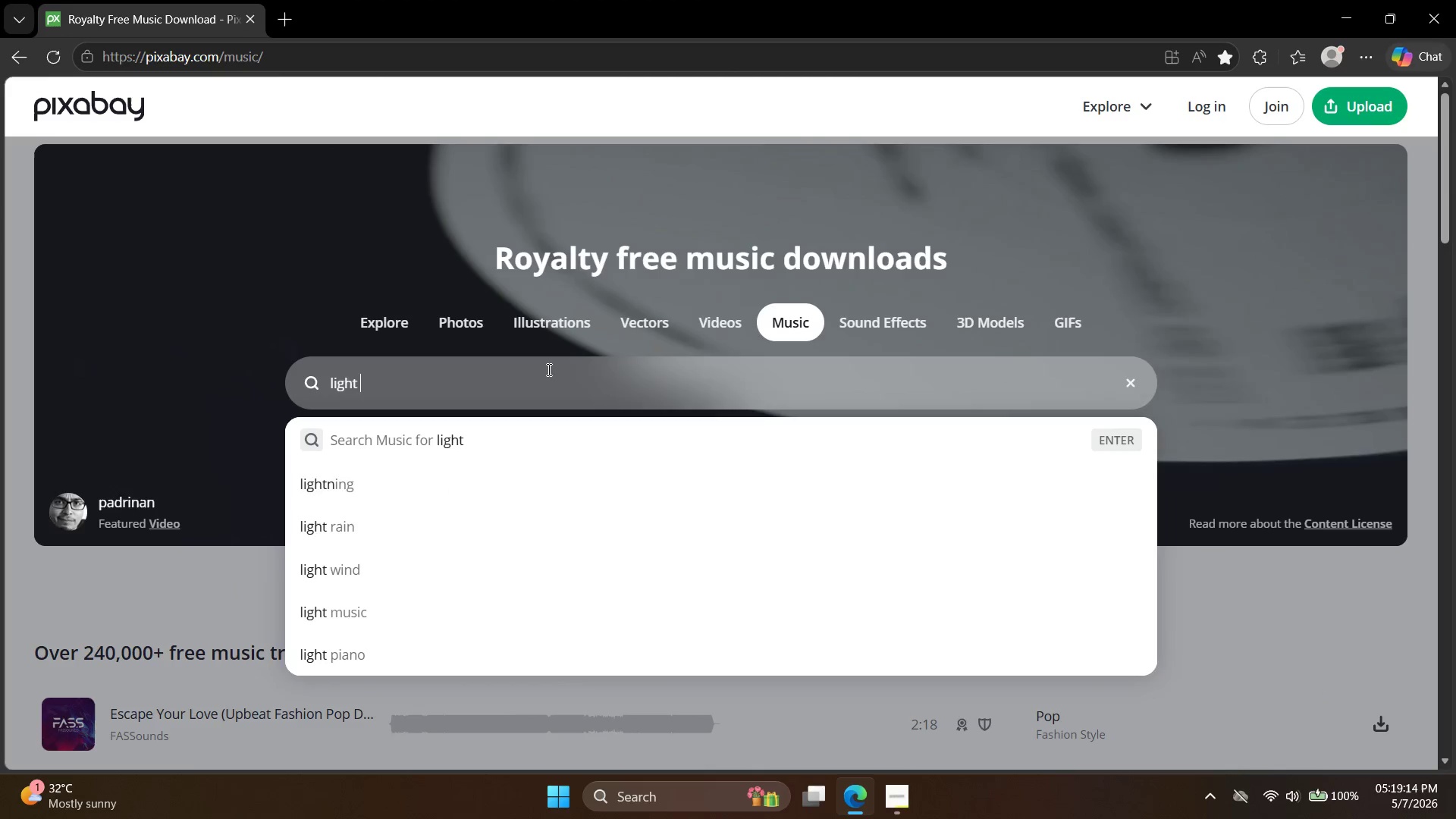 
key(Control+V)
 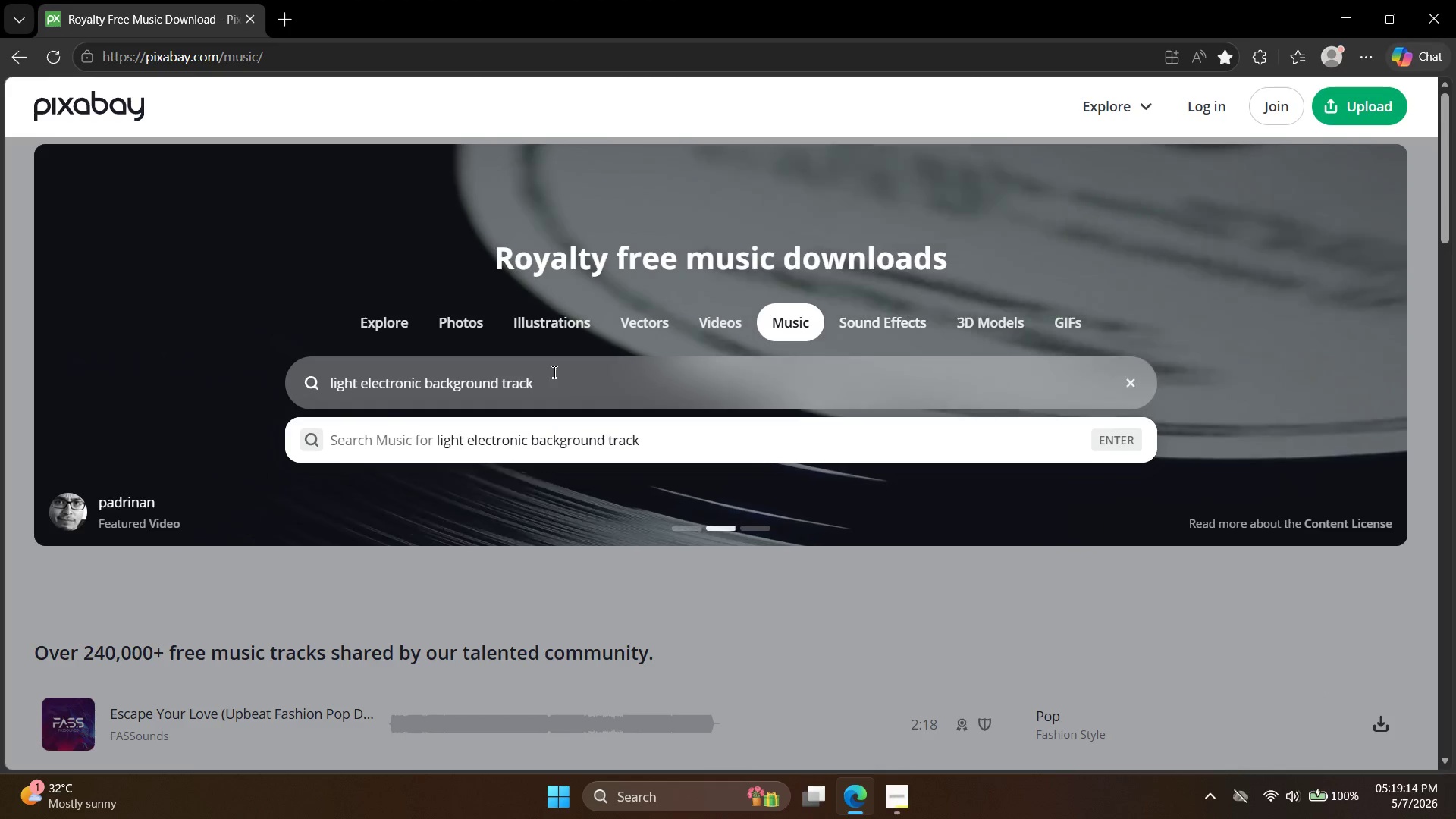 
key(Enter)
 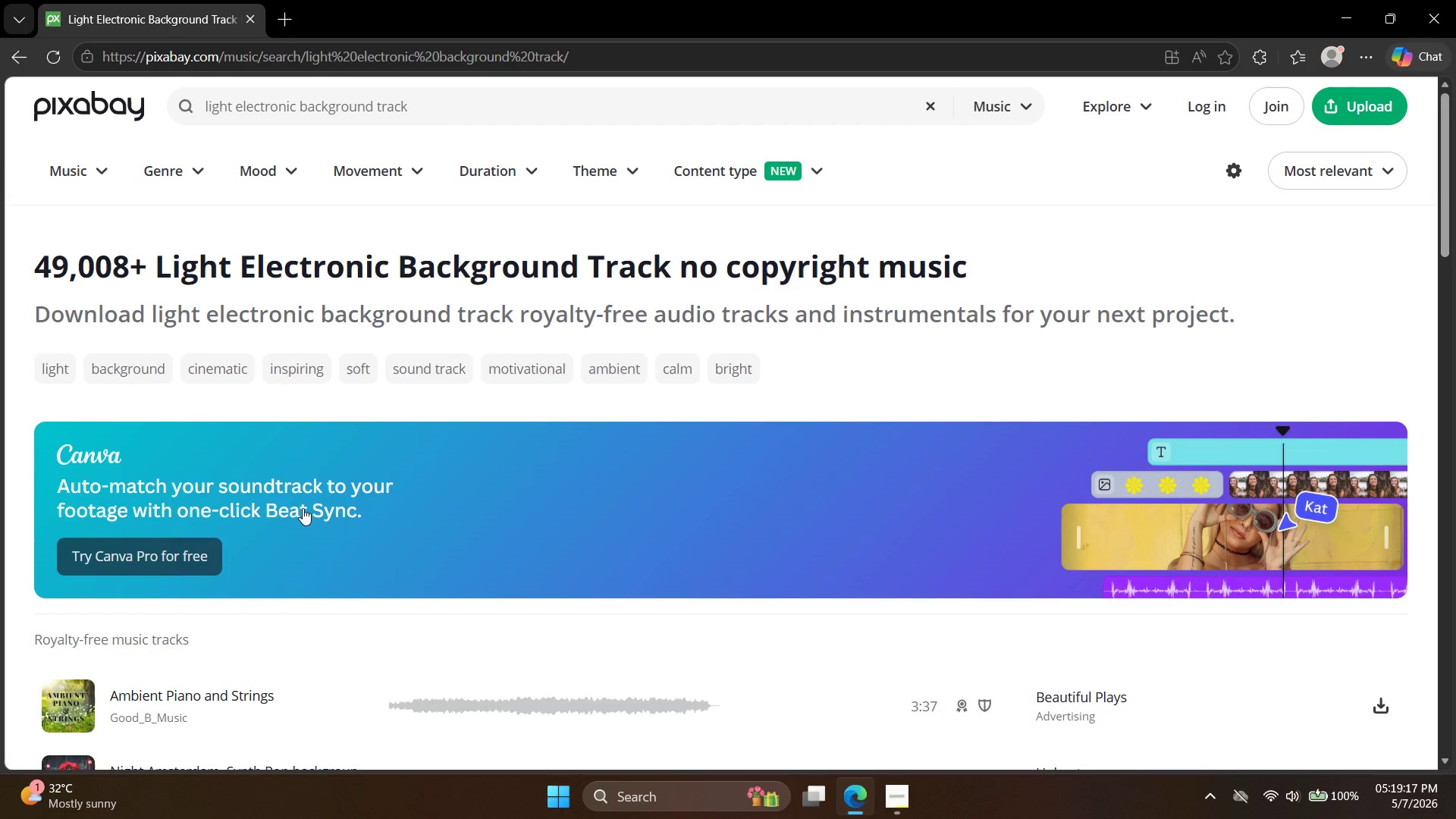 
left_click([41, 707])
 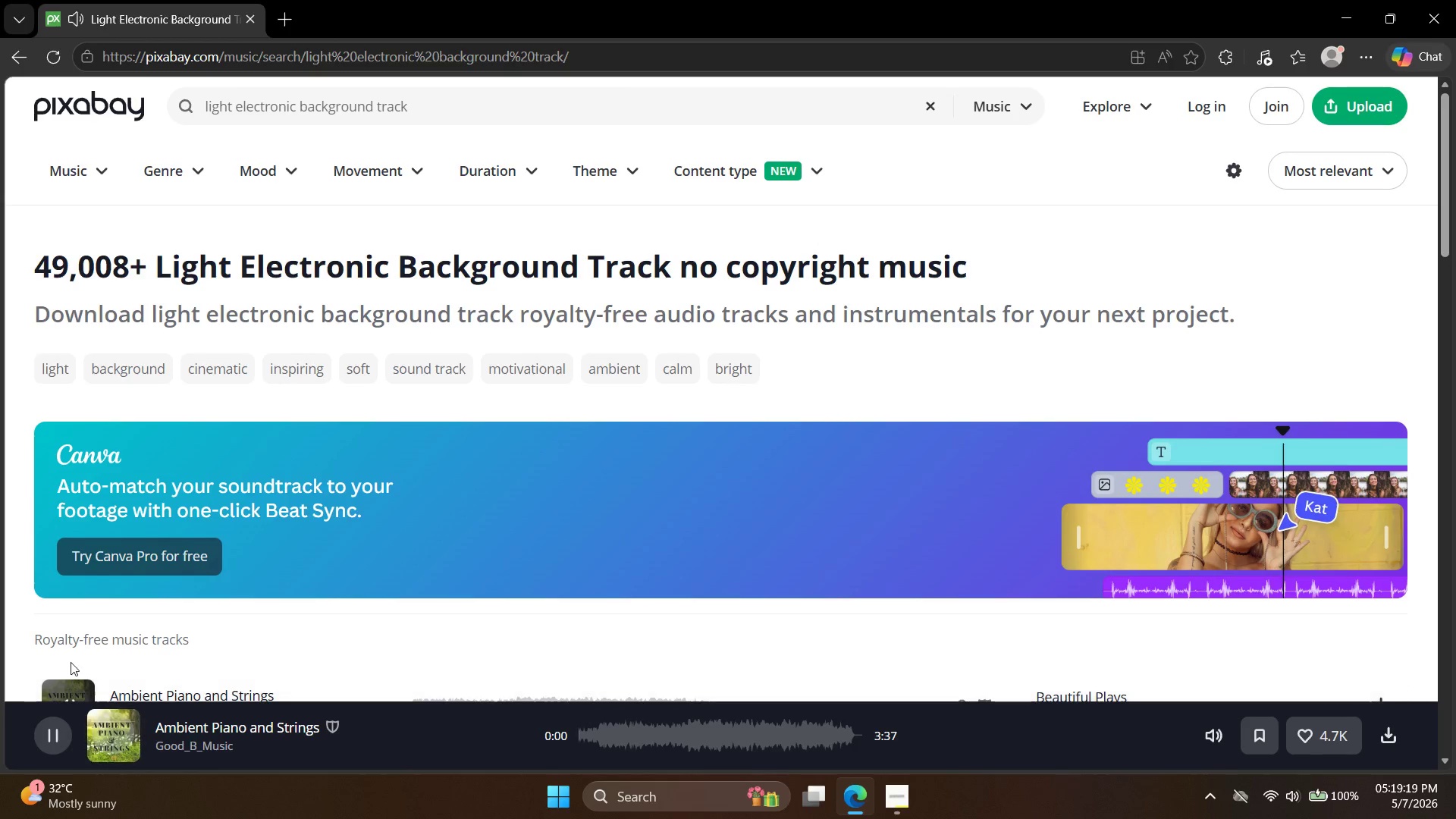 
scroll: coordinate [254, 572], scroll_direction: down, amount: 2.0
 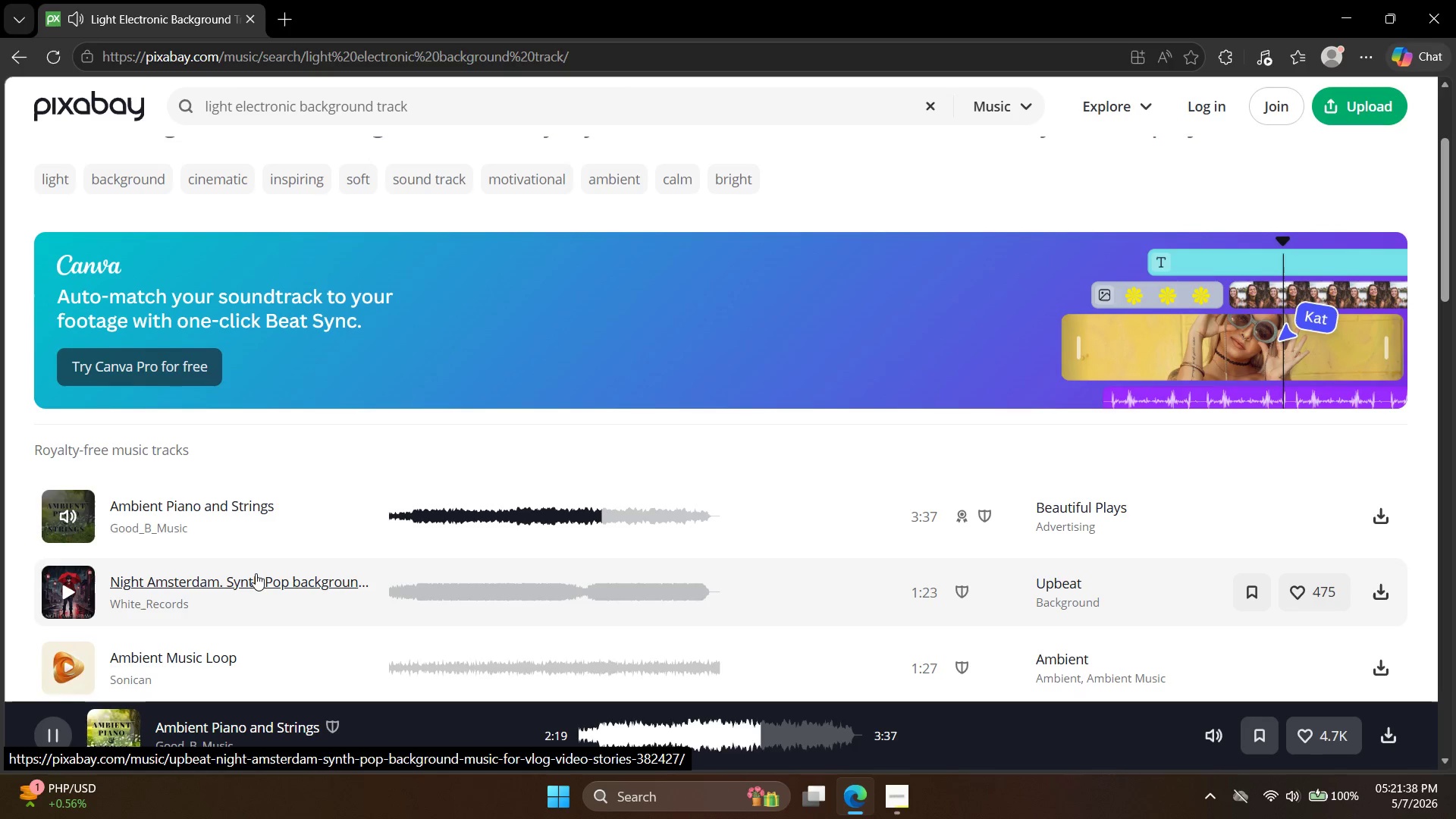 
wait(139.96)
 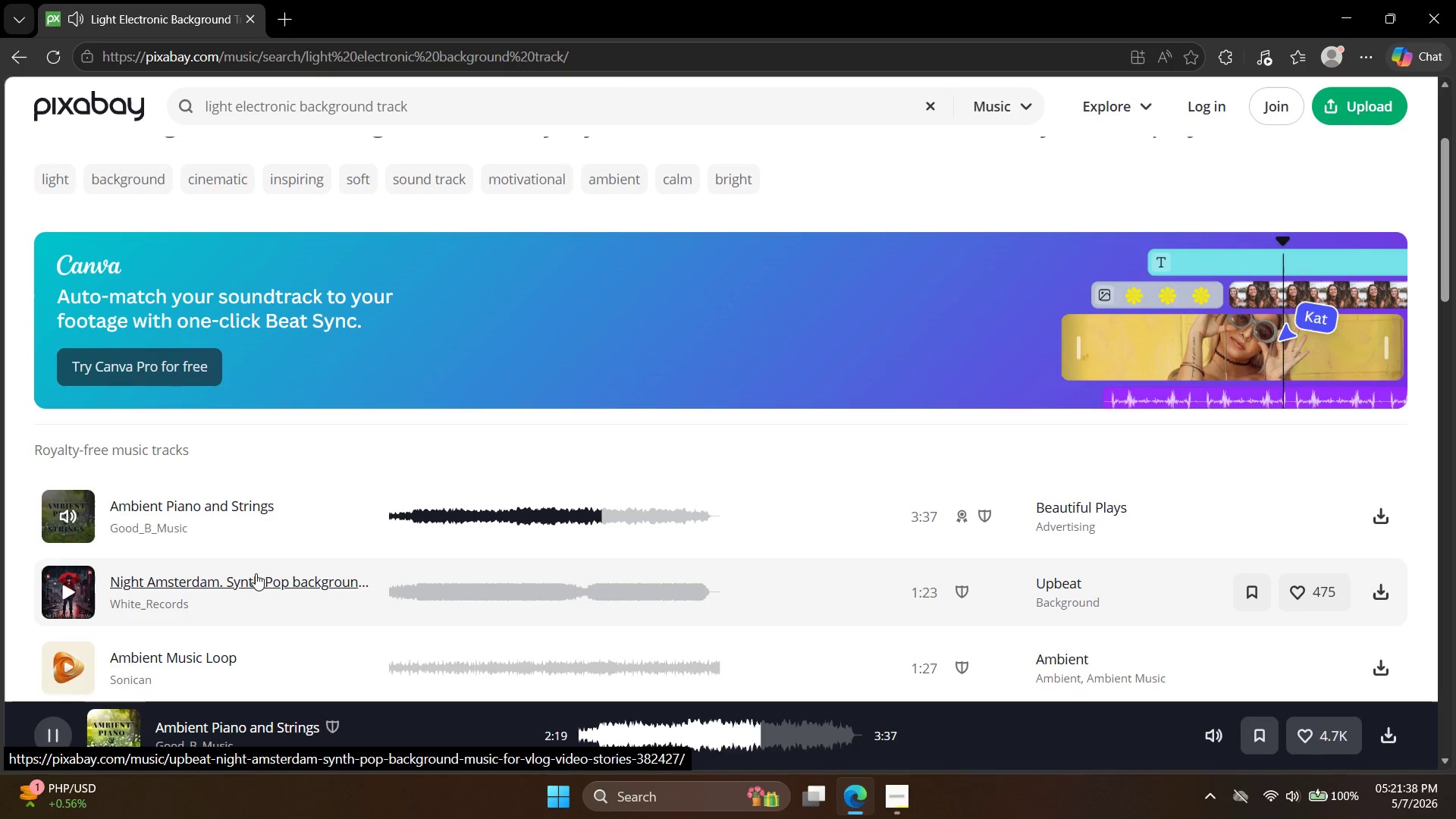 
left_click([83, 592])
 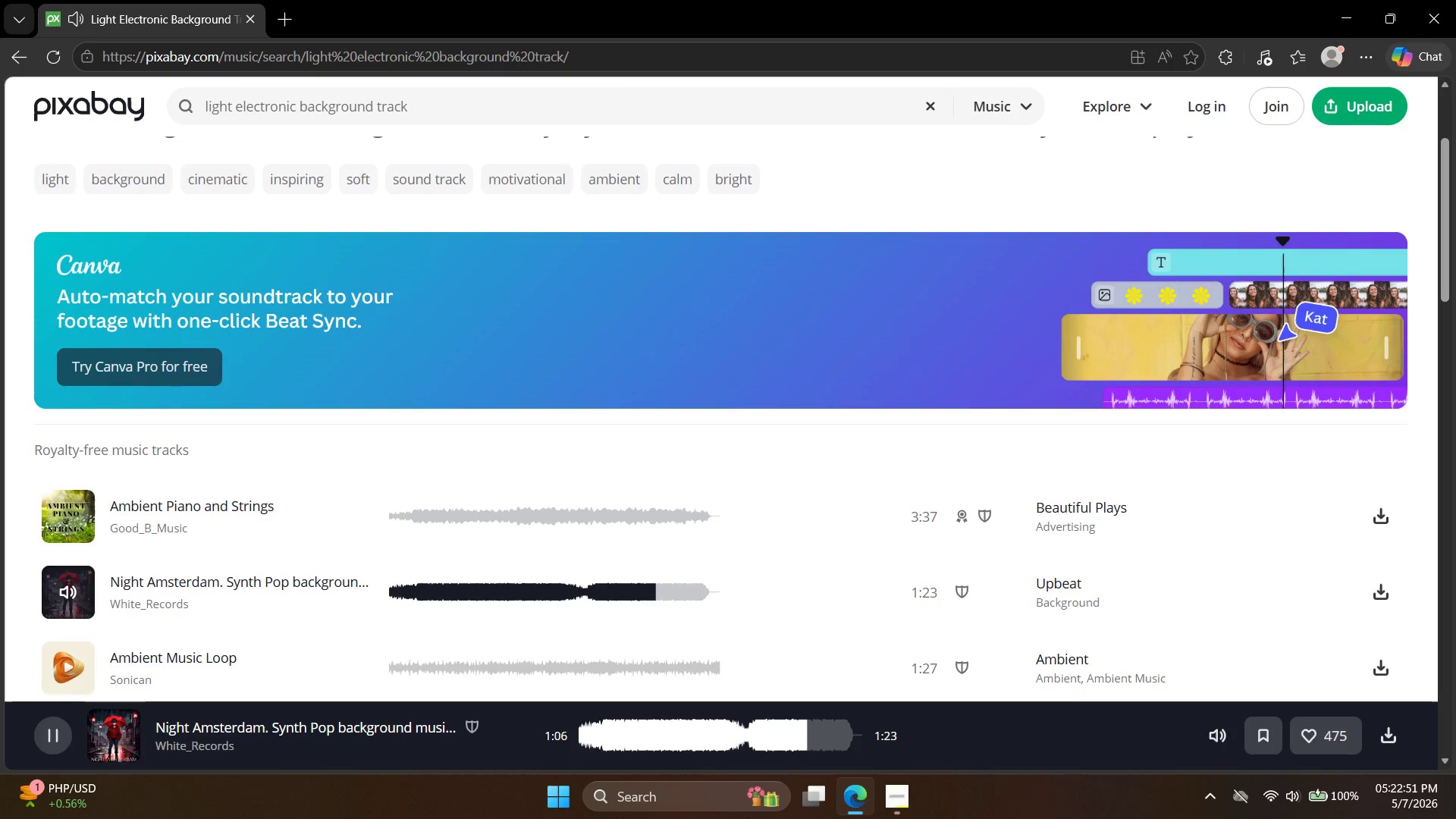 
wait(73.0)
 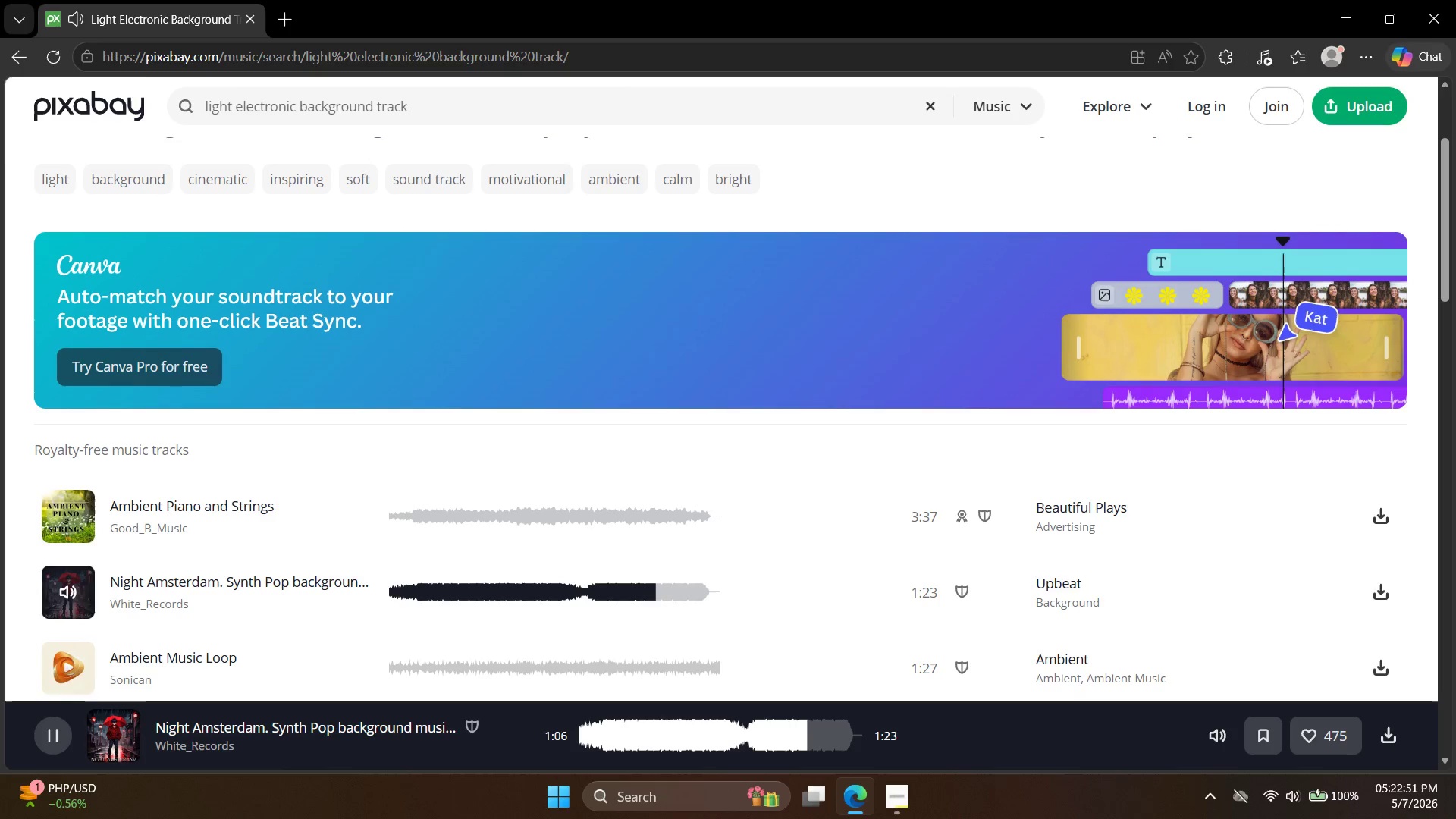 
left_click([151, 814])
 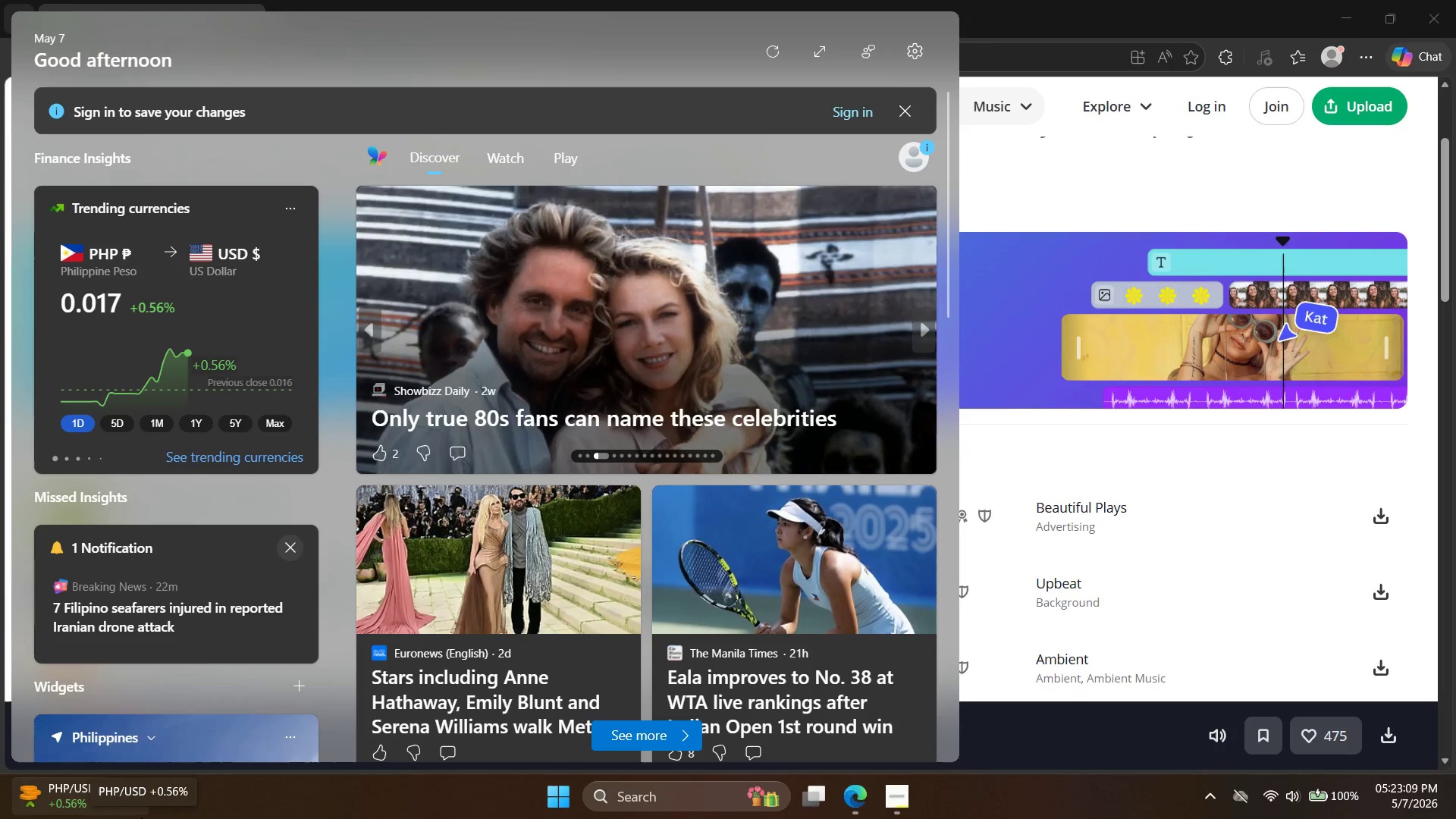 
wait(18.0)
 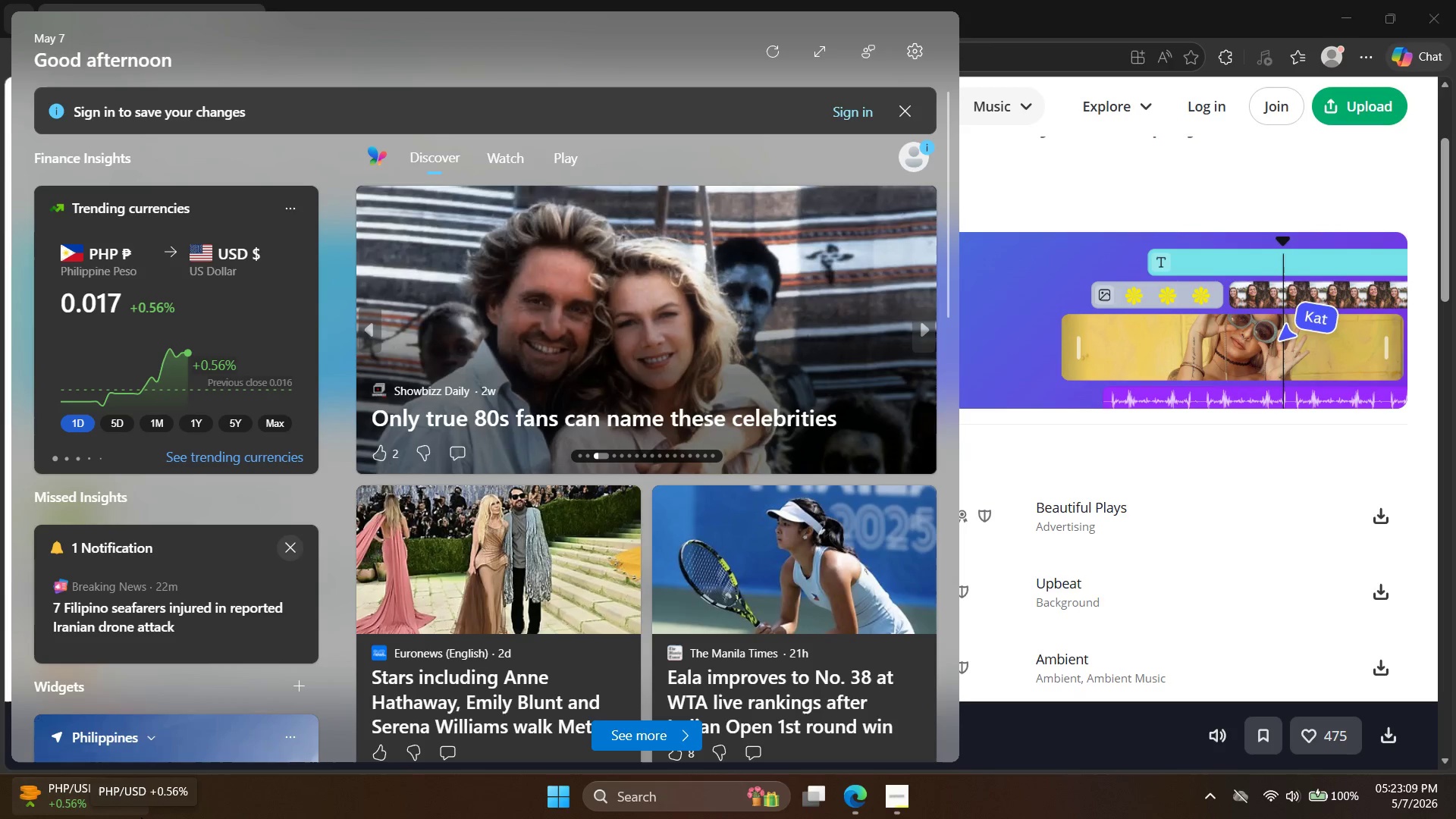 
left_click_drag(start_coordinate=[124, 818], to_coordinate=[94, 818])
 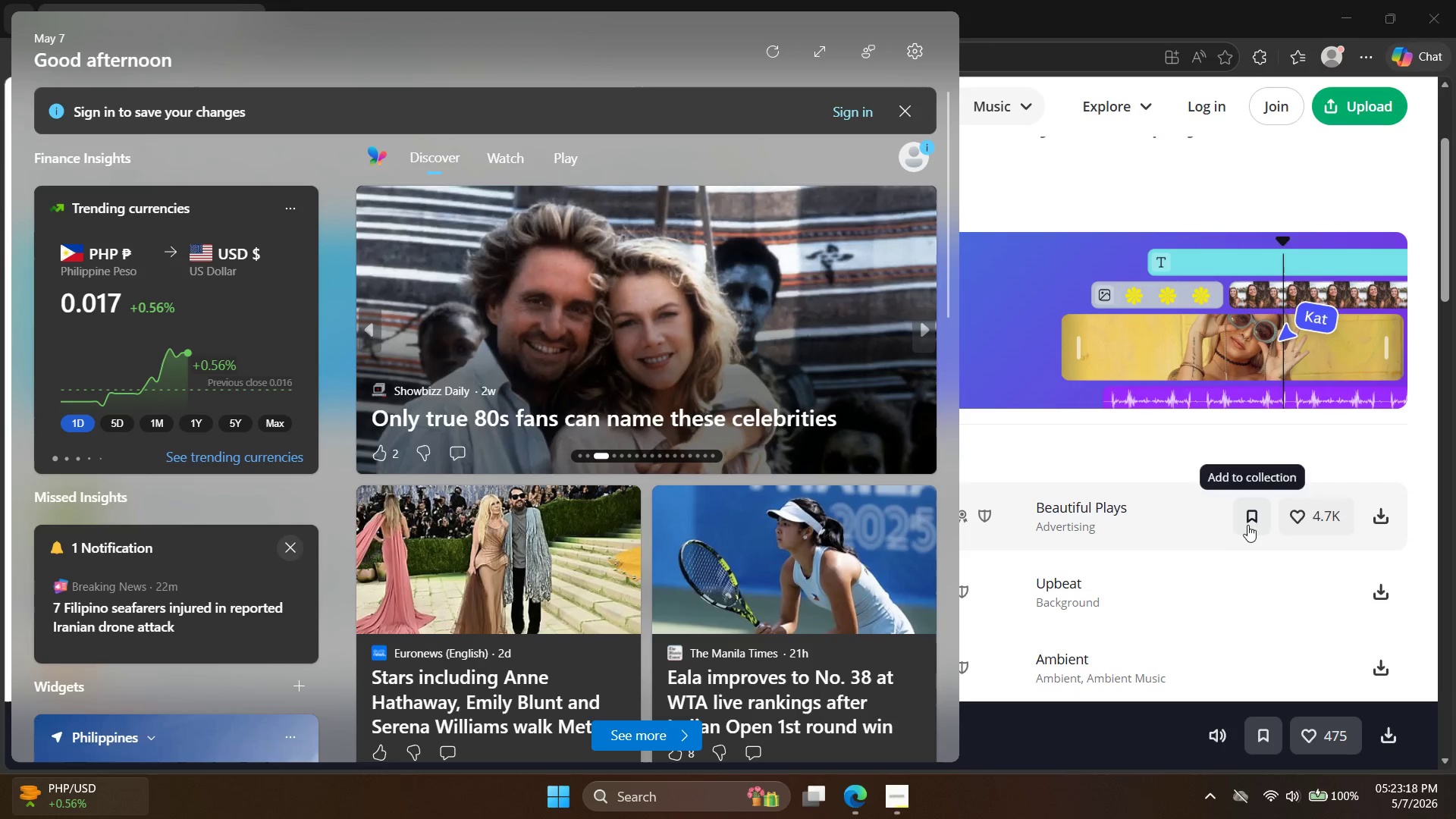 
wait(5.23)
 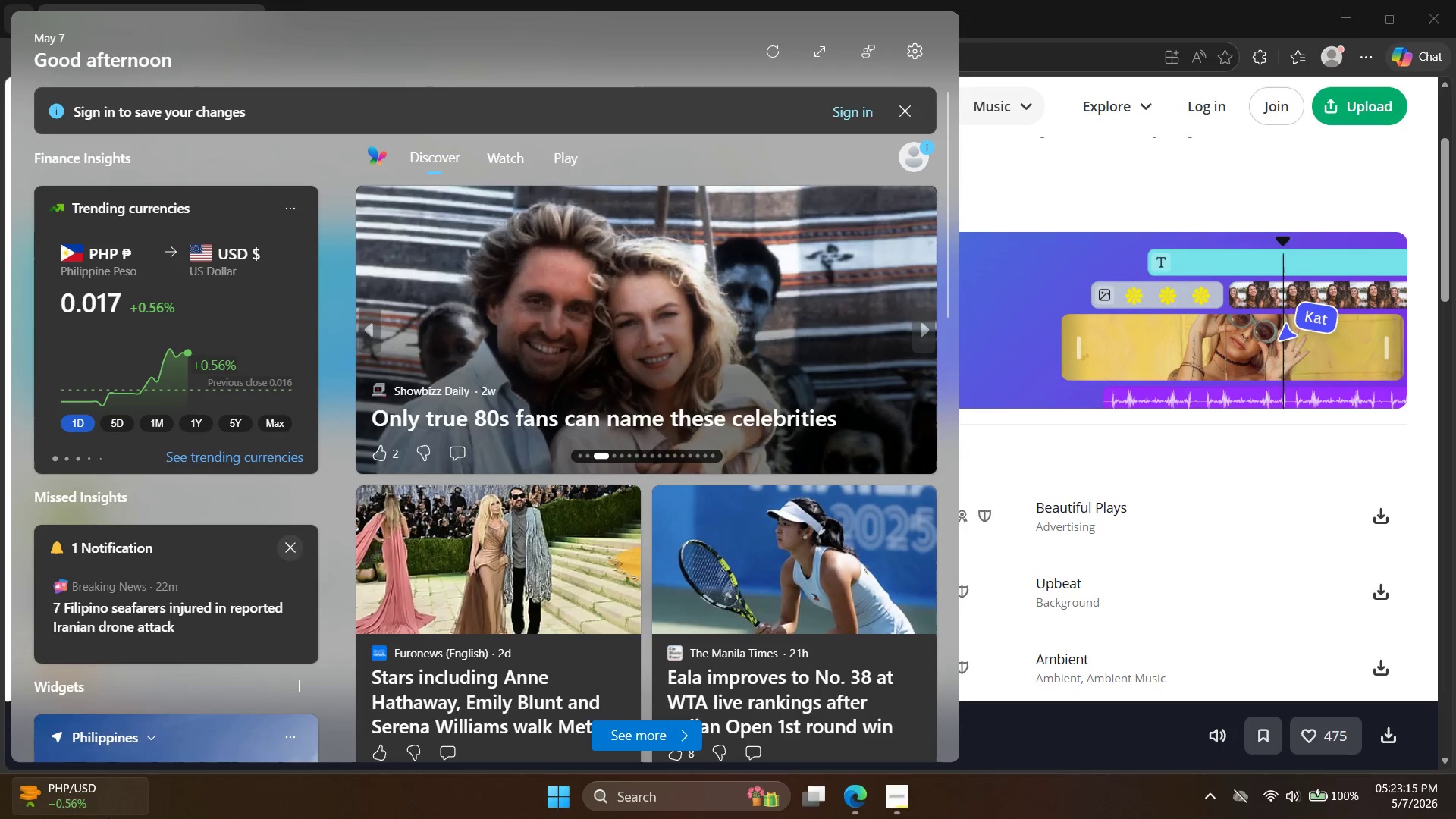 
scroll: coordinate [180, 538], scroll_direction: down, amount: 2.0
 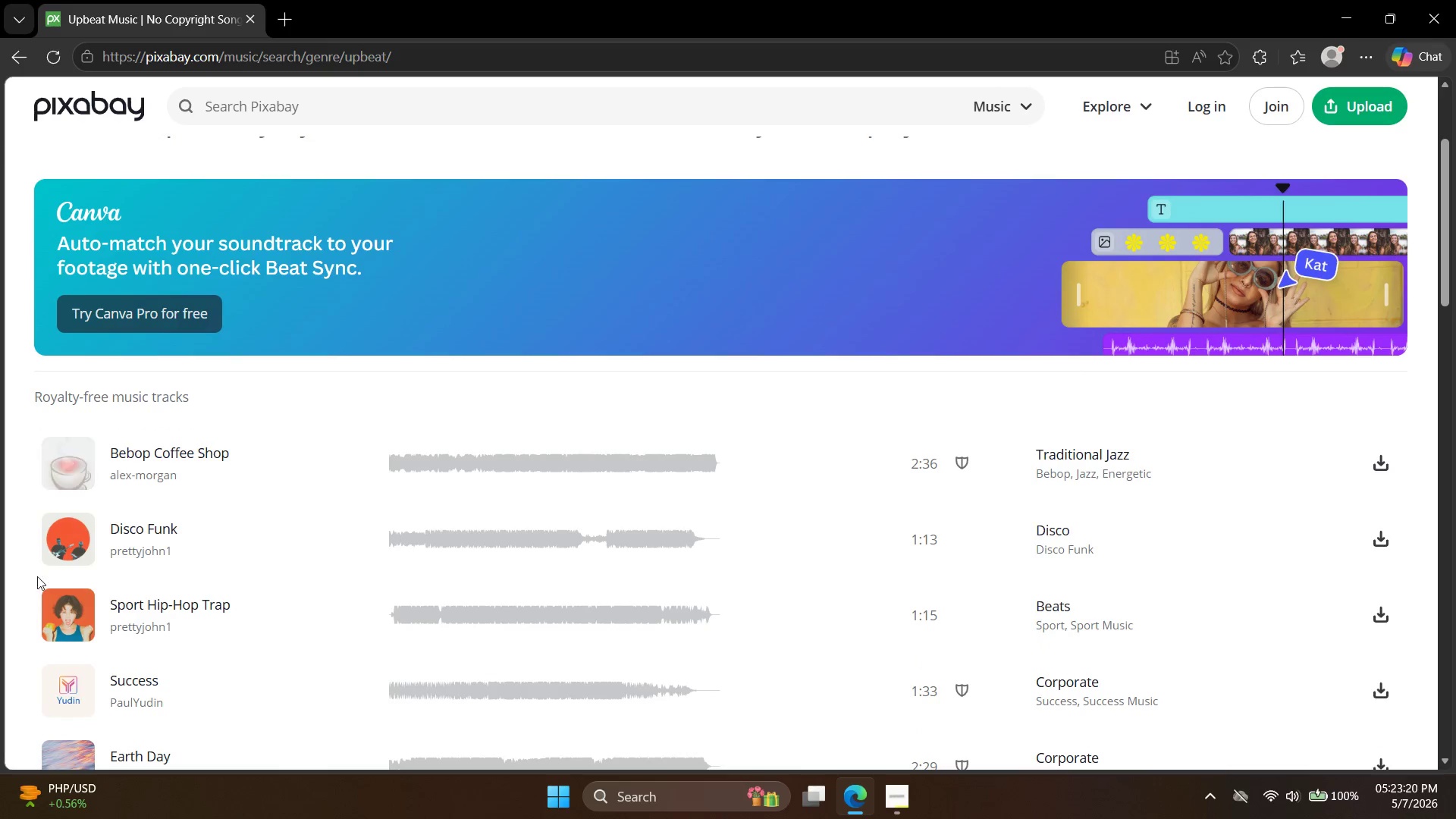 
left_click([73, 551])
 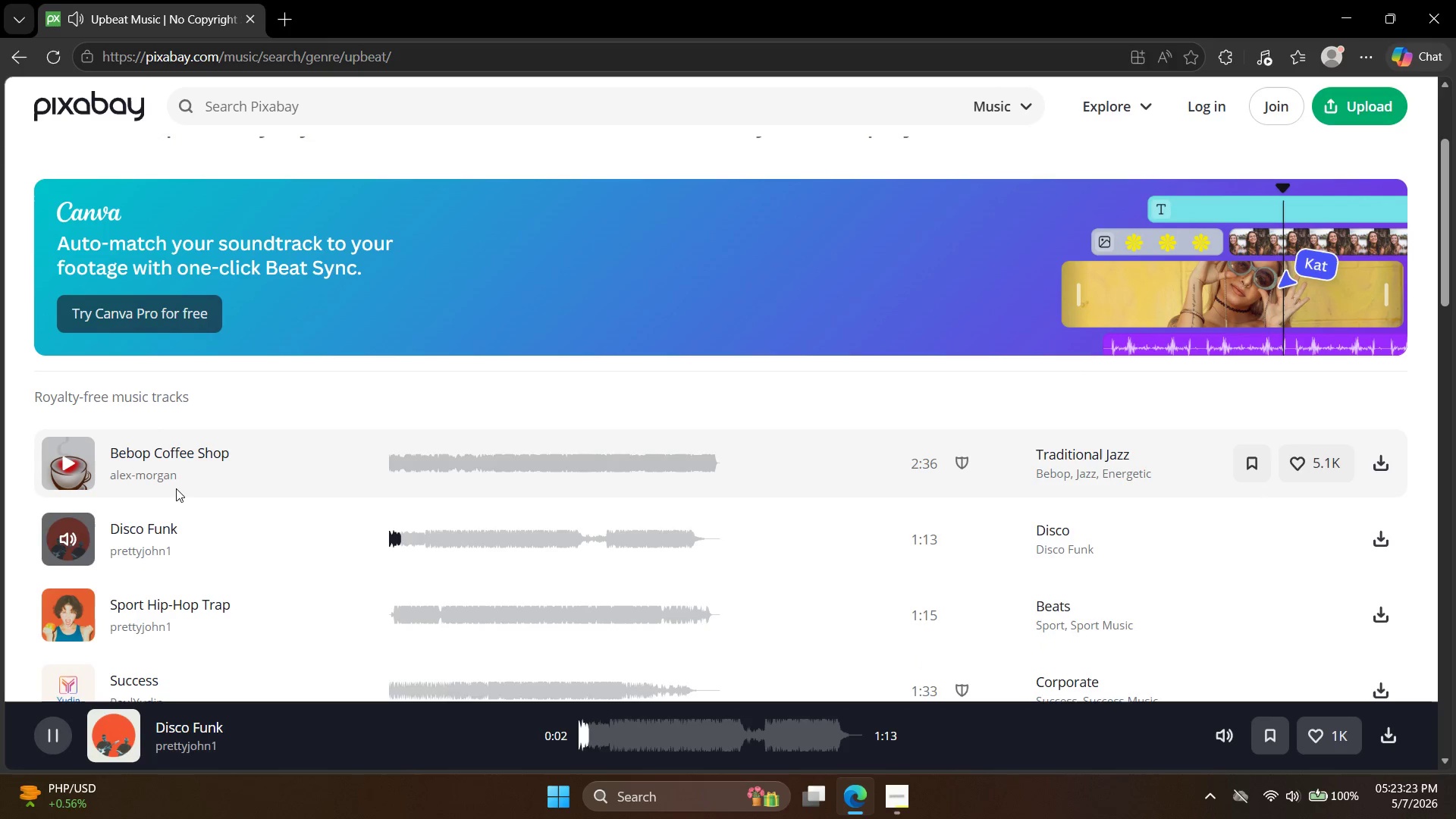 
left_click_drag(start_coordinate=[1179, 0], to_coordinate=[1455, 0])
 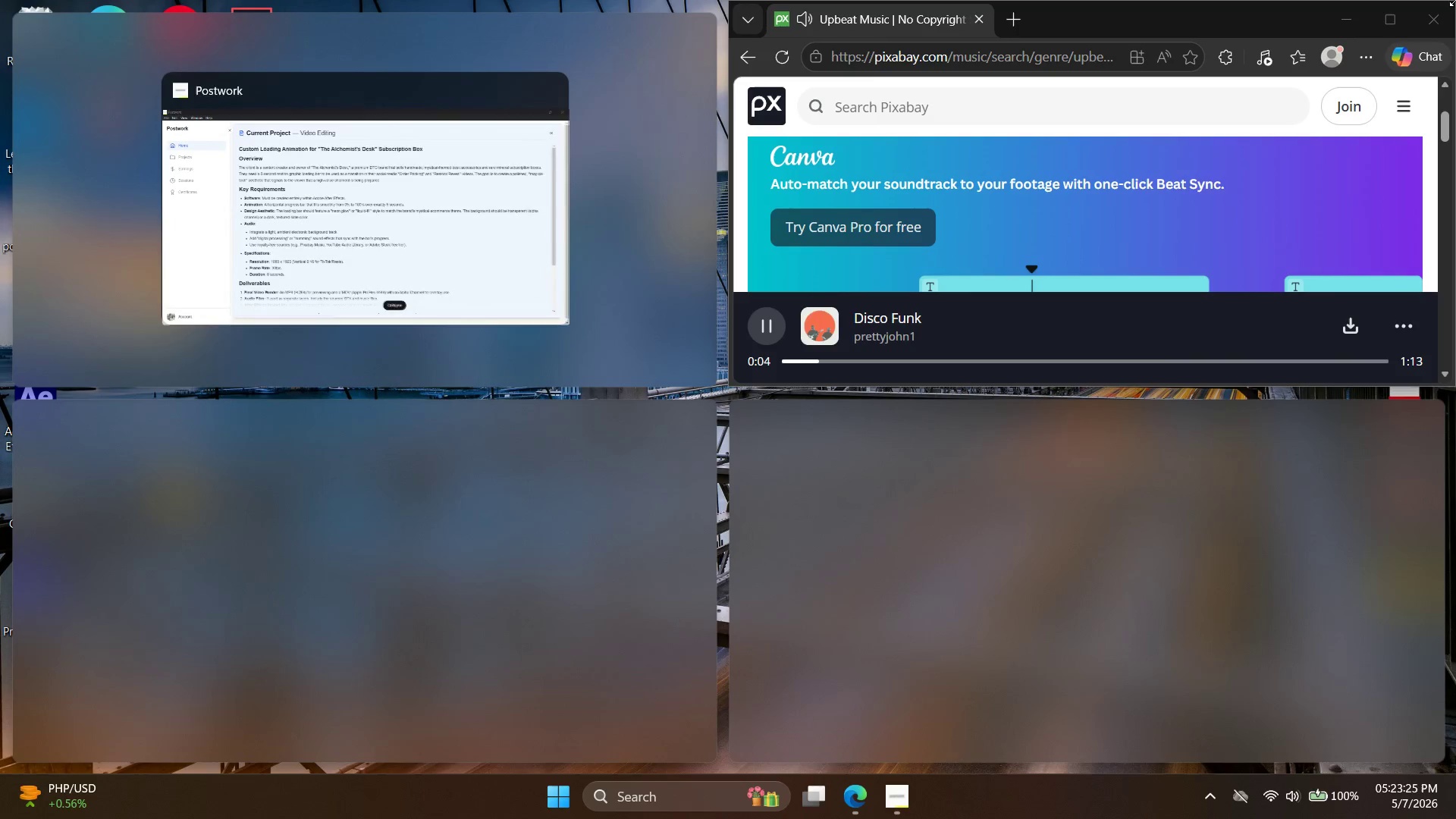 
left_click_drag(start_coordinate=[1455, 0], to_coordinate=[1448, 102])
 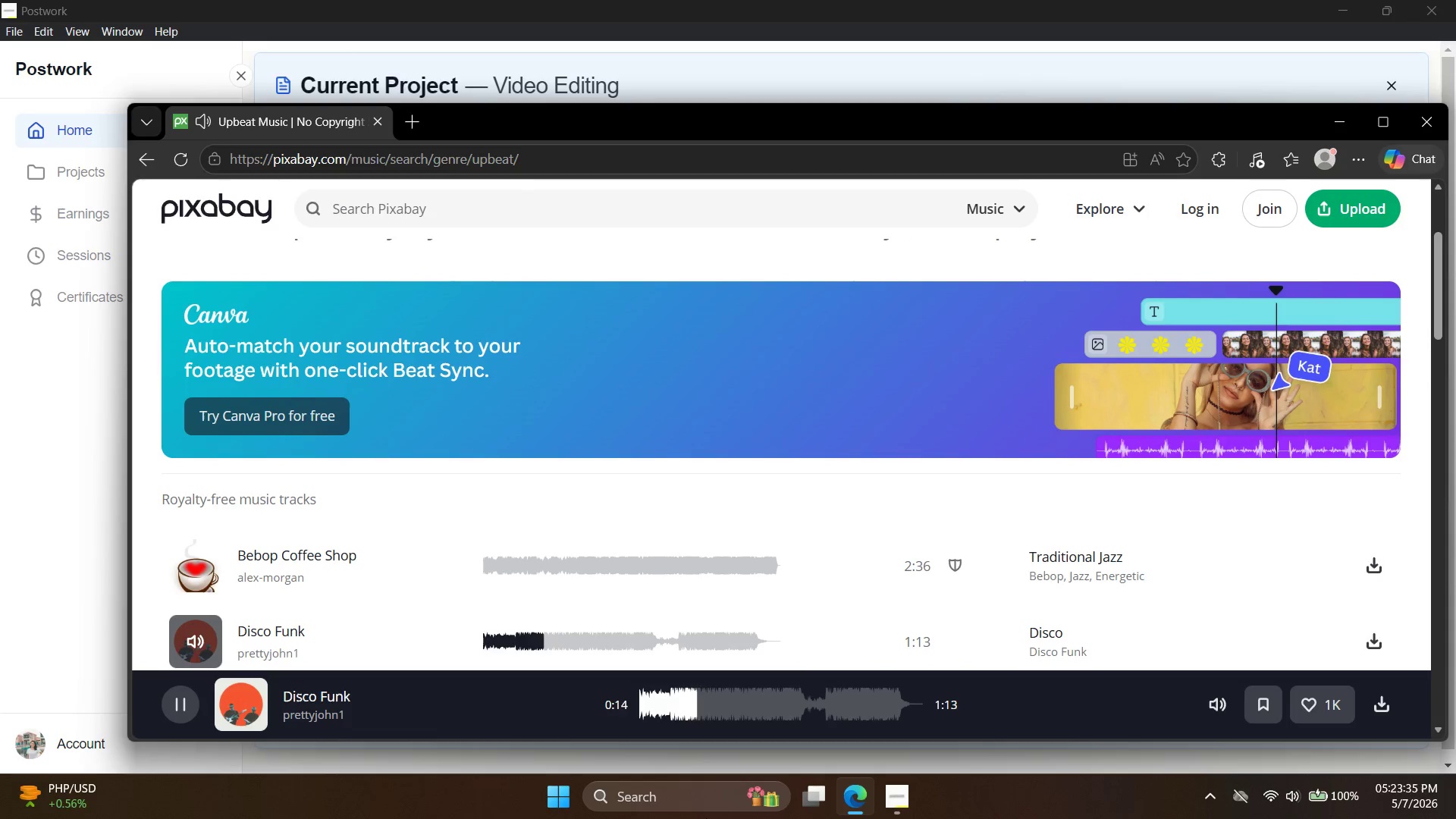 
wait(12.3)
 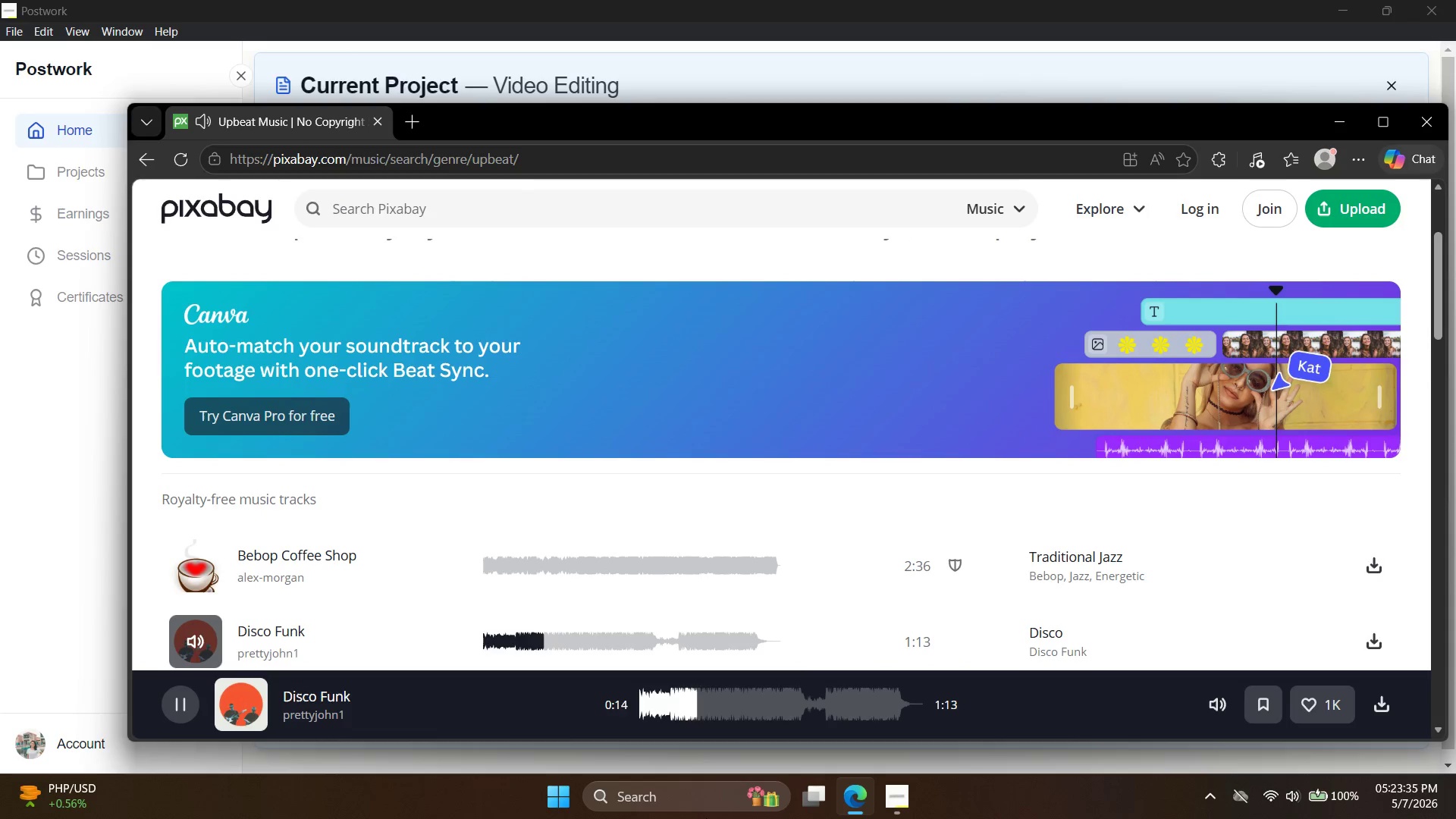 
scroll: coordinate [831, 735], scroll_direction: down, amount: 2.0
 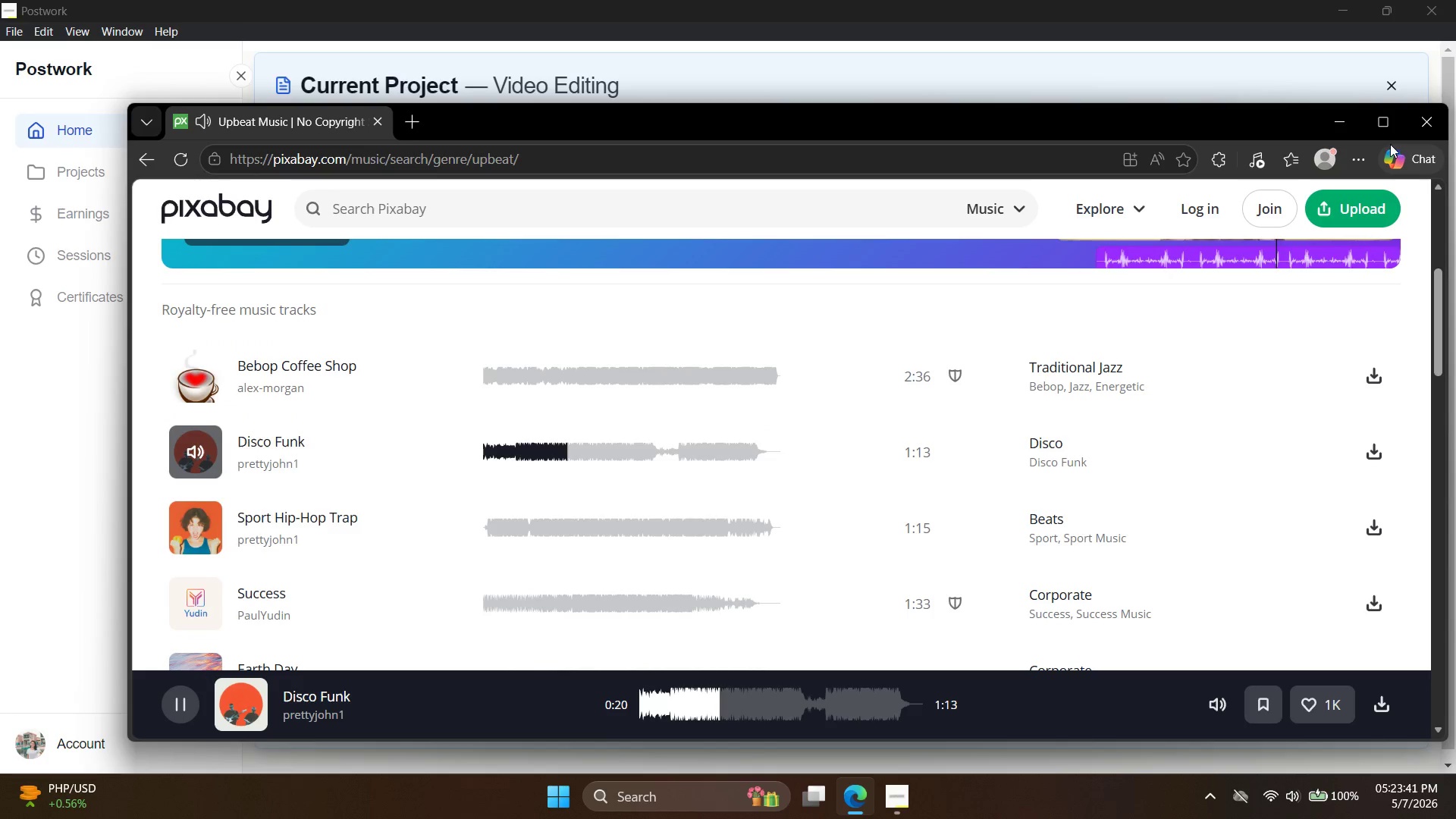 
left_click([1370, 117])
 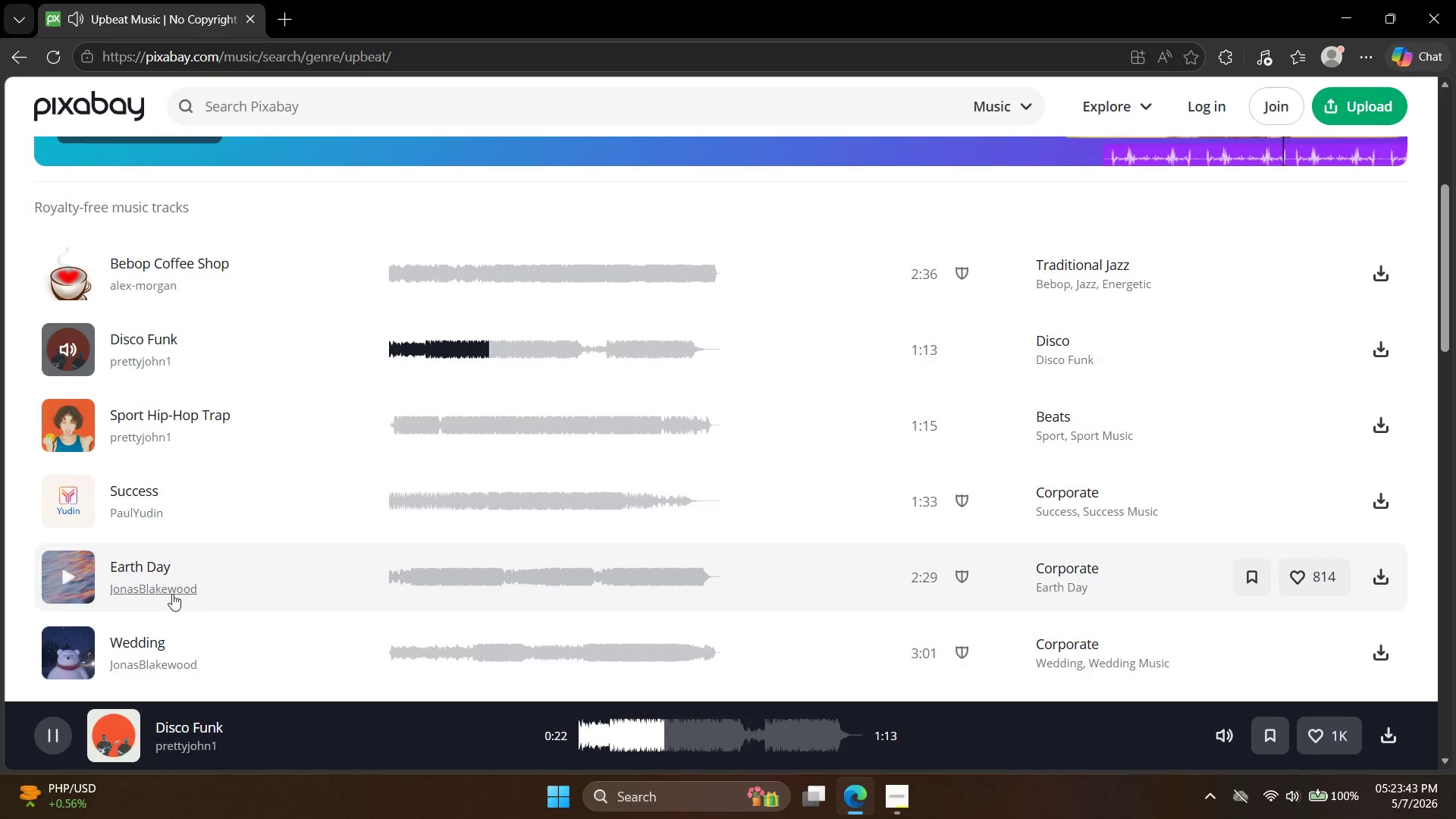 
left_click([81, 511])
 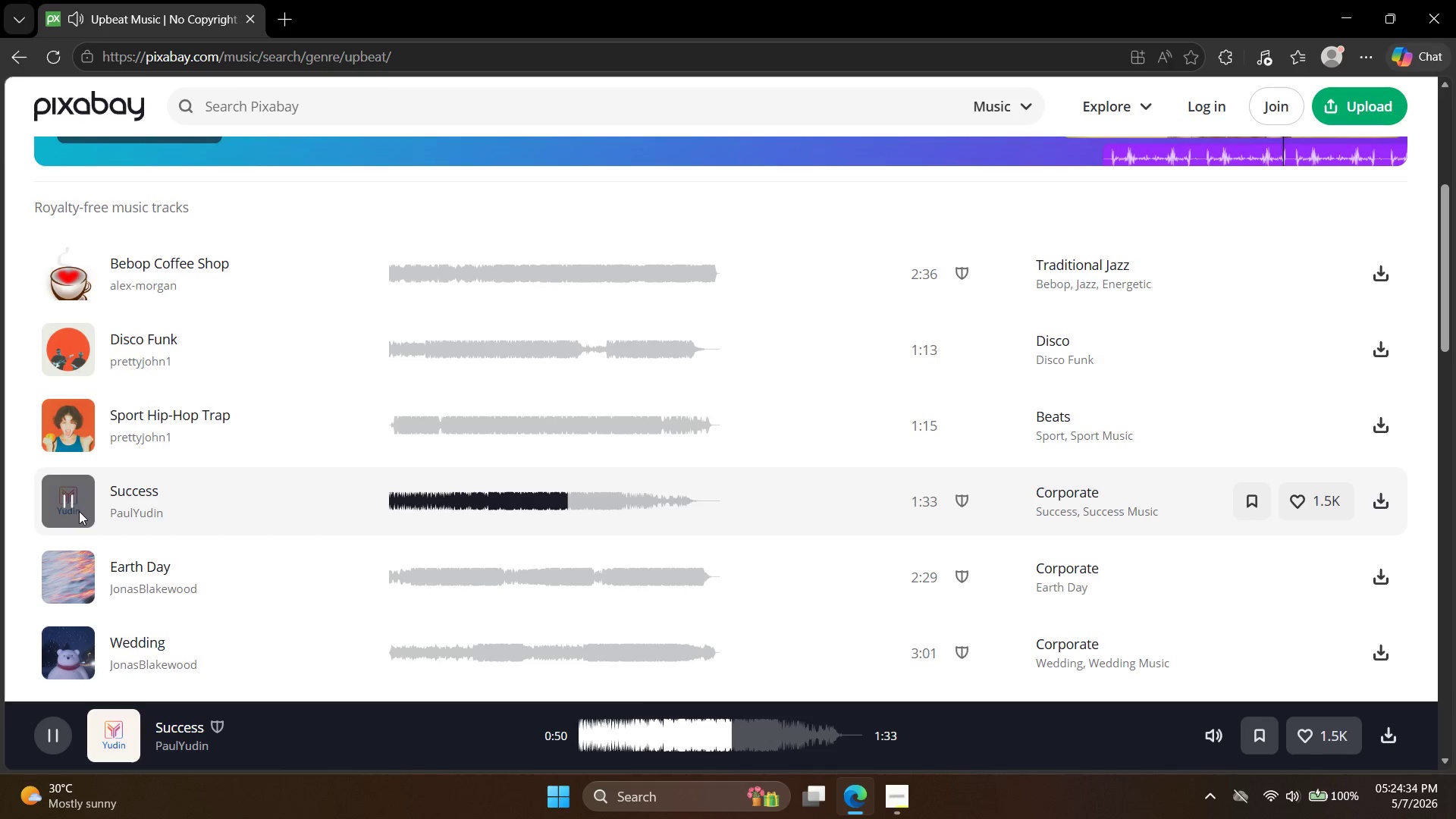 
wait(55.66)
 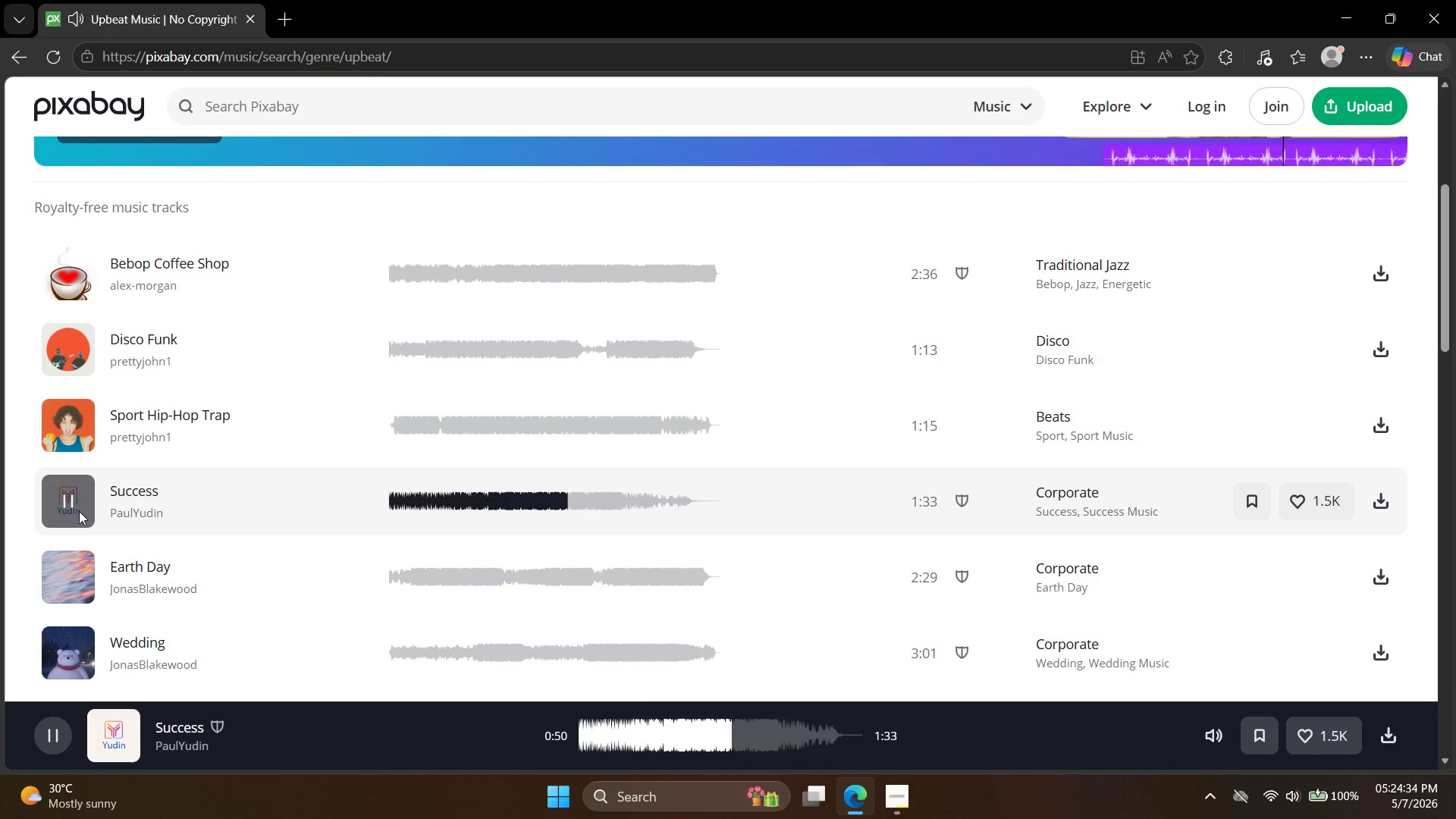 
scroll: coordinate [55, 495], scroll_direction: up, amount: 1.0
 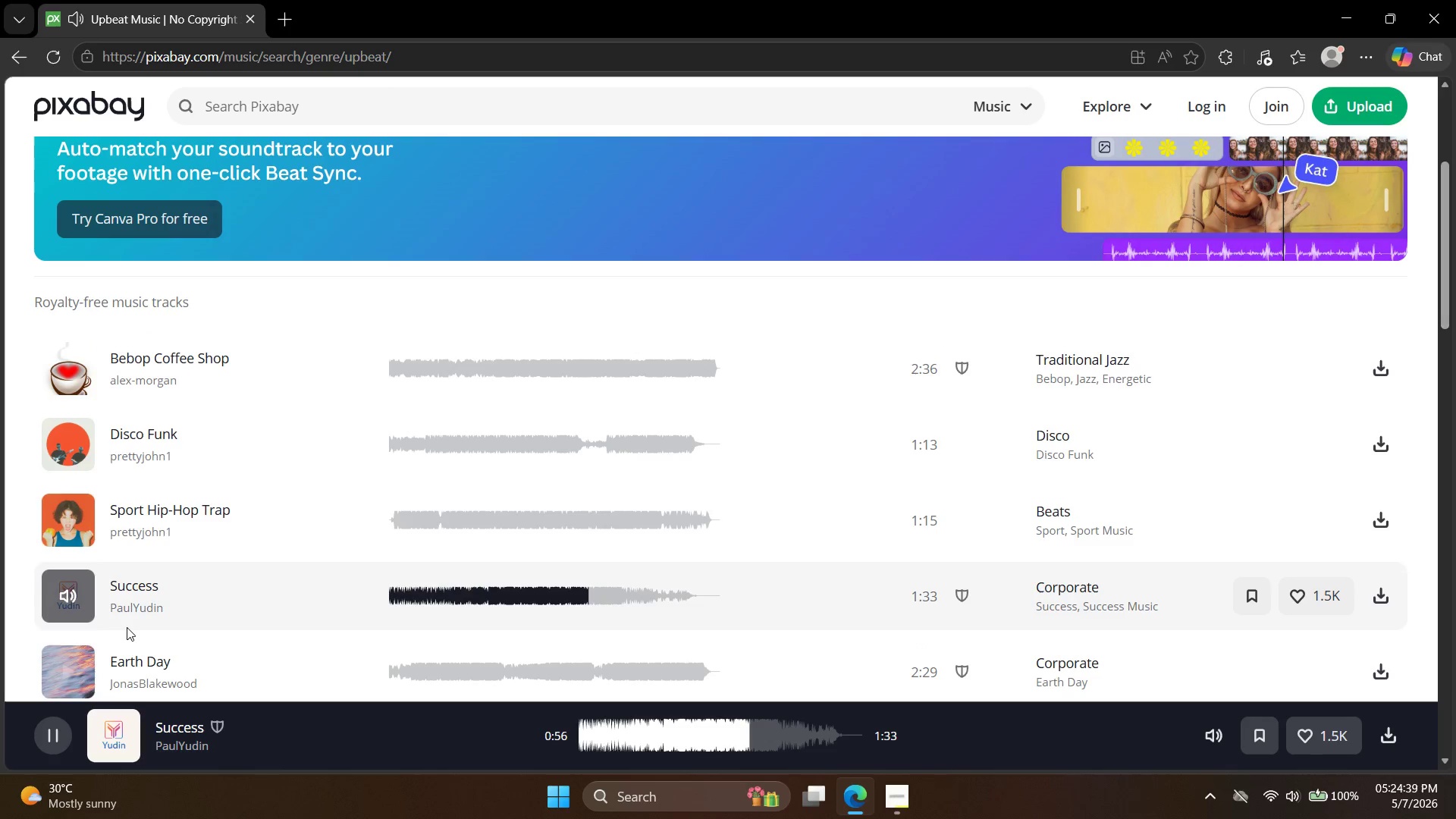 
scroll: coordinate [108, 599], scroll_direction: down, amount: 4.0
 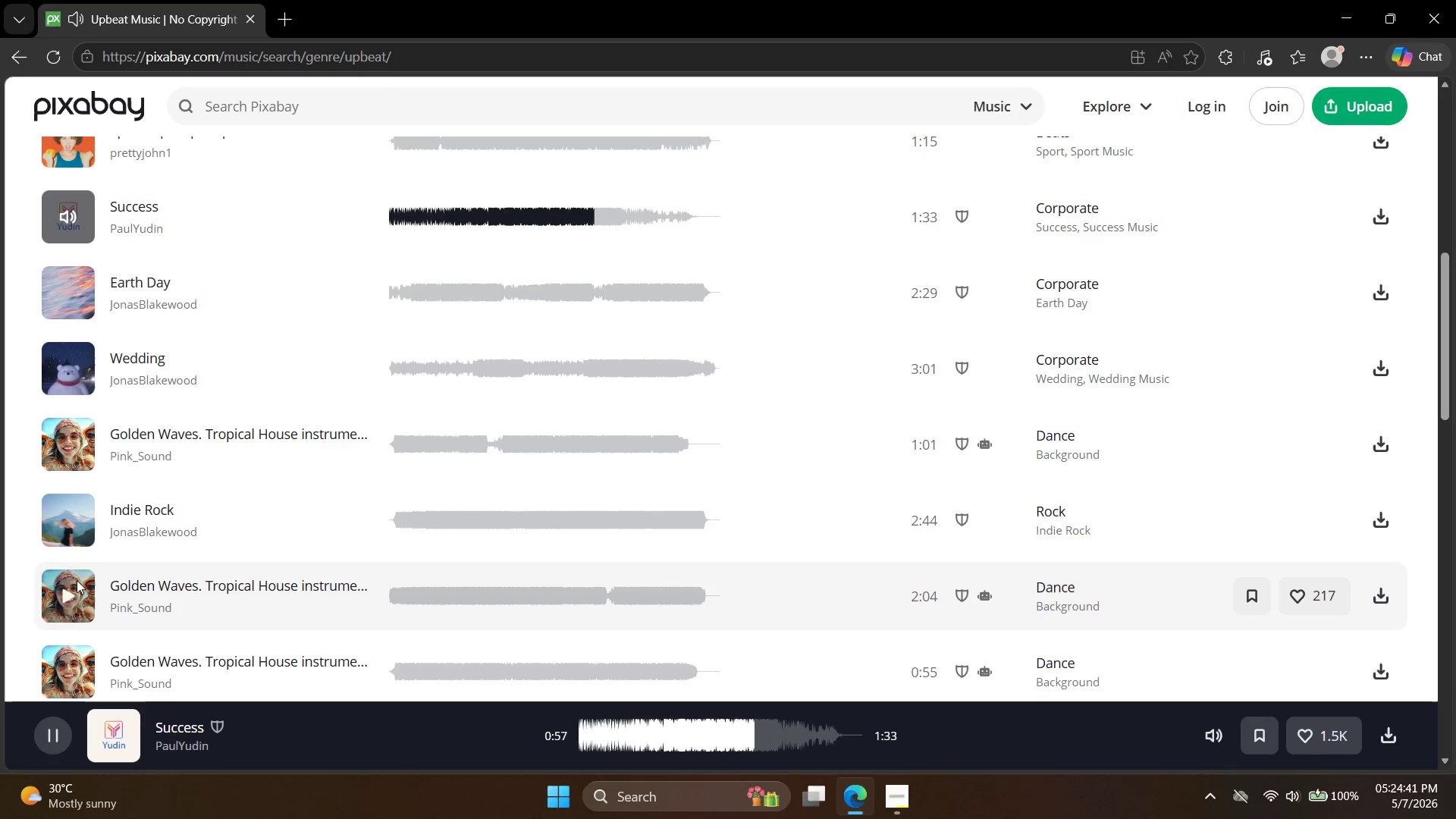 
left_click([74, 579])
 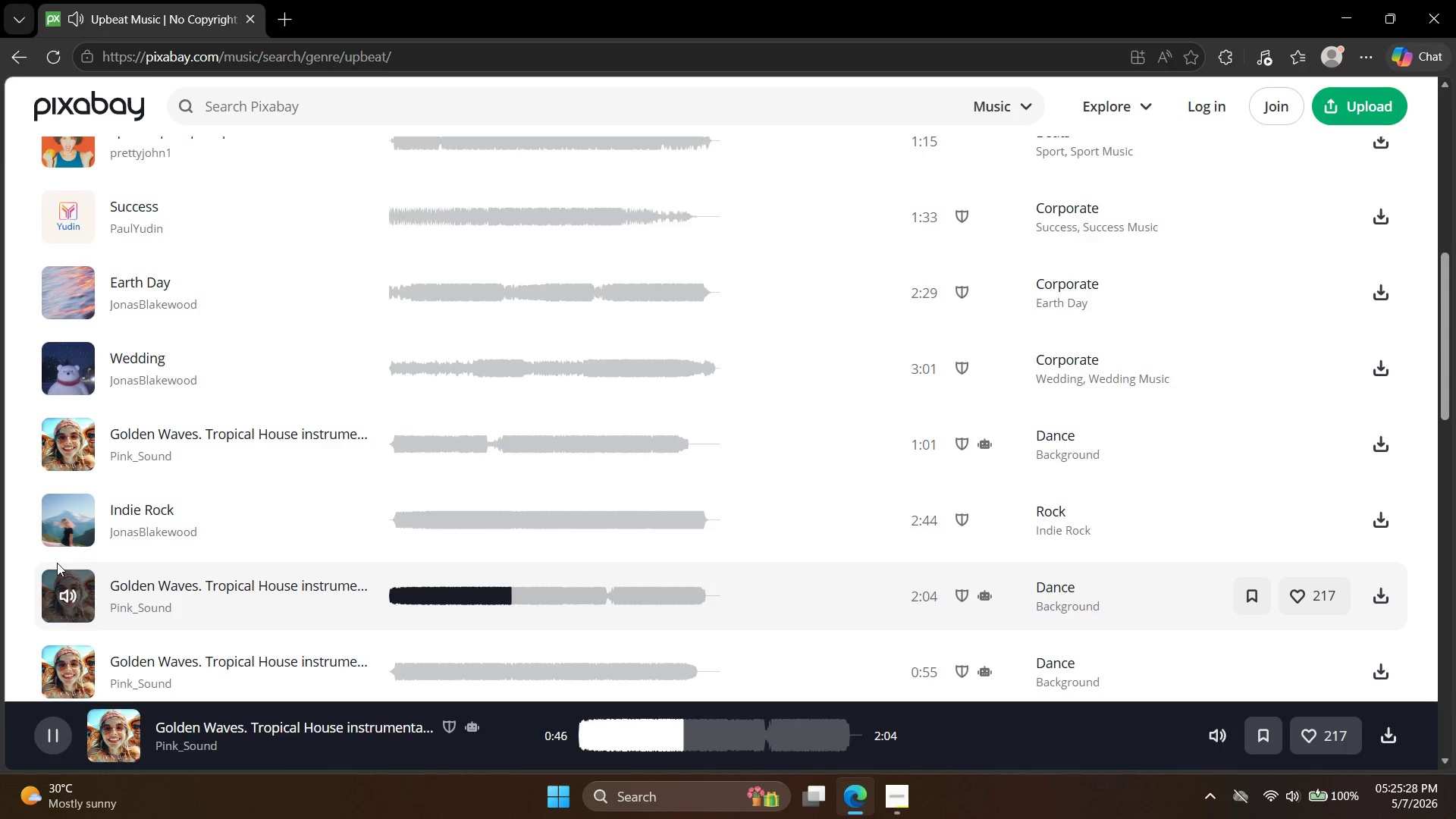 
wait(51.66)
 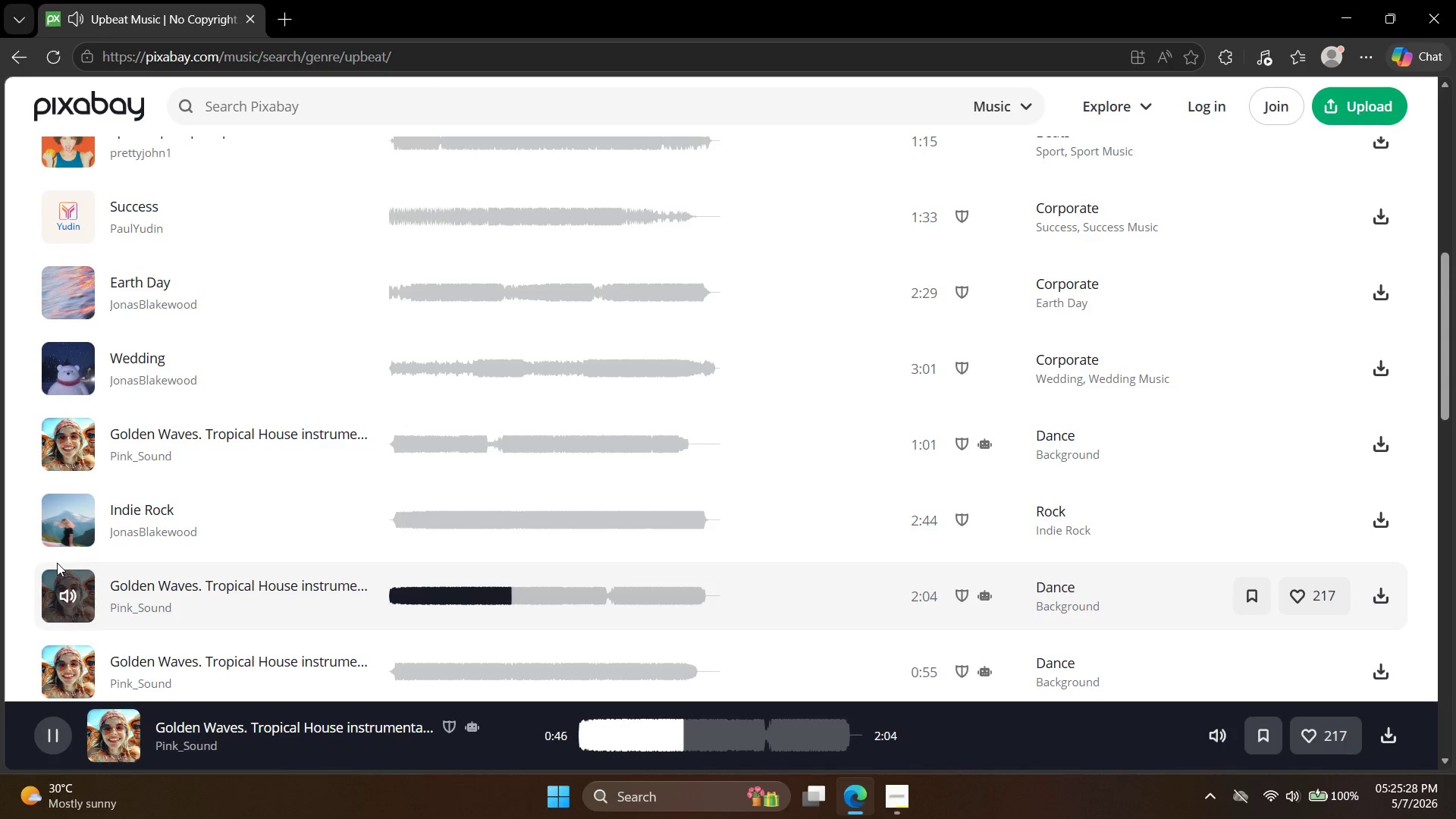 
left_click([73, 682])
 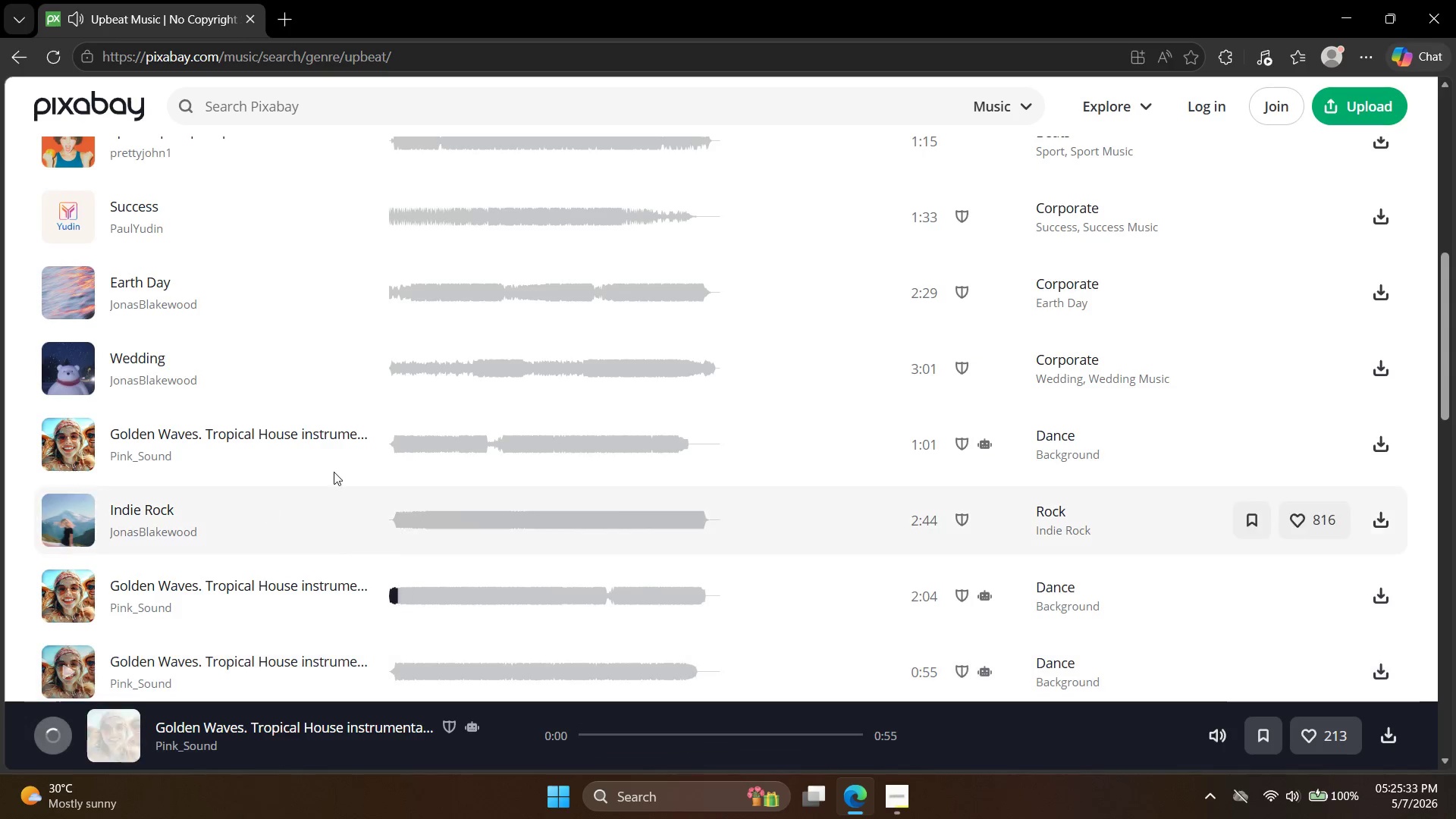 
scroll: coordinate [349, 466], scroll_direction: down, amount: 1.0
 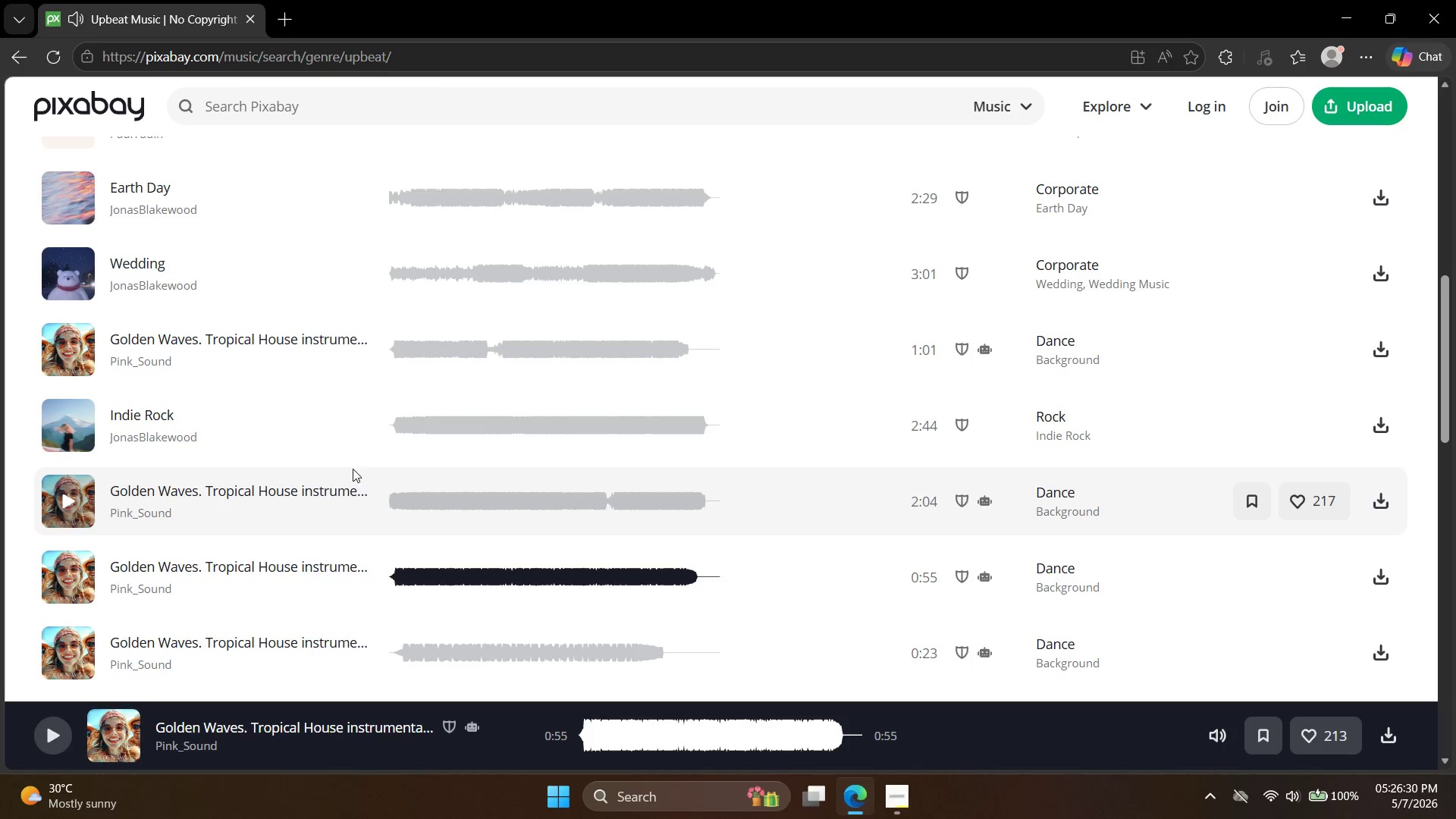 
wait(60.96)
 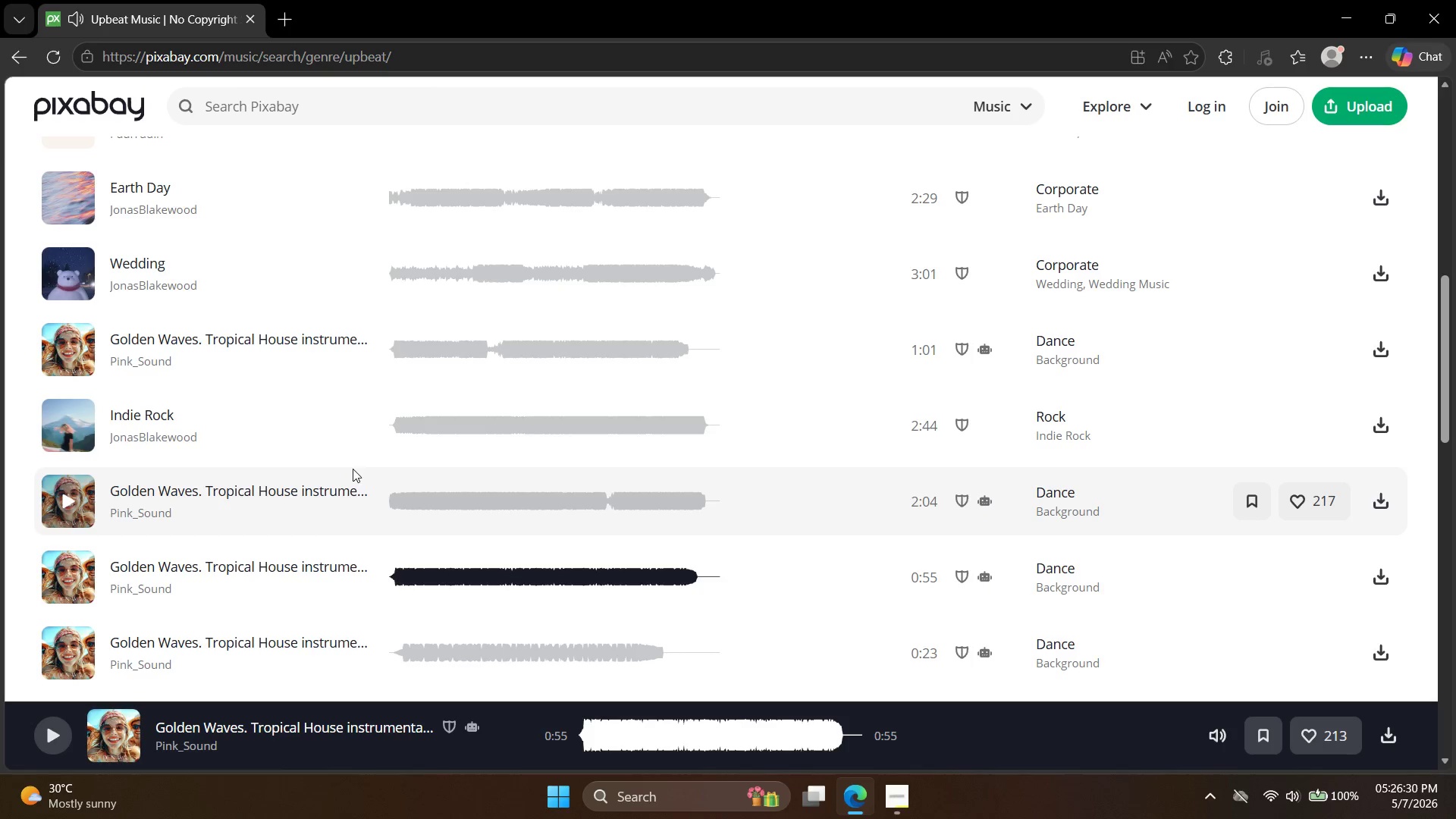 
scroll: coordinate [111, 242], scroll_direction: up, amount: 1.0
 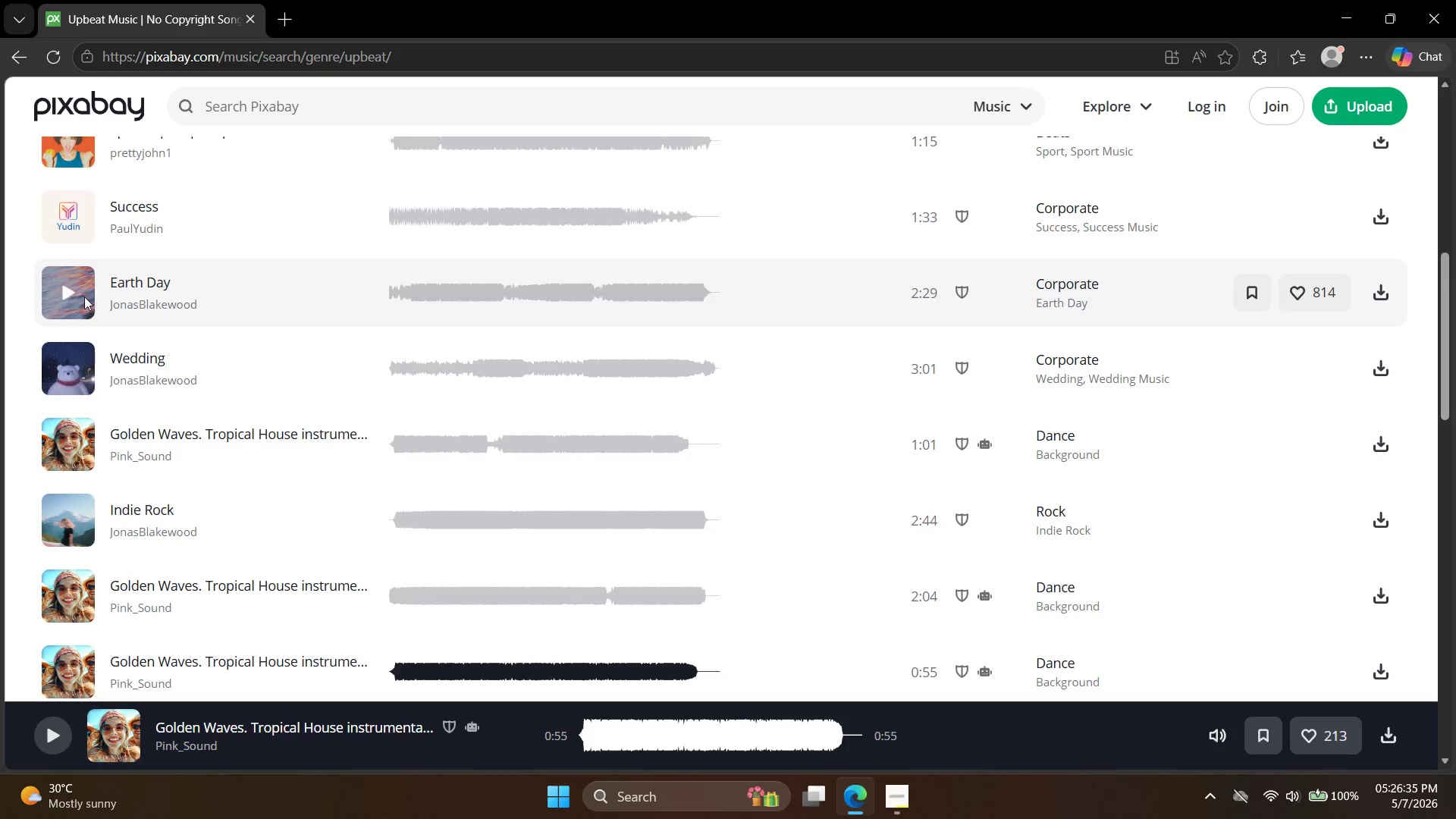 
left_click([76, 281])
 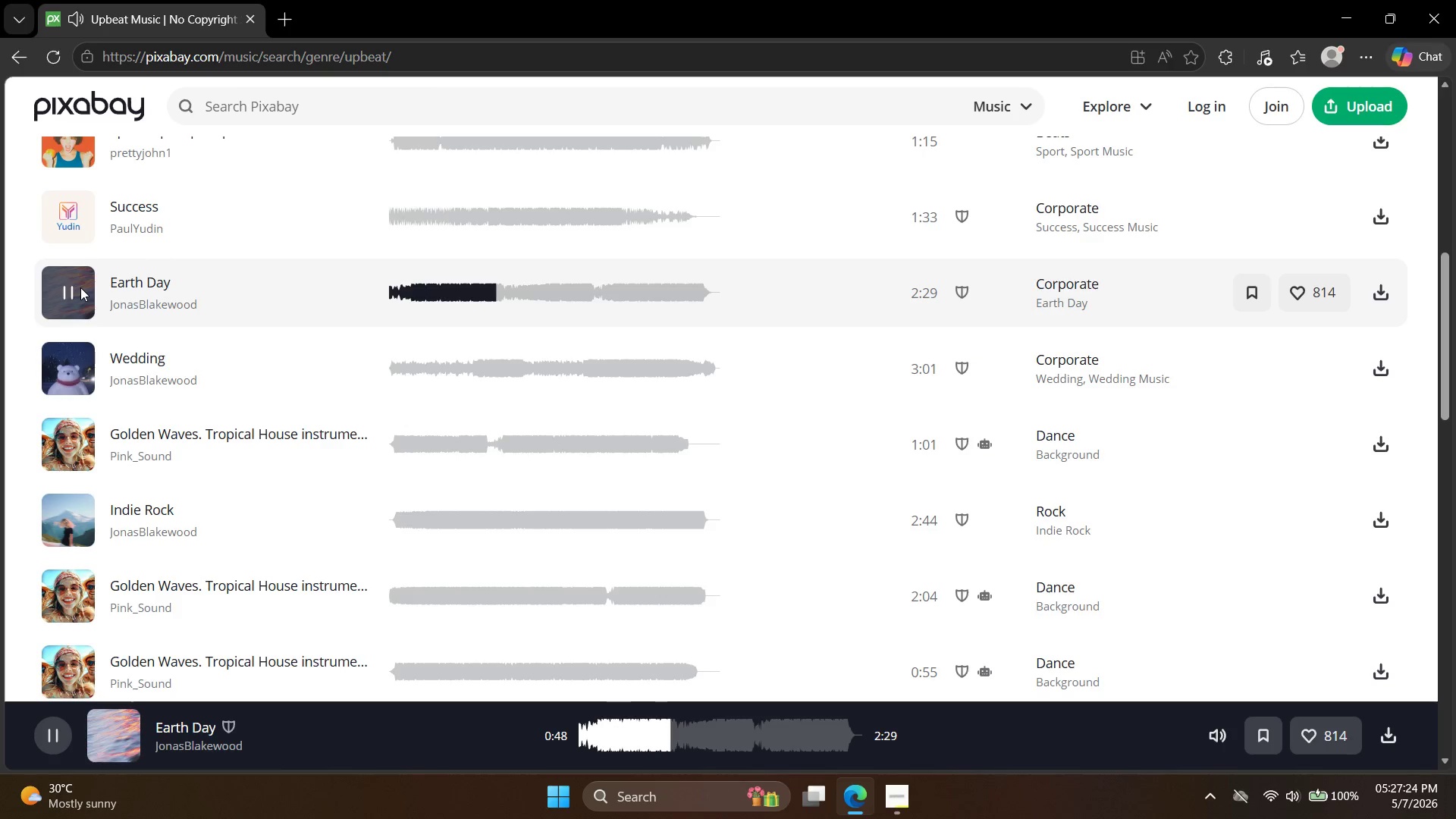 
wait(53.83)
 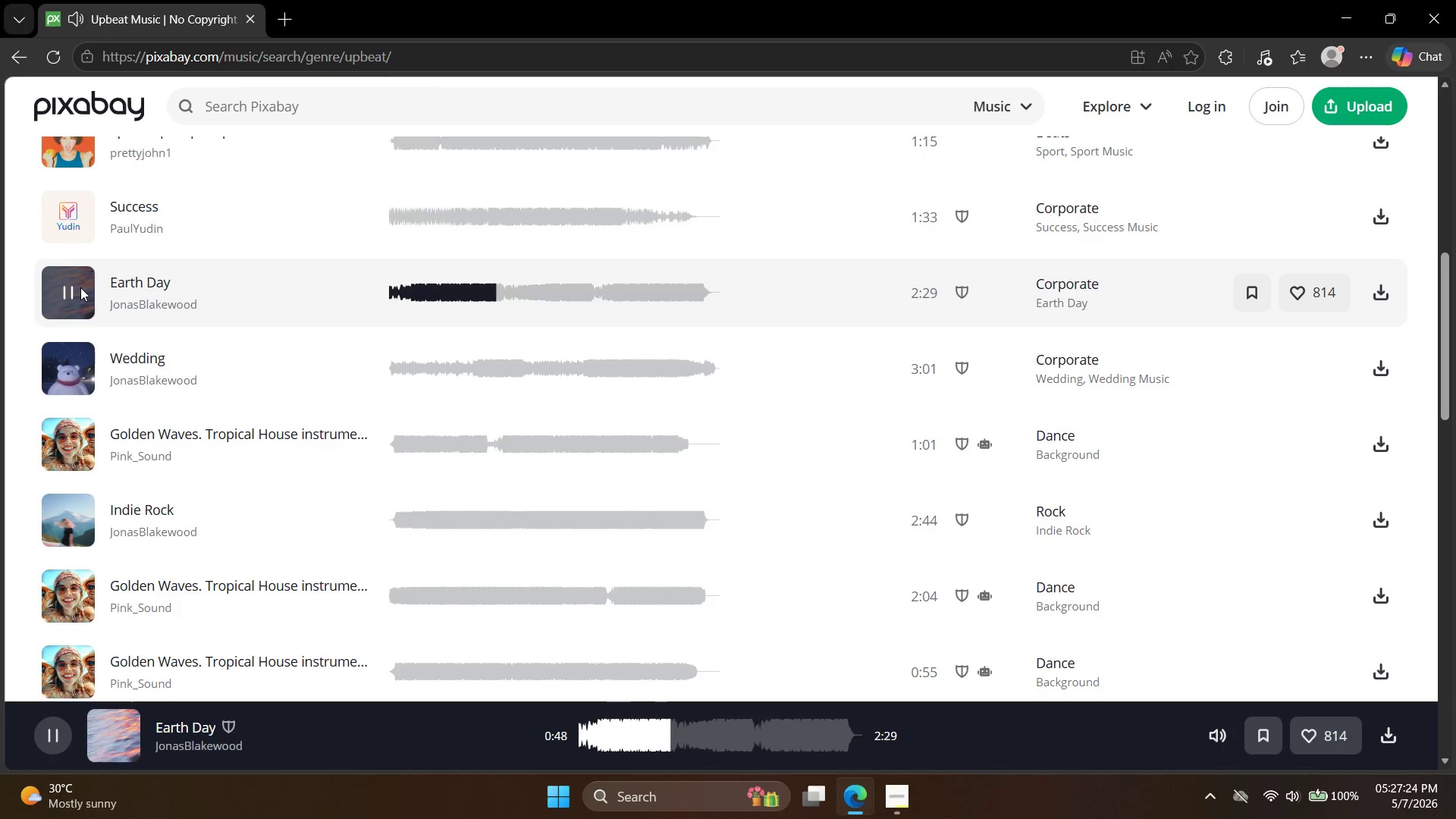 
left_click([1294, 803])
 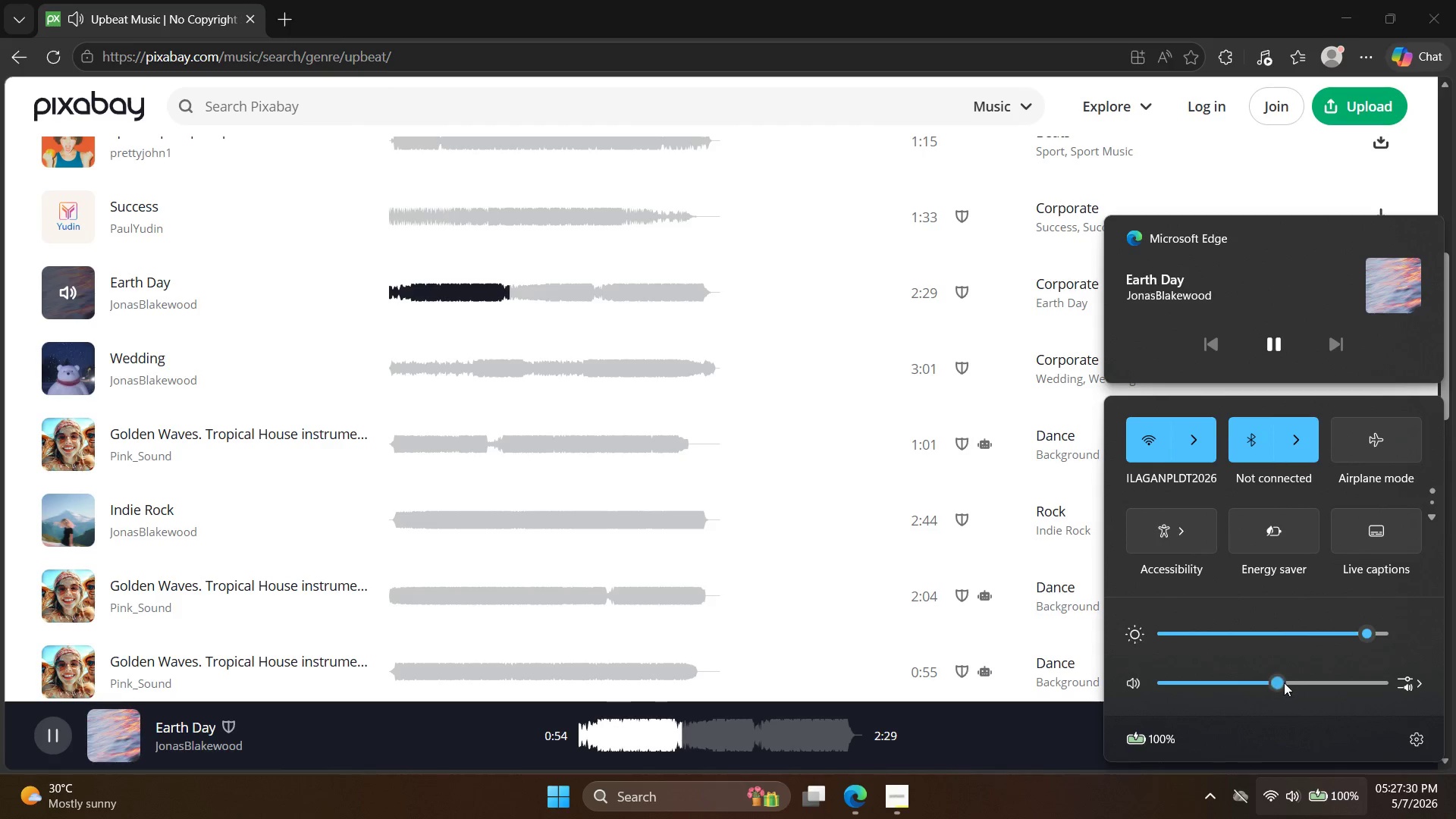 
left_click([1267, 683])
 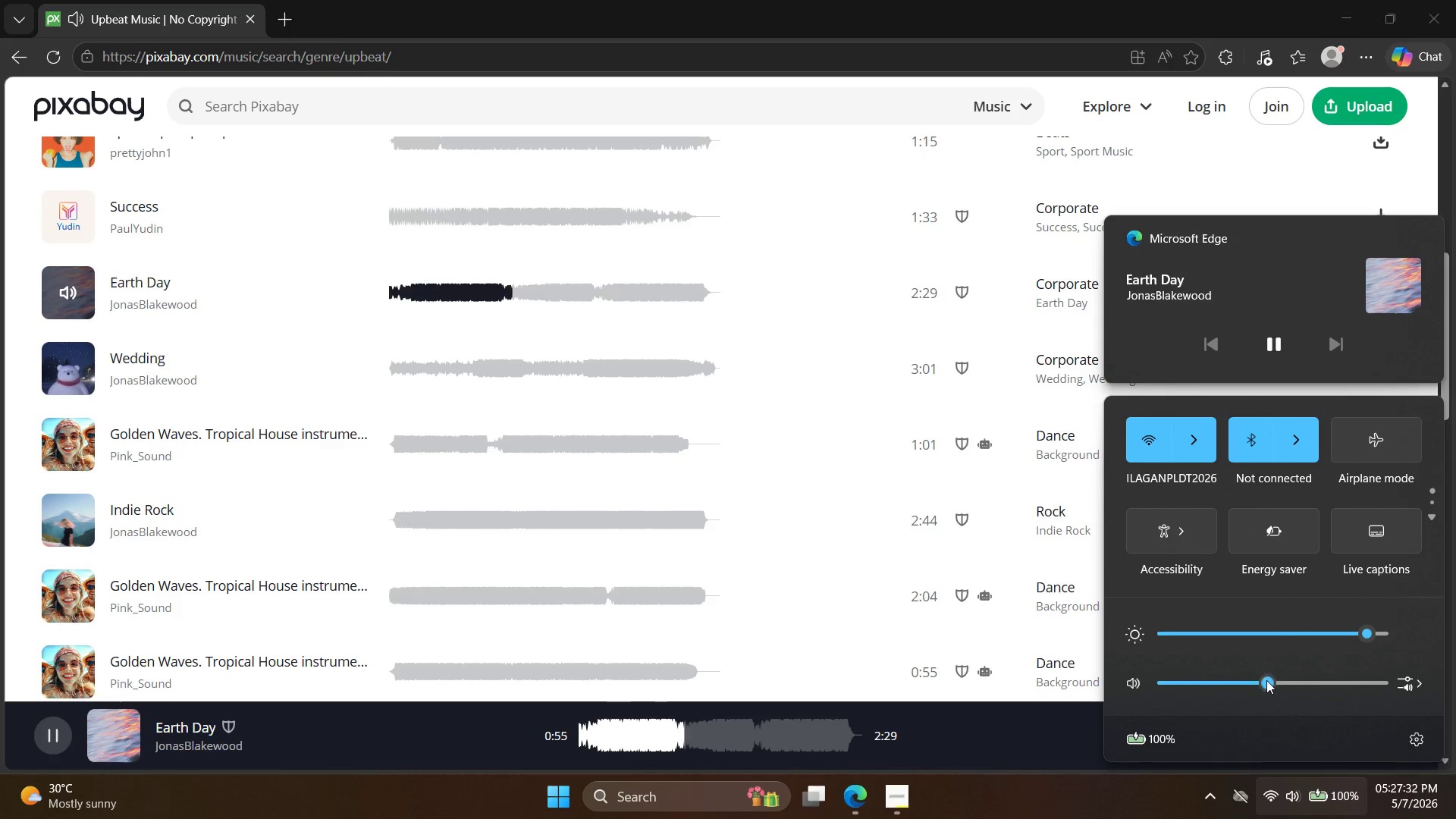 
left_click([1277, 680])
 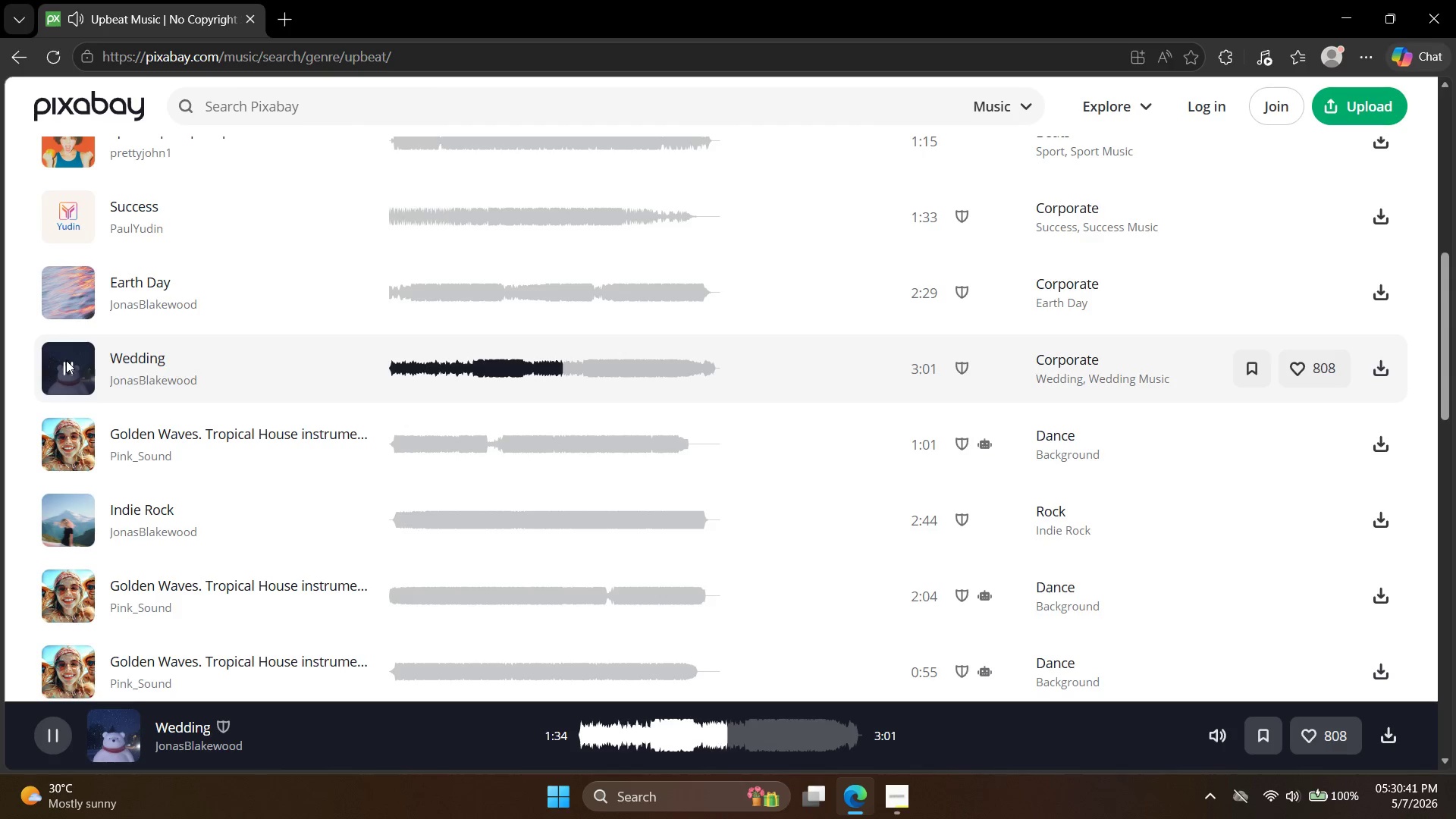 
wait(194.12)
 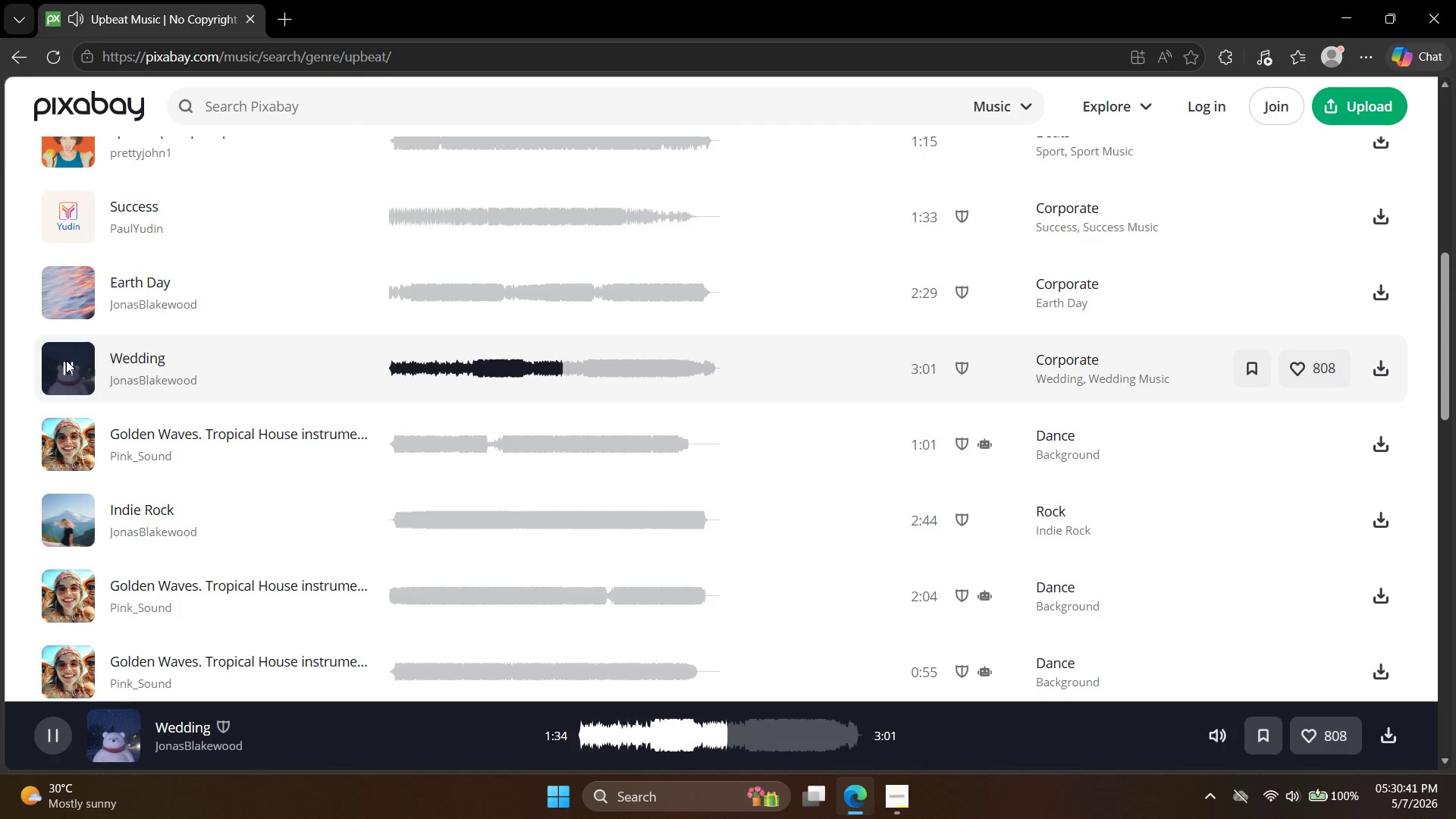 
left_click([54, 510])
 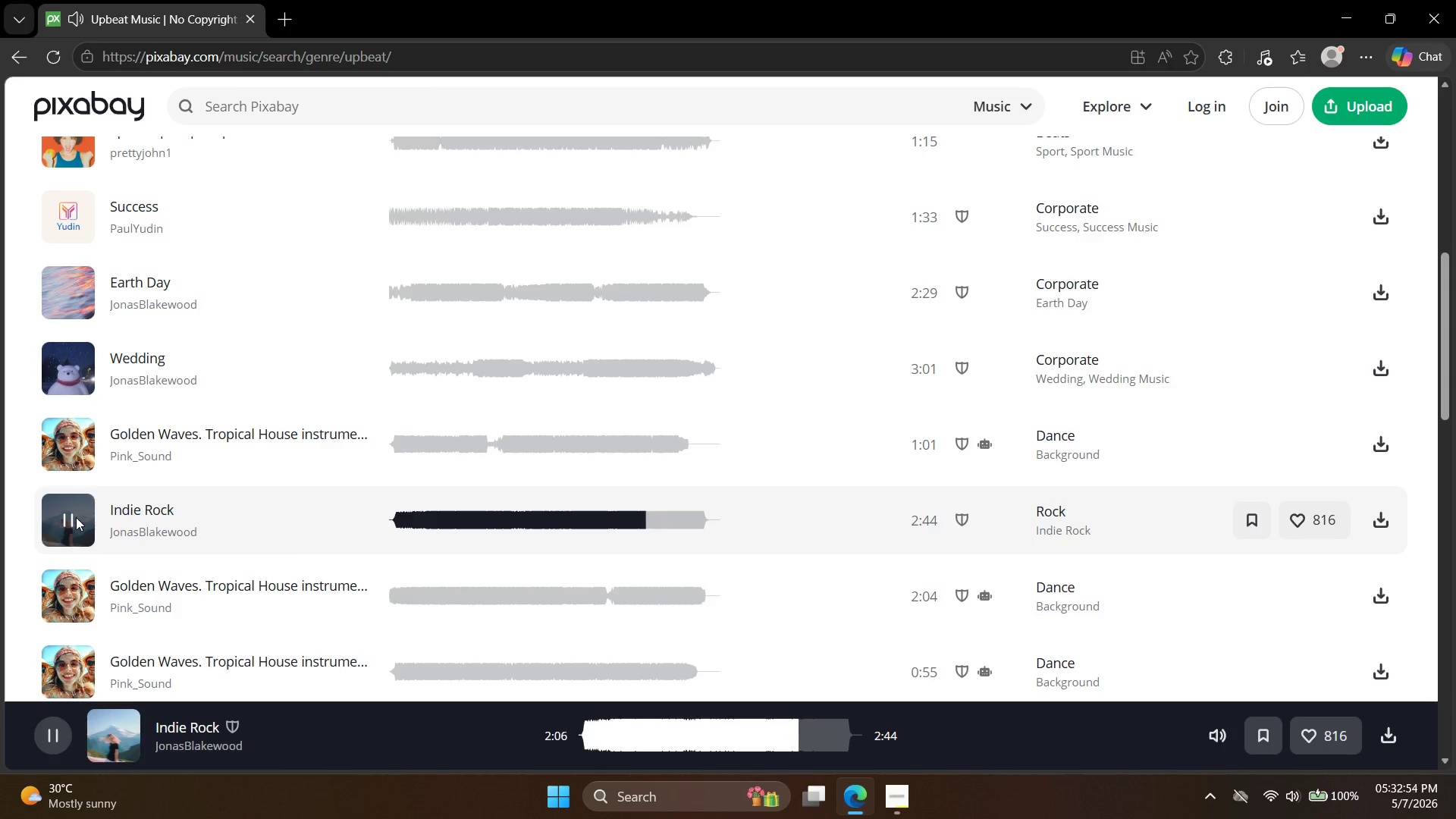 
wait(132.59)
 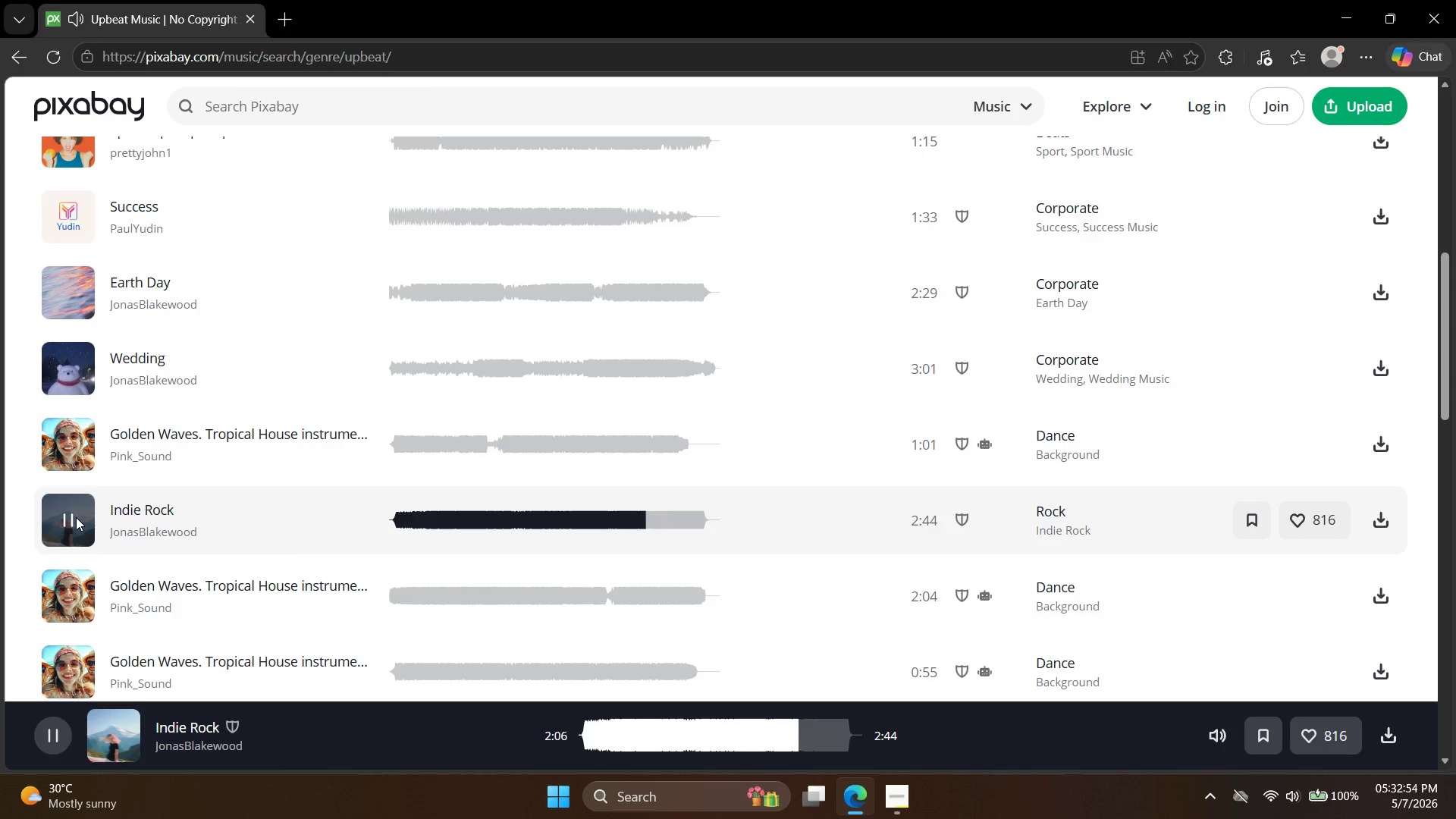 
scroll: coordinate [147, 427], scroll_direction: down, amount: 1.0
 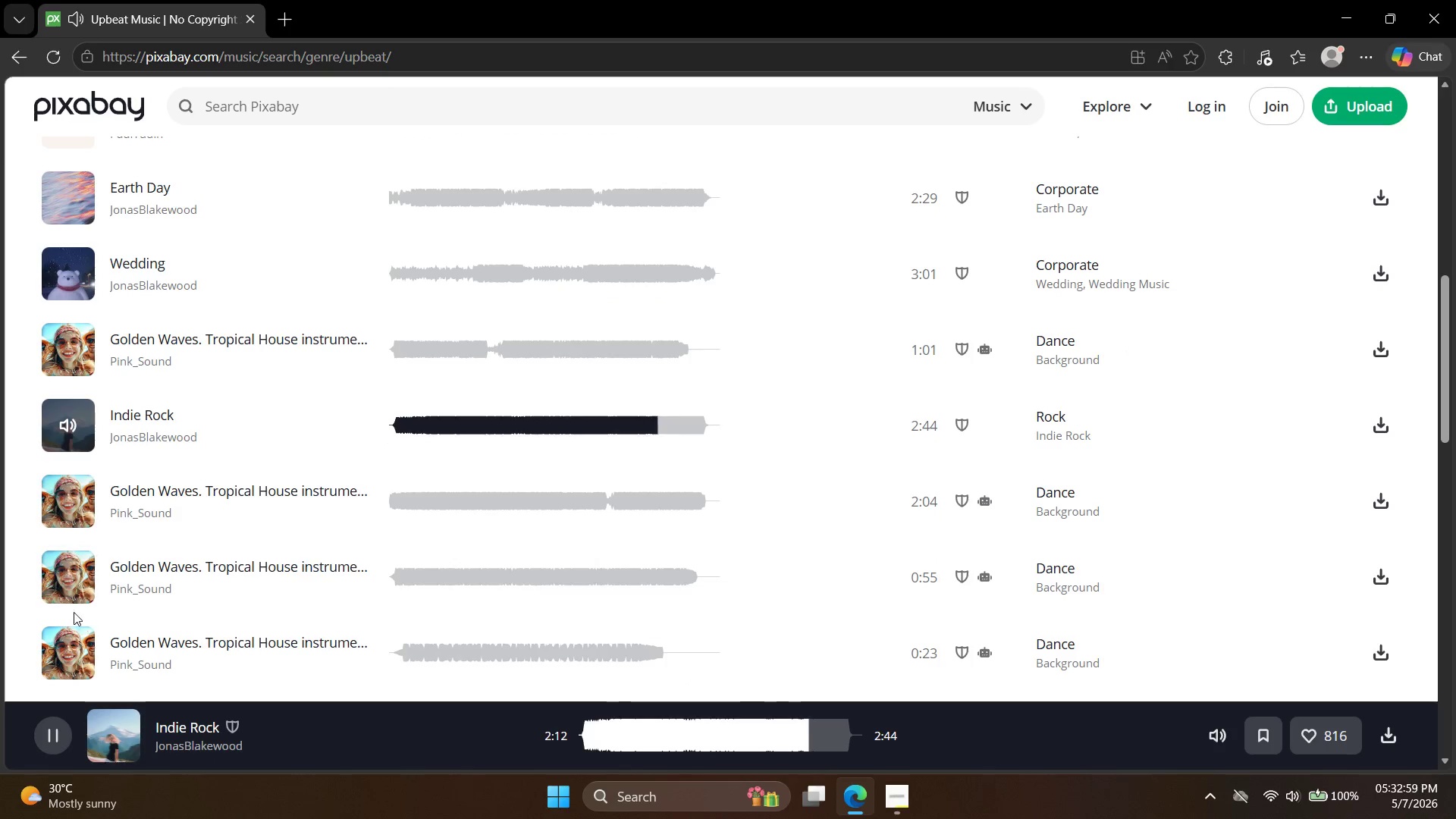 
left_click([77, 597])
 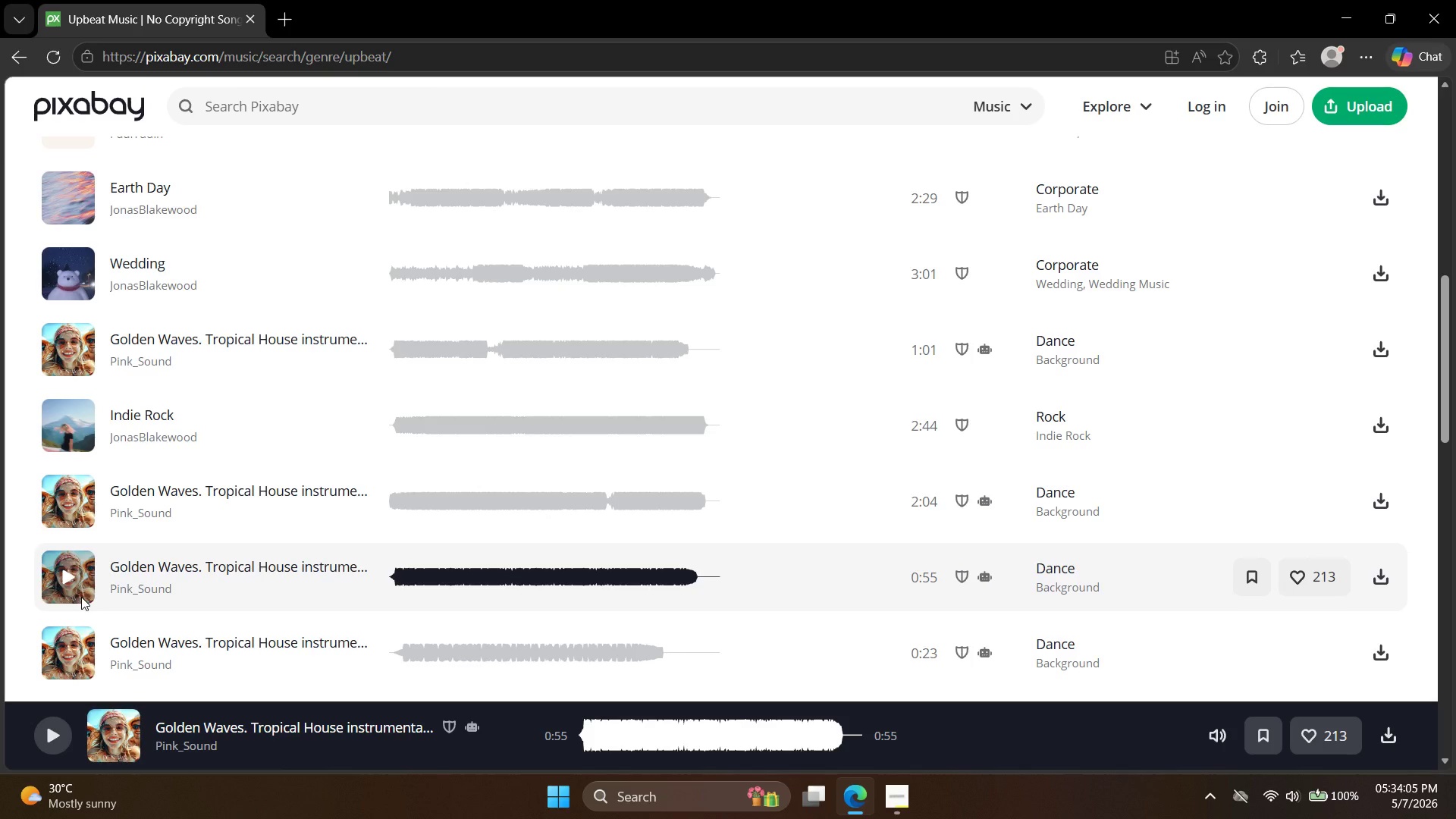 
wait(70.42)
 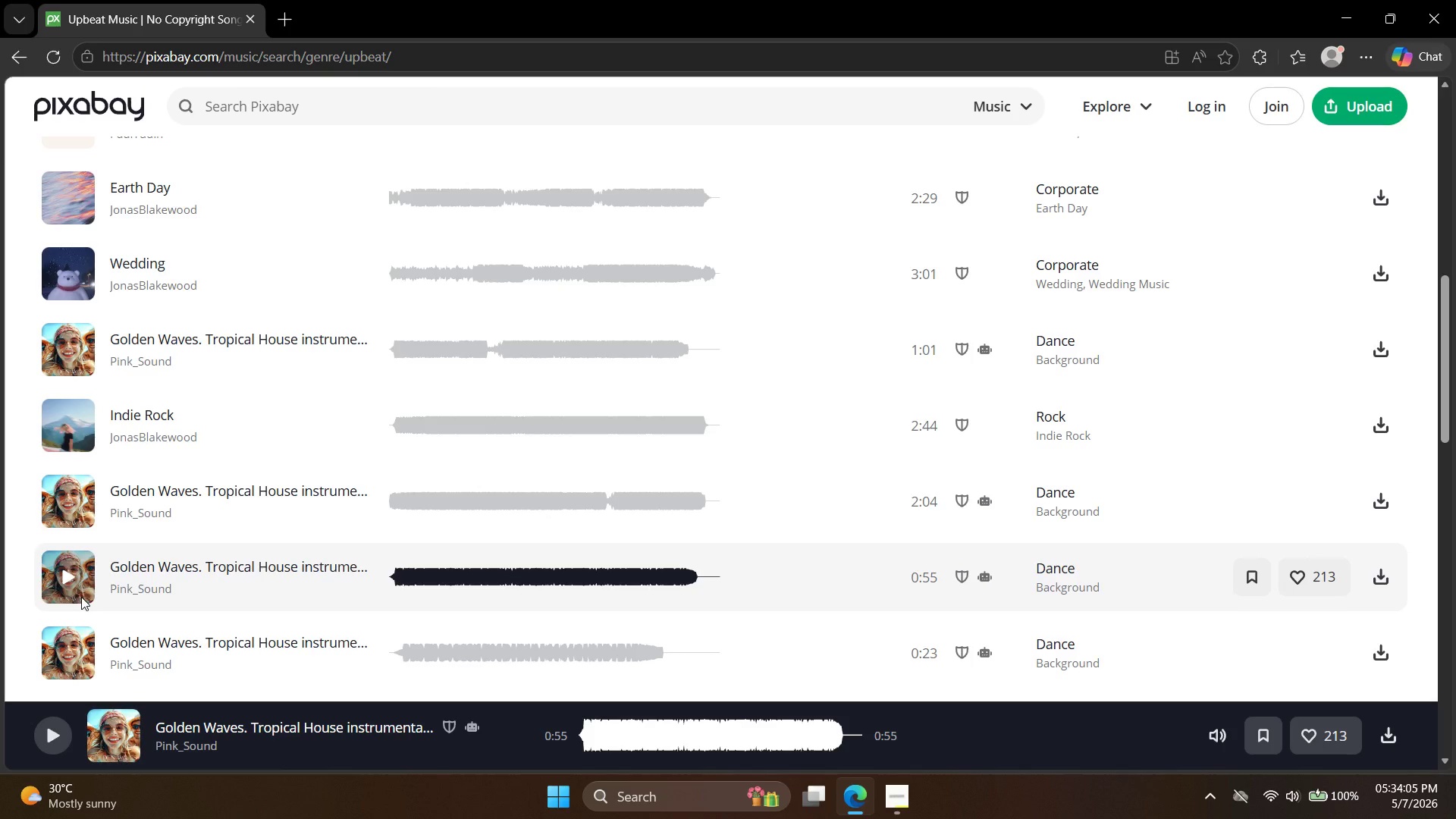 
left_click([64, 261])
 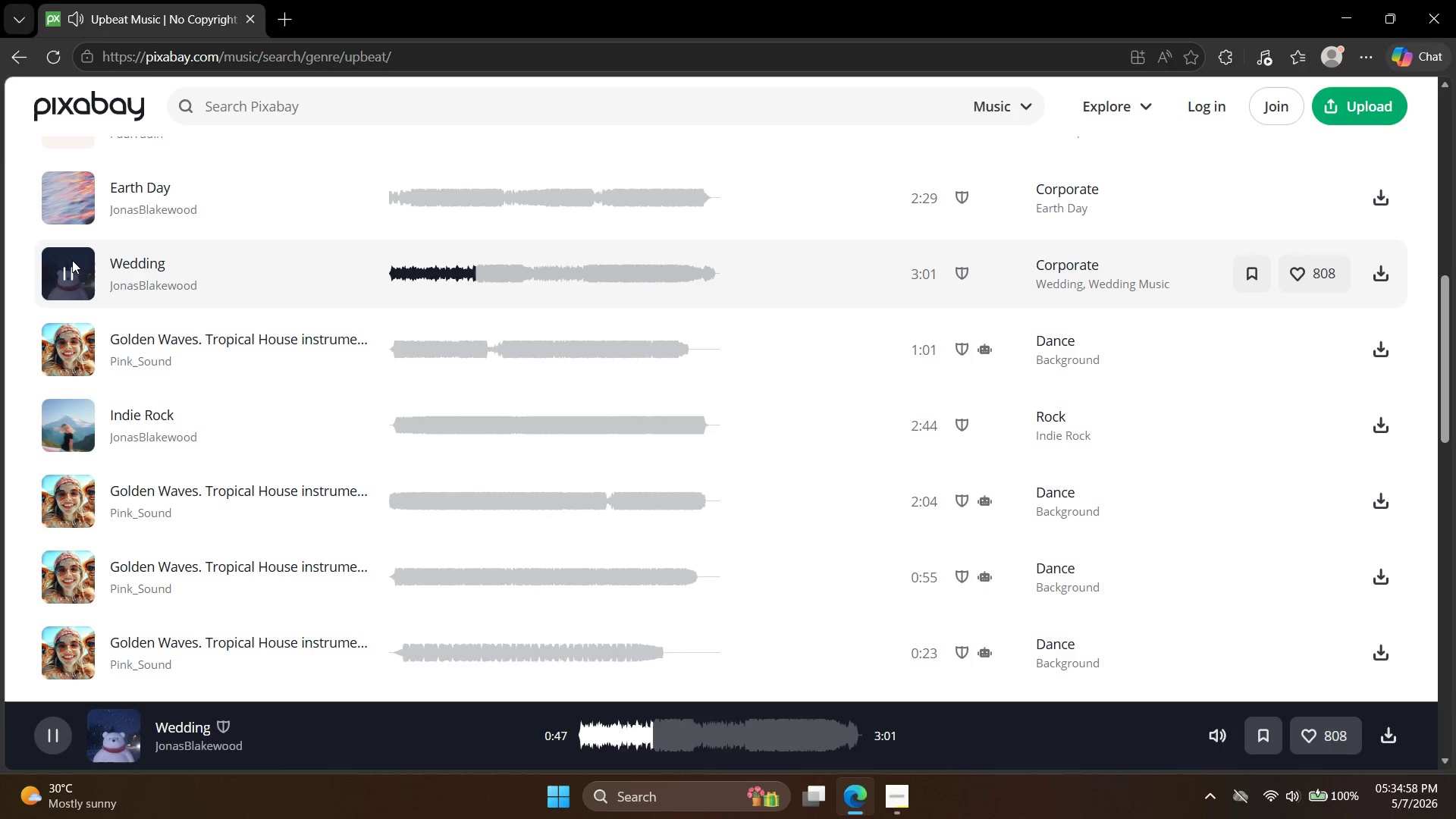 
wait(52.84)
 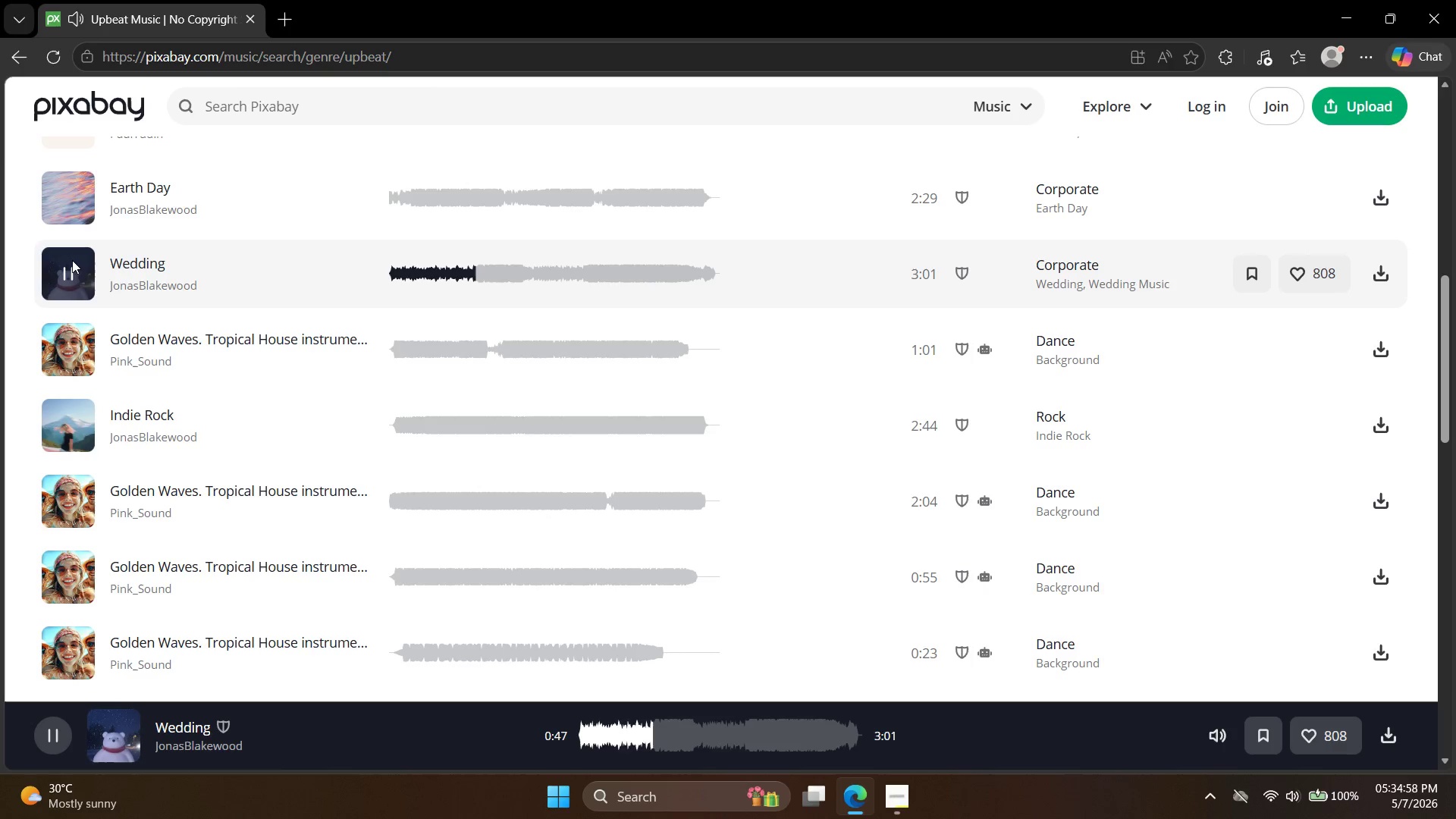 
scroll: coordinate [114, 420], scroll_direction: down, amount: 2.0
 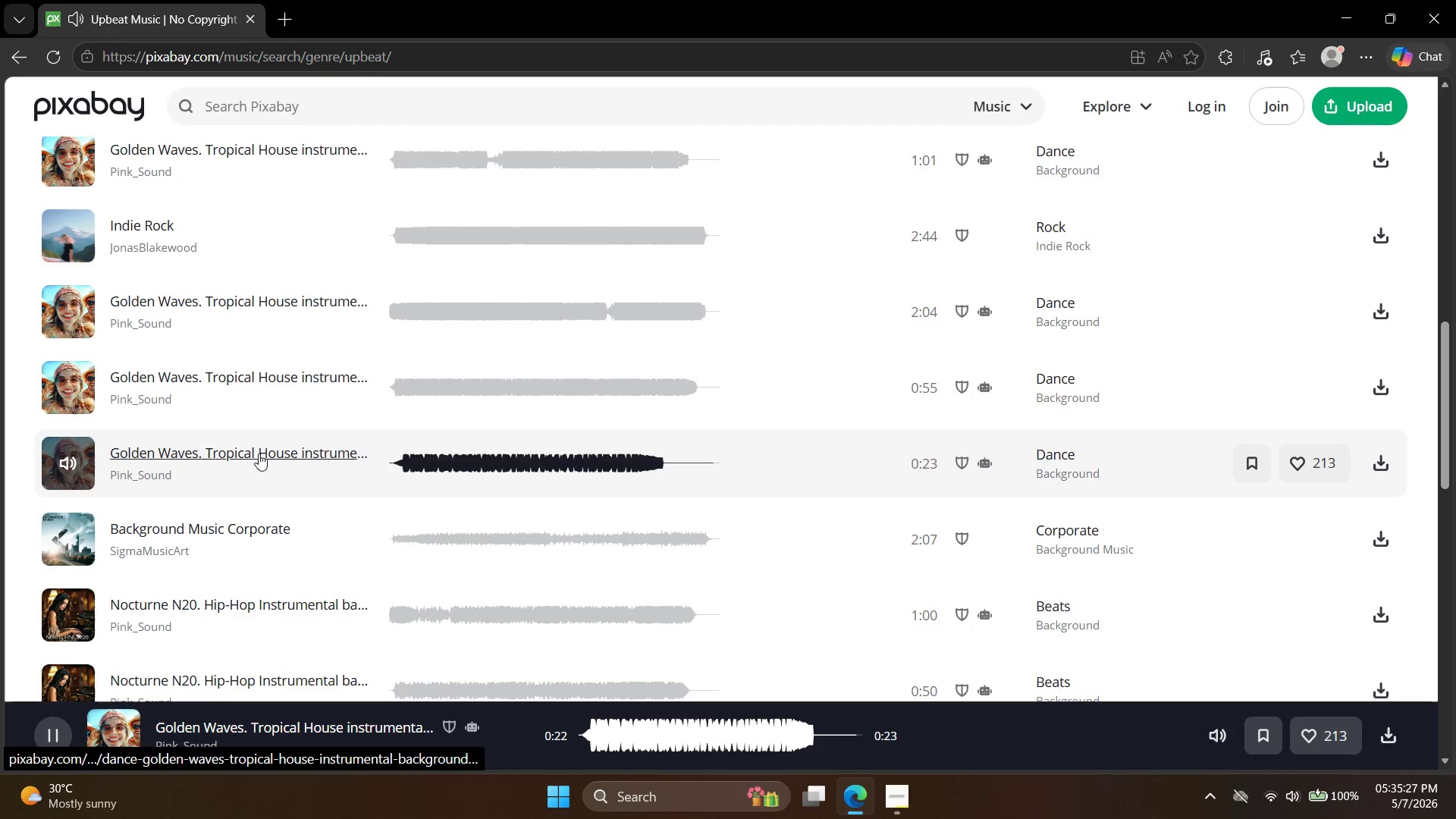 
wait(28.65)
 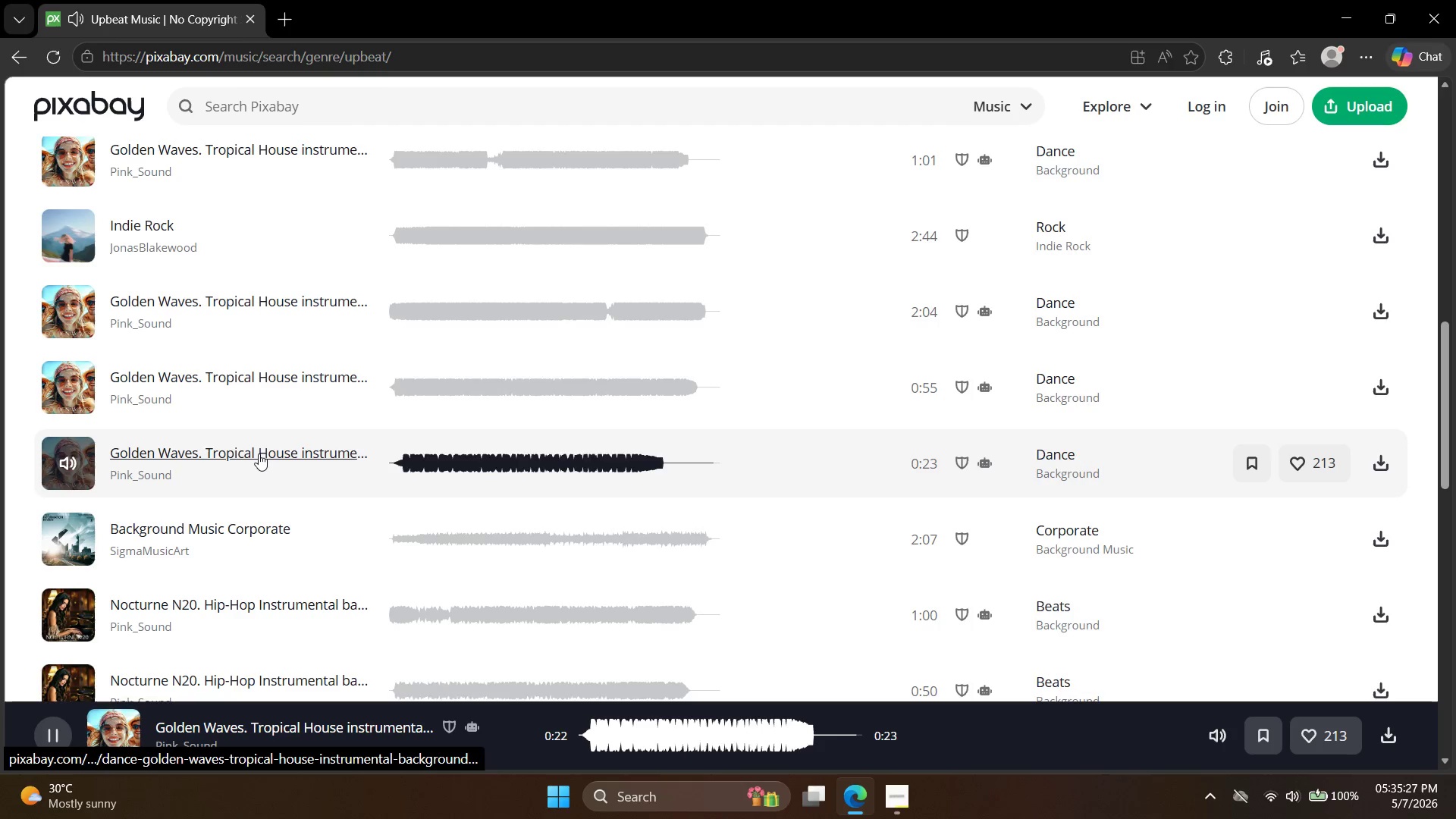 
left_click([71, 227])
 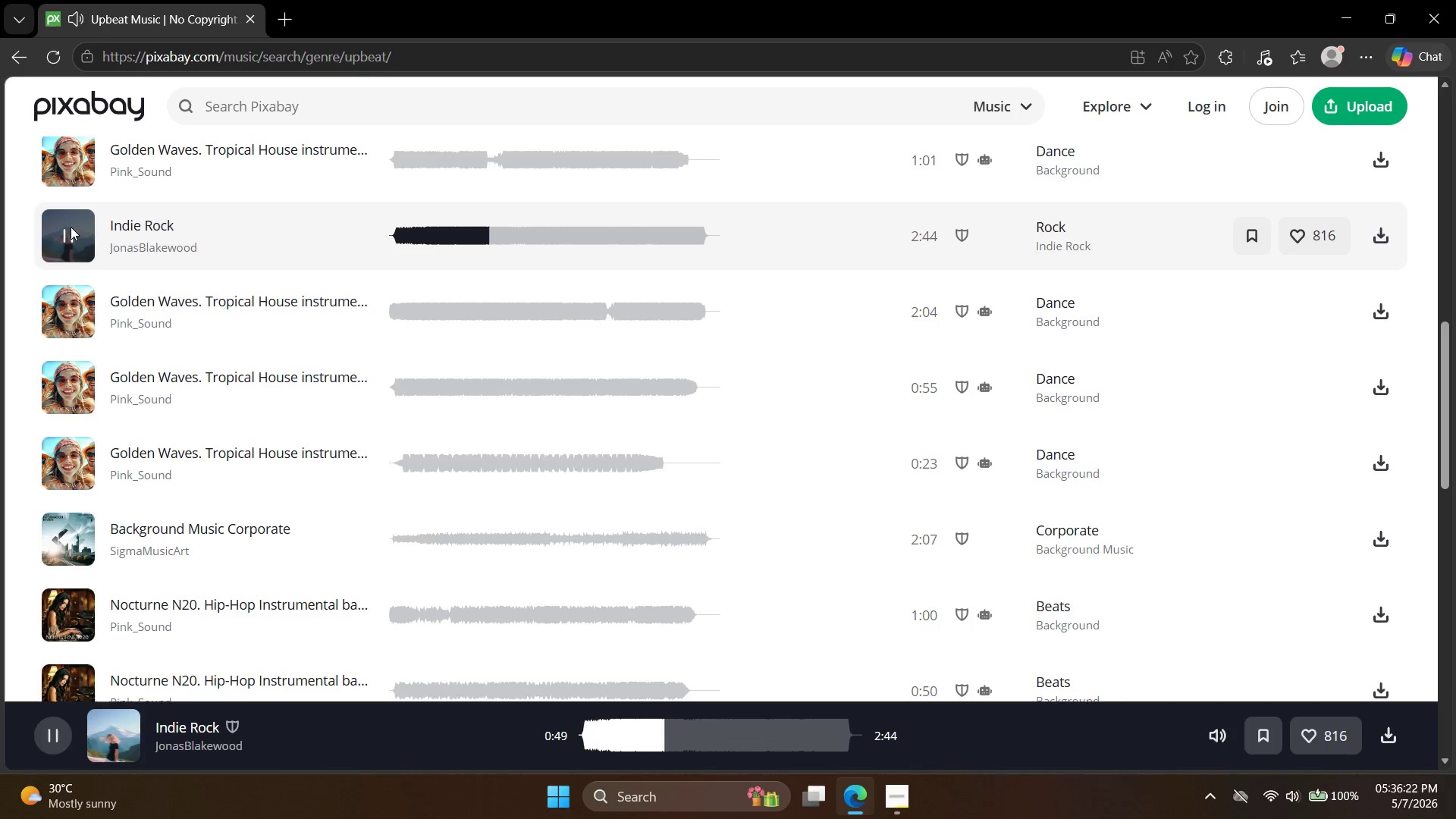 
wait(54.92)
 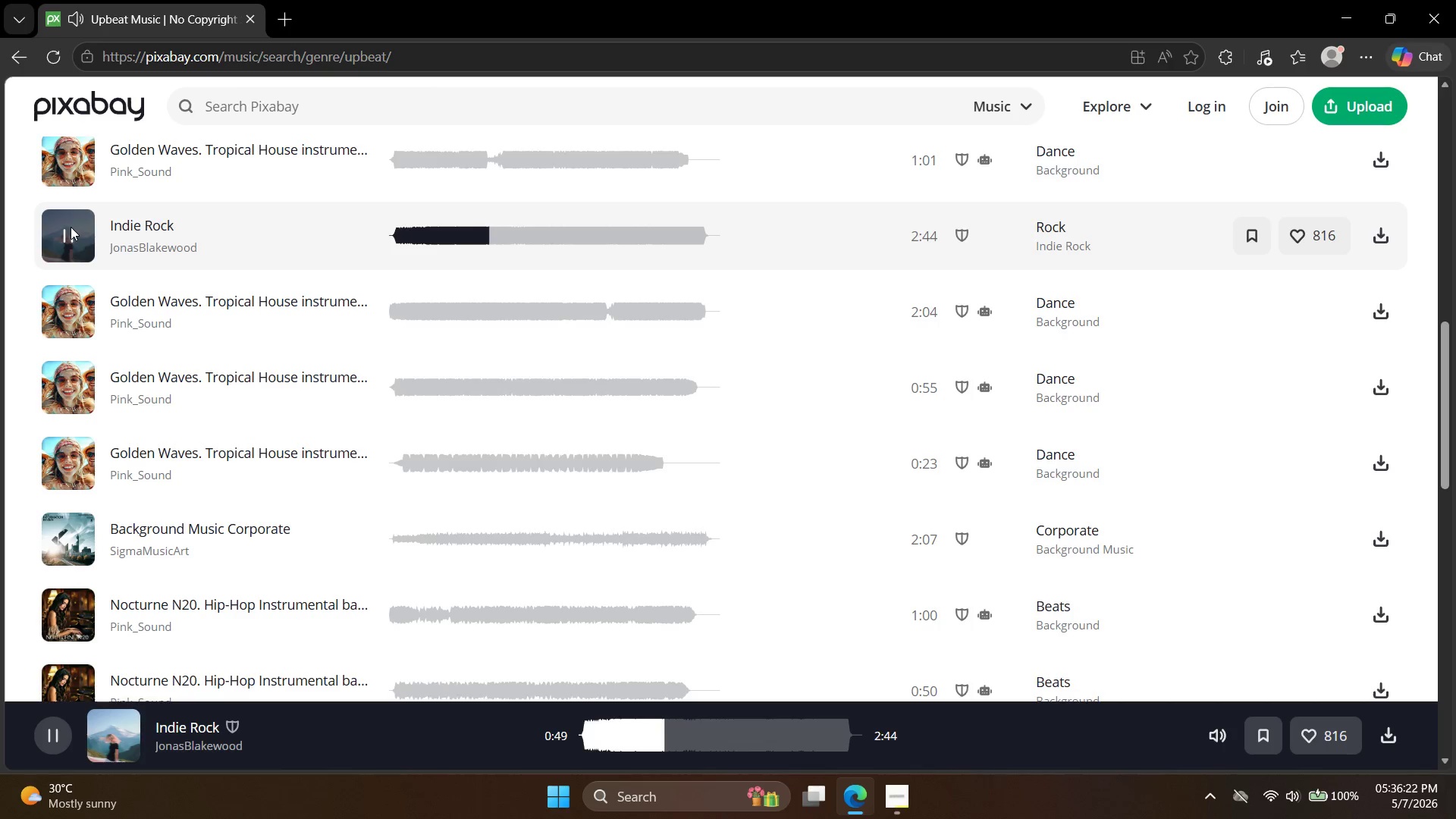 
mouse_move([187, 293])
 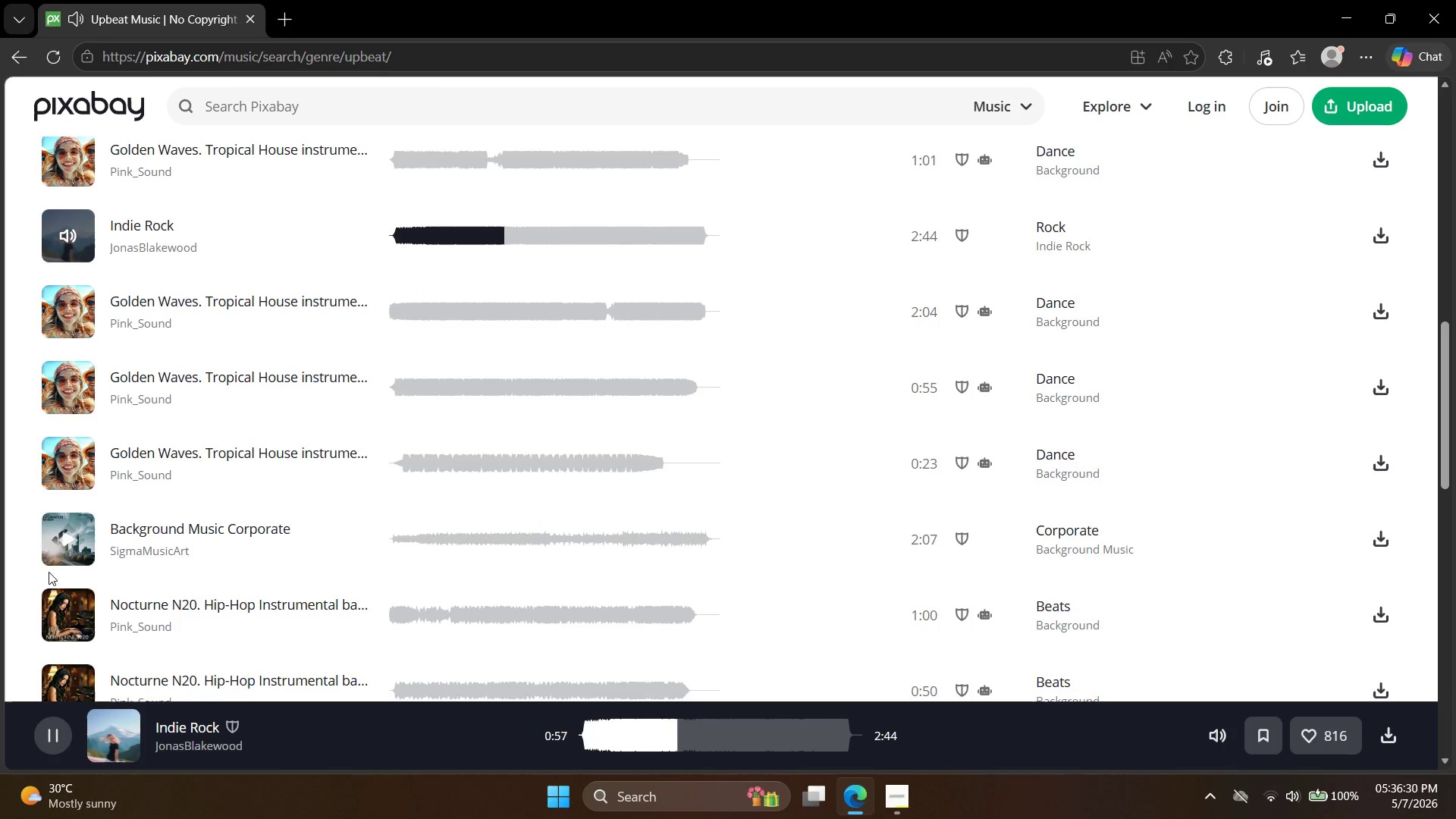 
left_click([55, 539])
 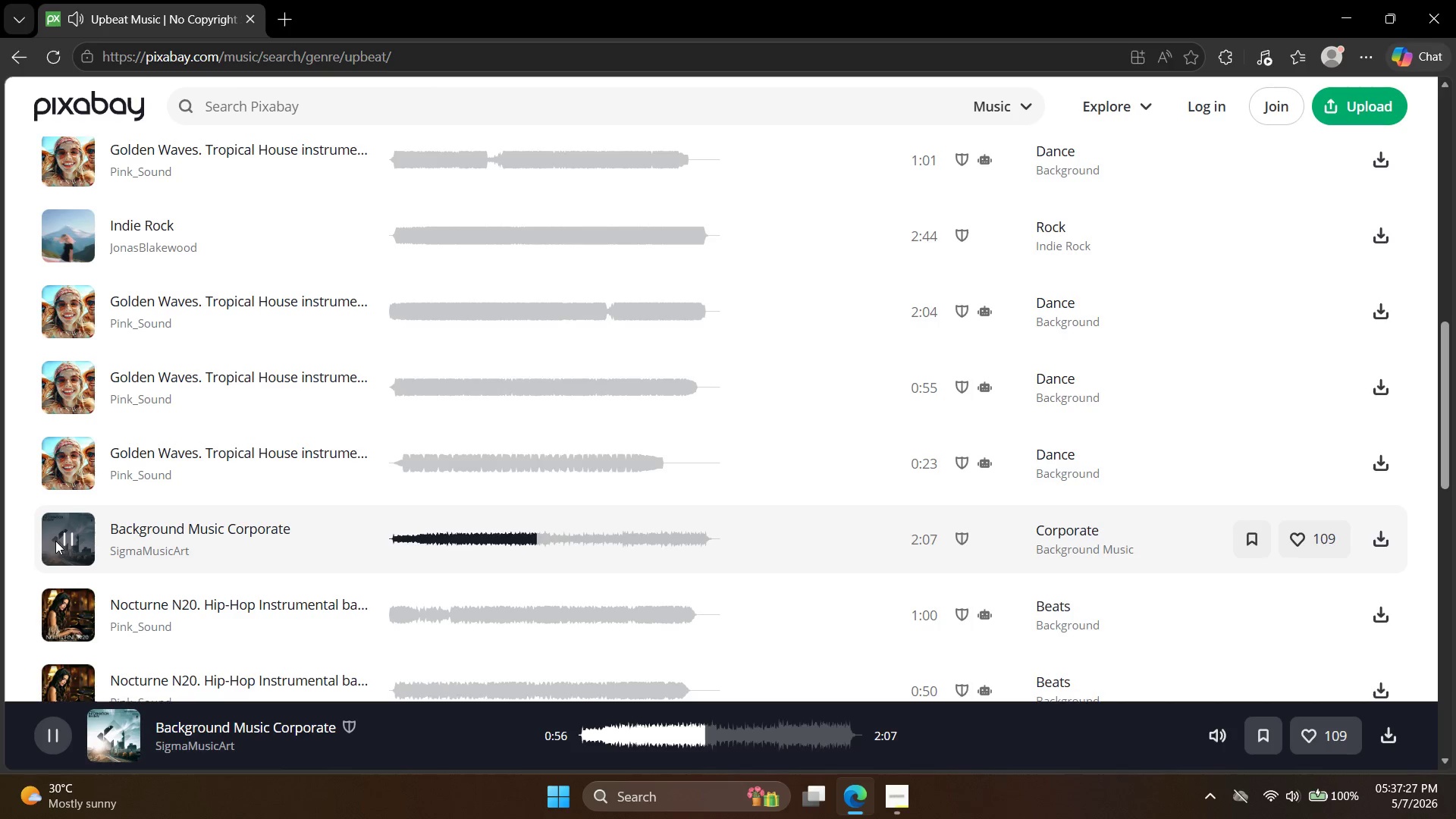 
wait(62.45)
 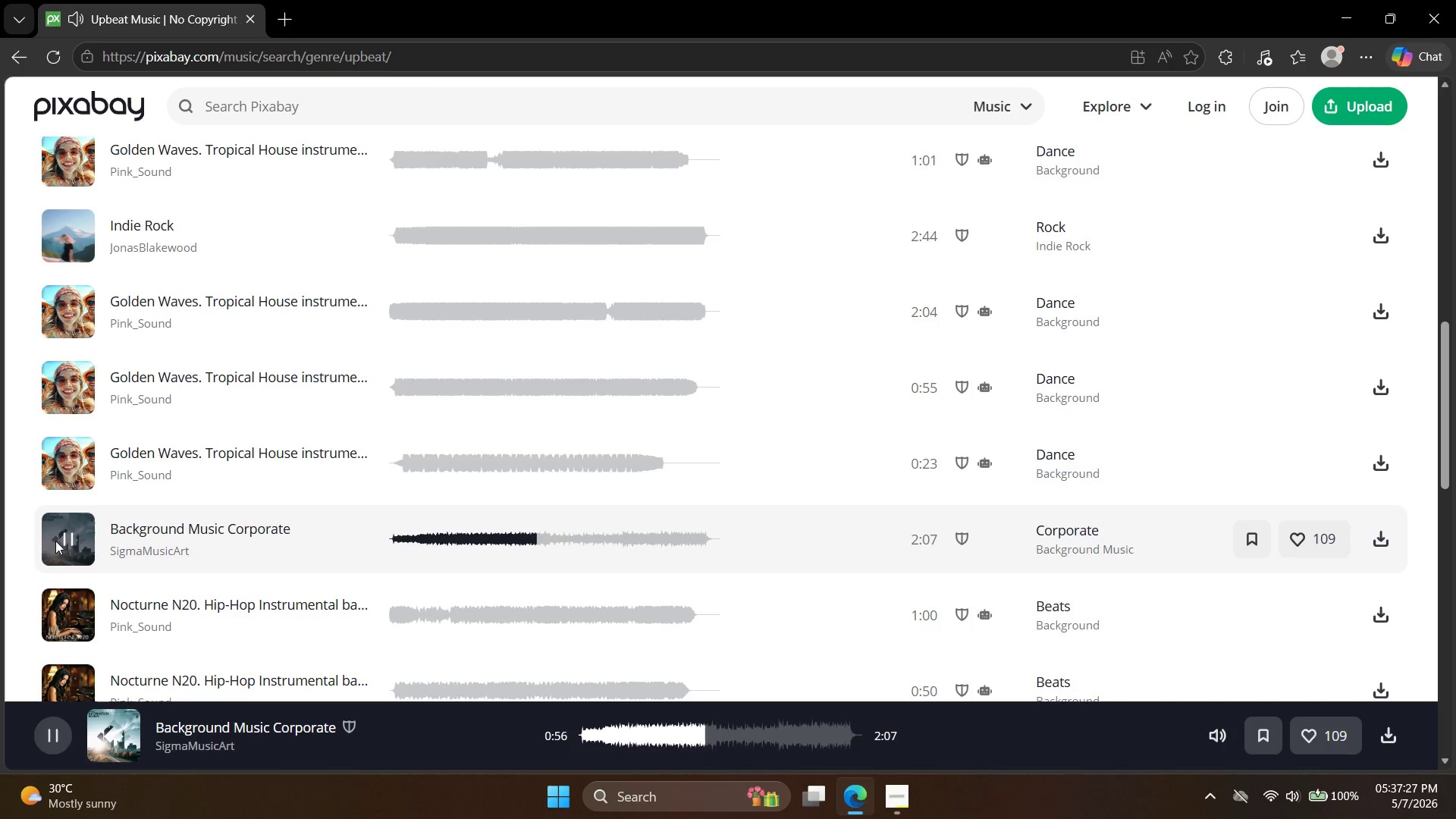 
left_click([61, 621])
 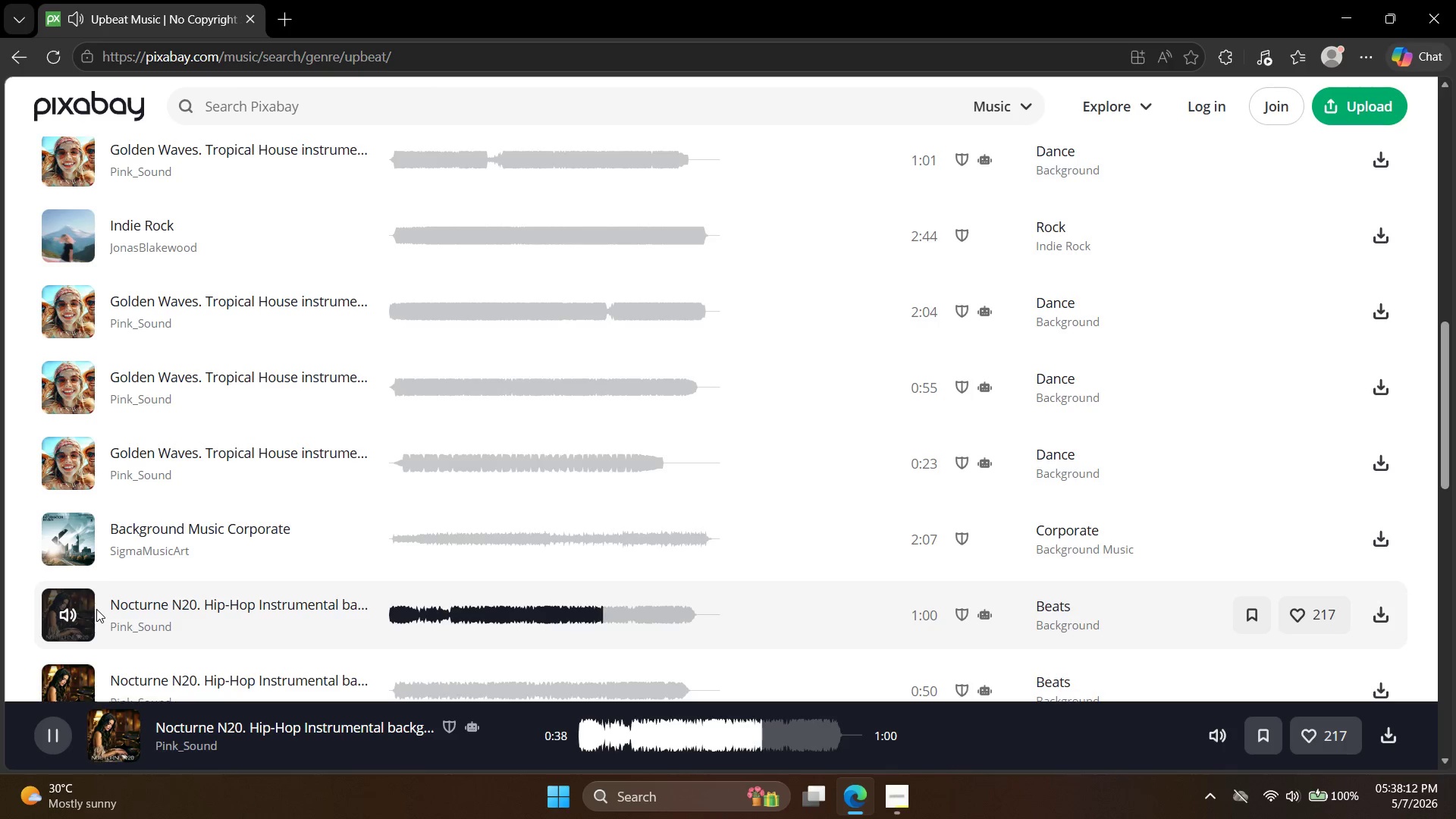 
wait(44.97)
 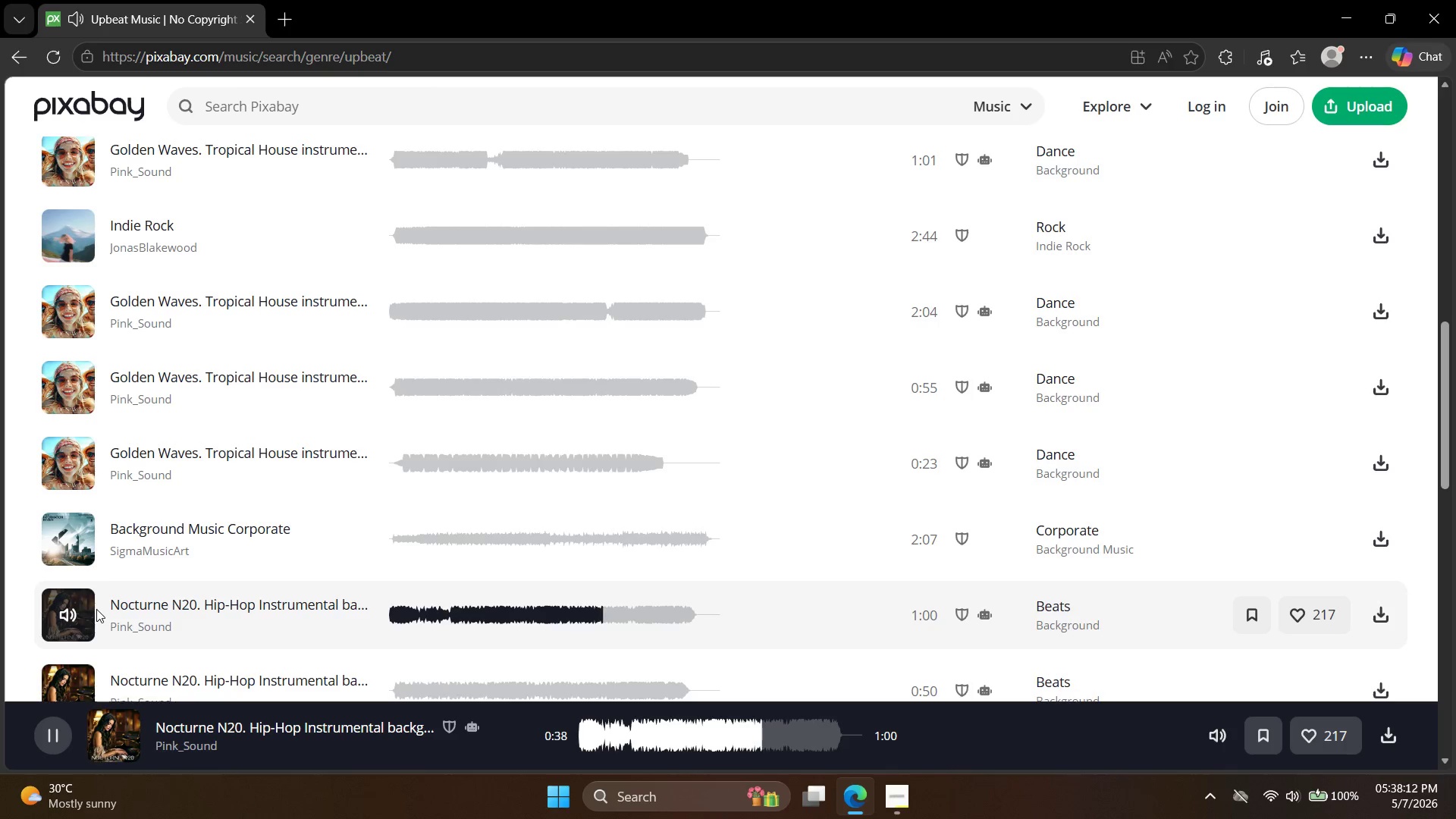 
double_click([297, 17])
 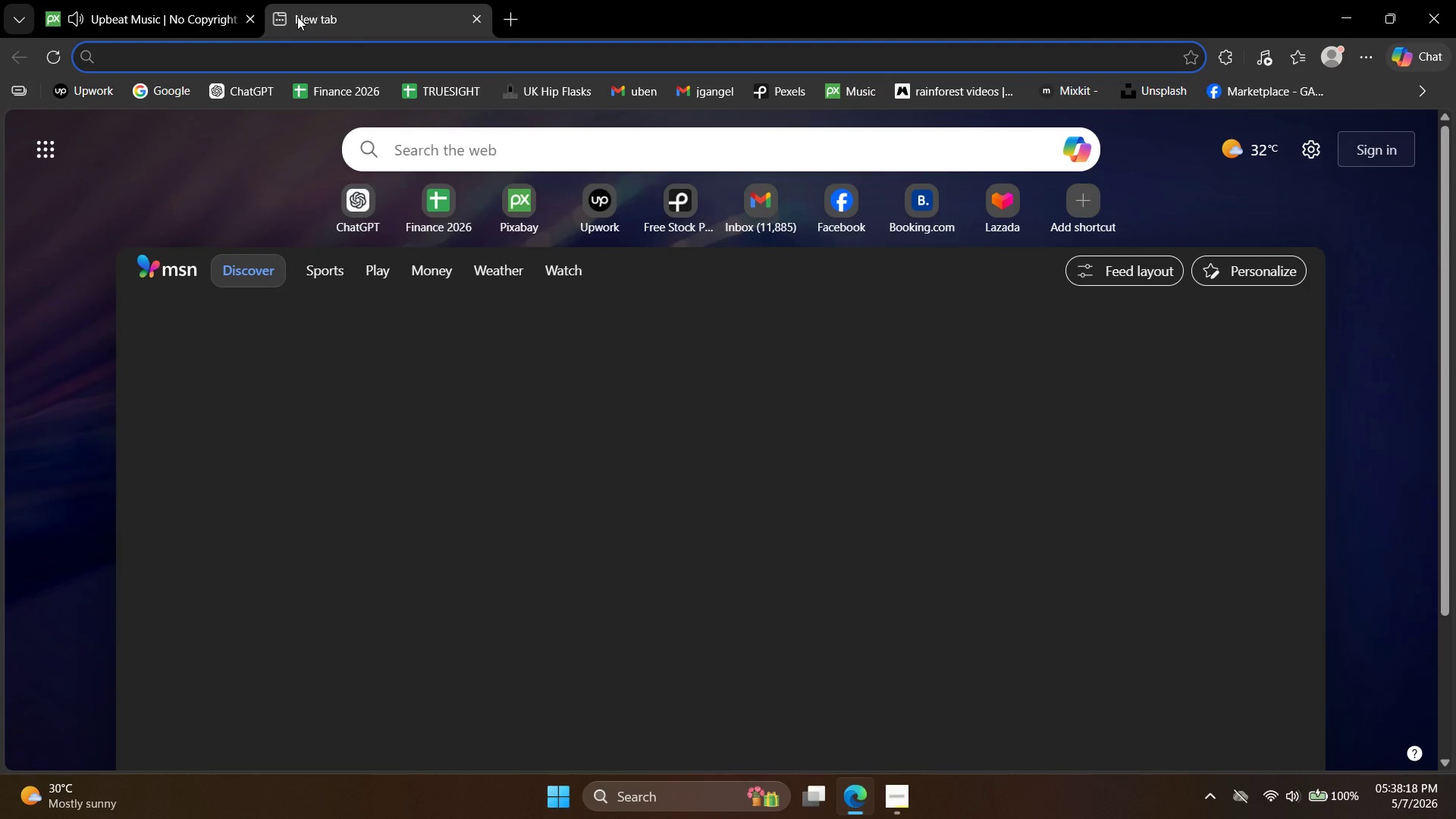 
type(pexe;)
key(Backspace)
type(ls)
 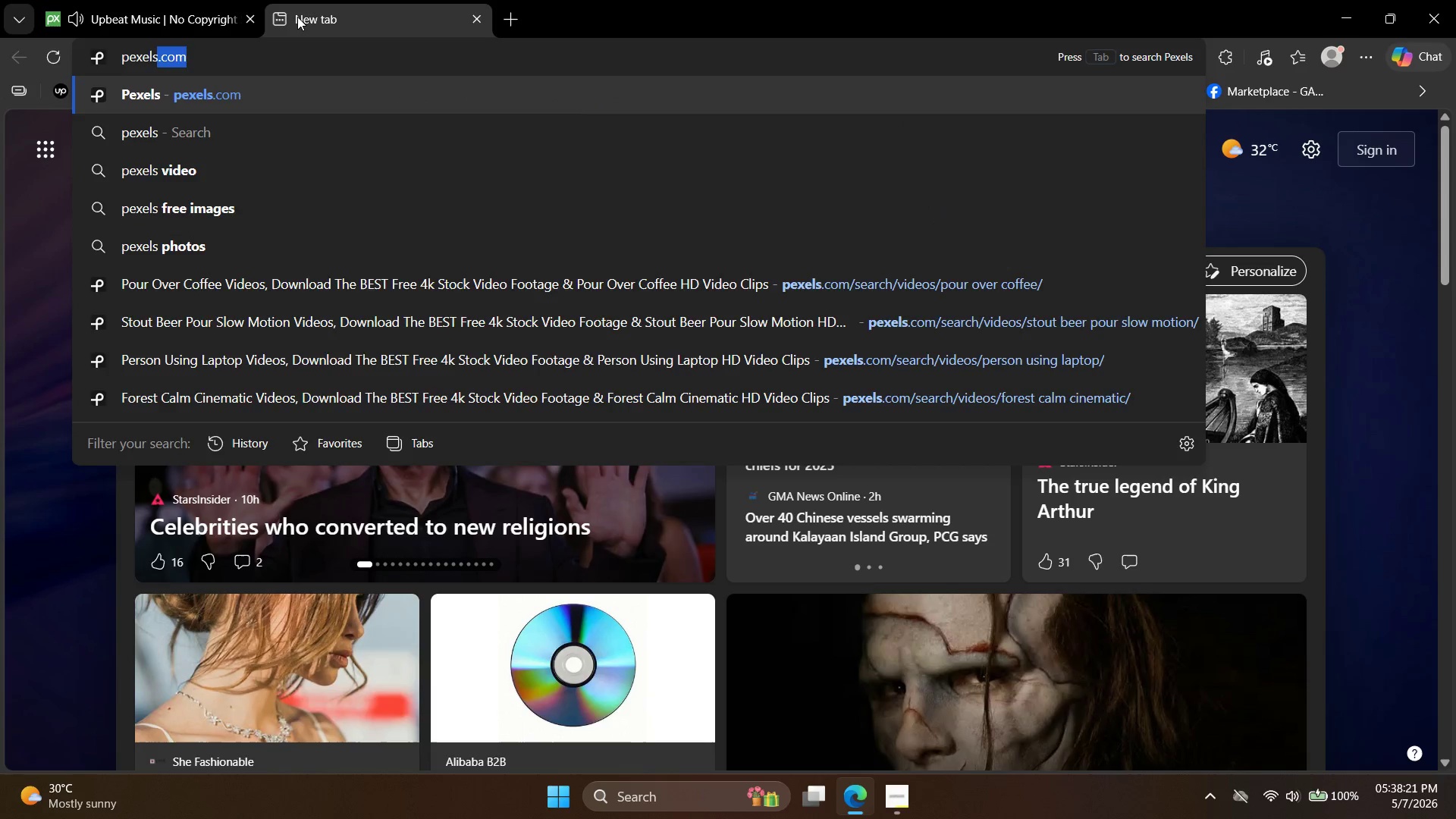 
key(Enter)
 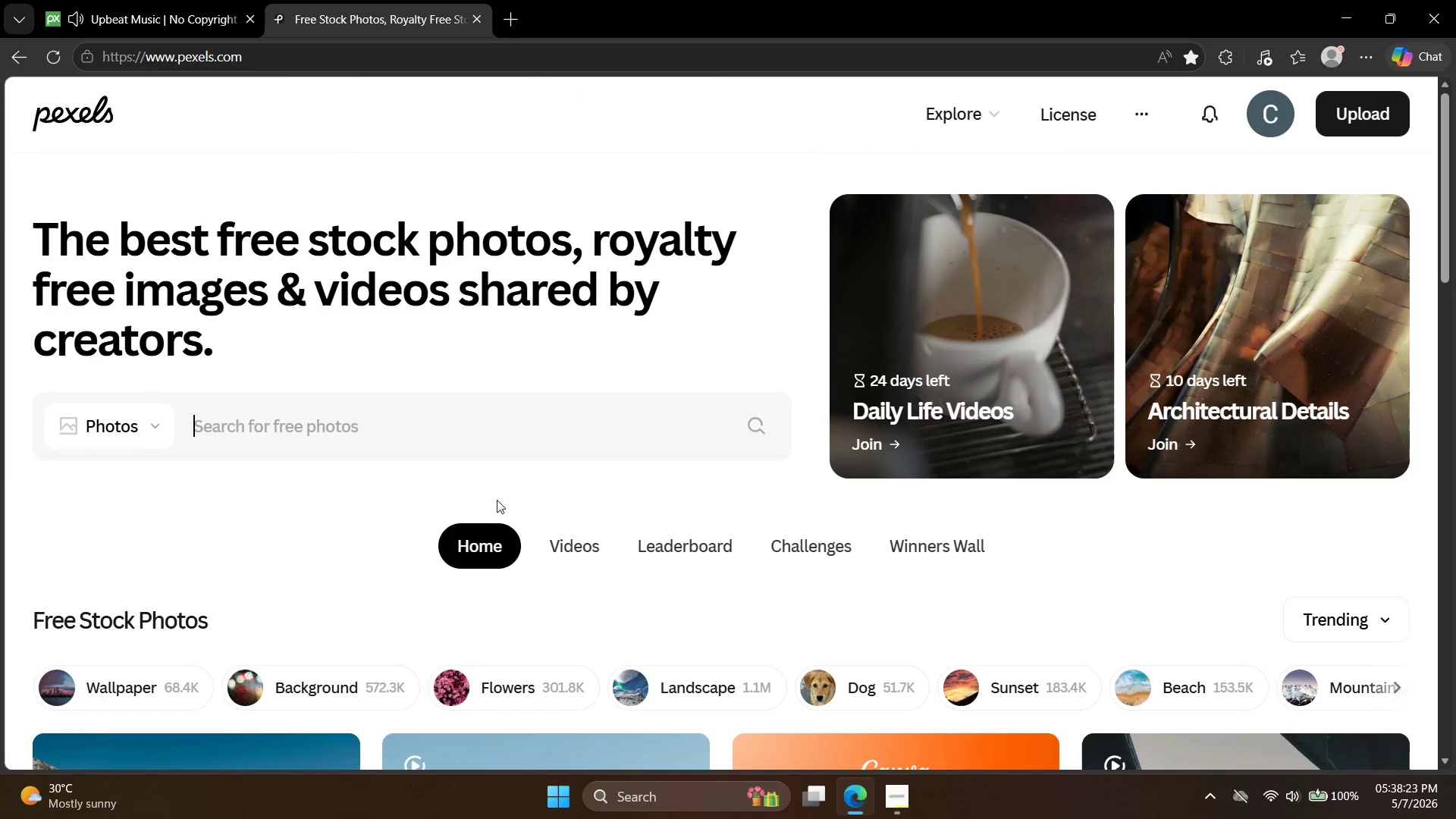 
scroll: coordinate [482, 488], scroll_direction: down, amount: 1.0
 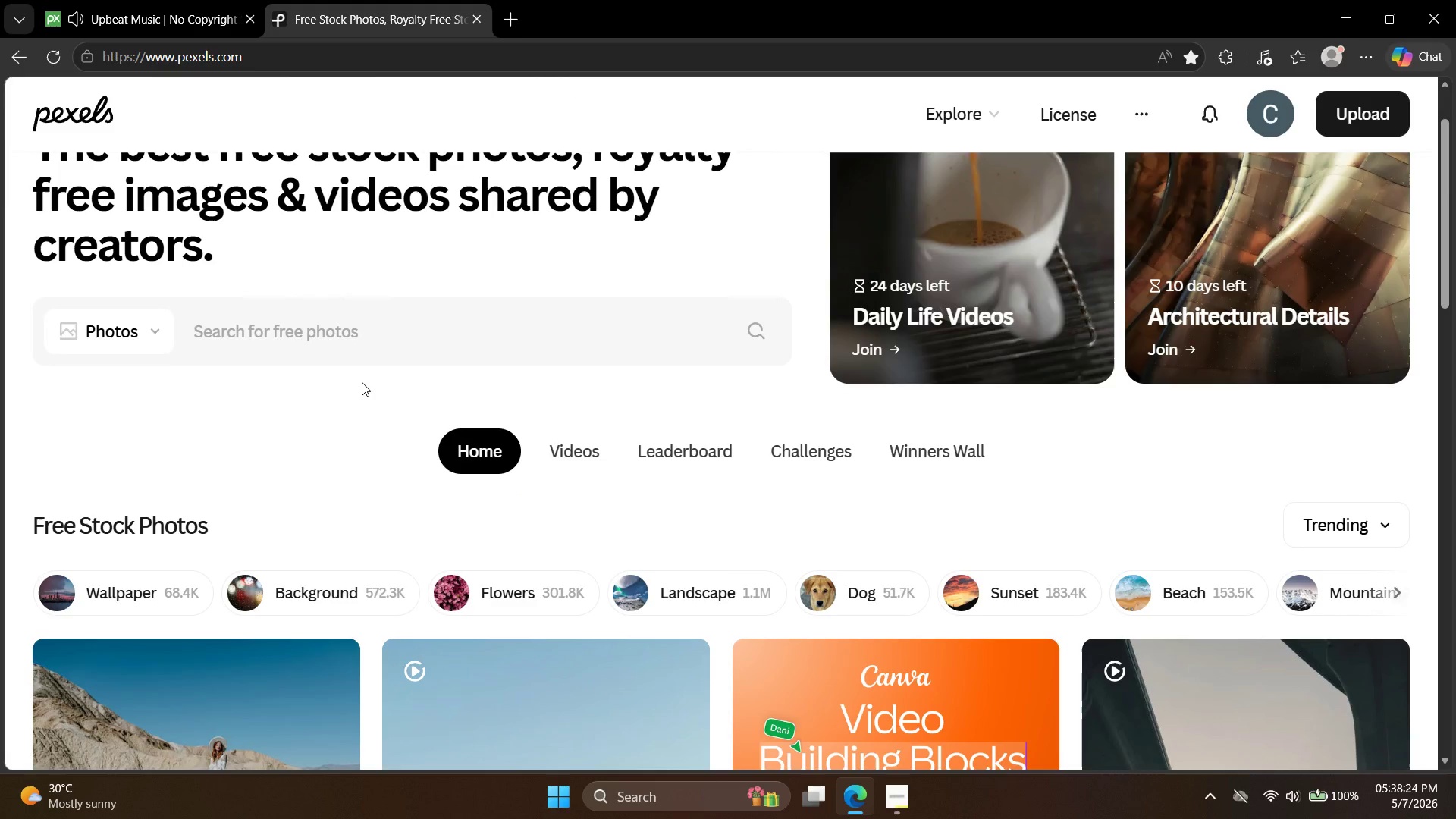 
type(dark st)
key(Backspace)
type(late texture)
 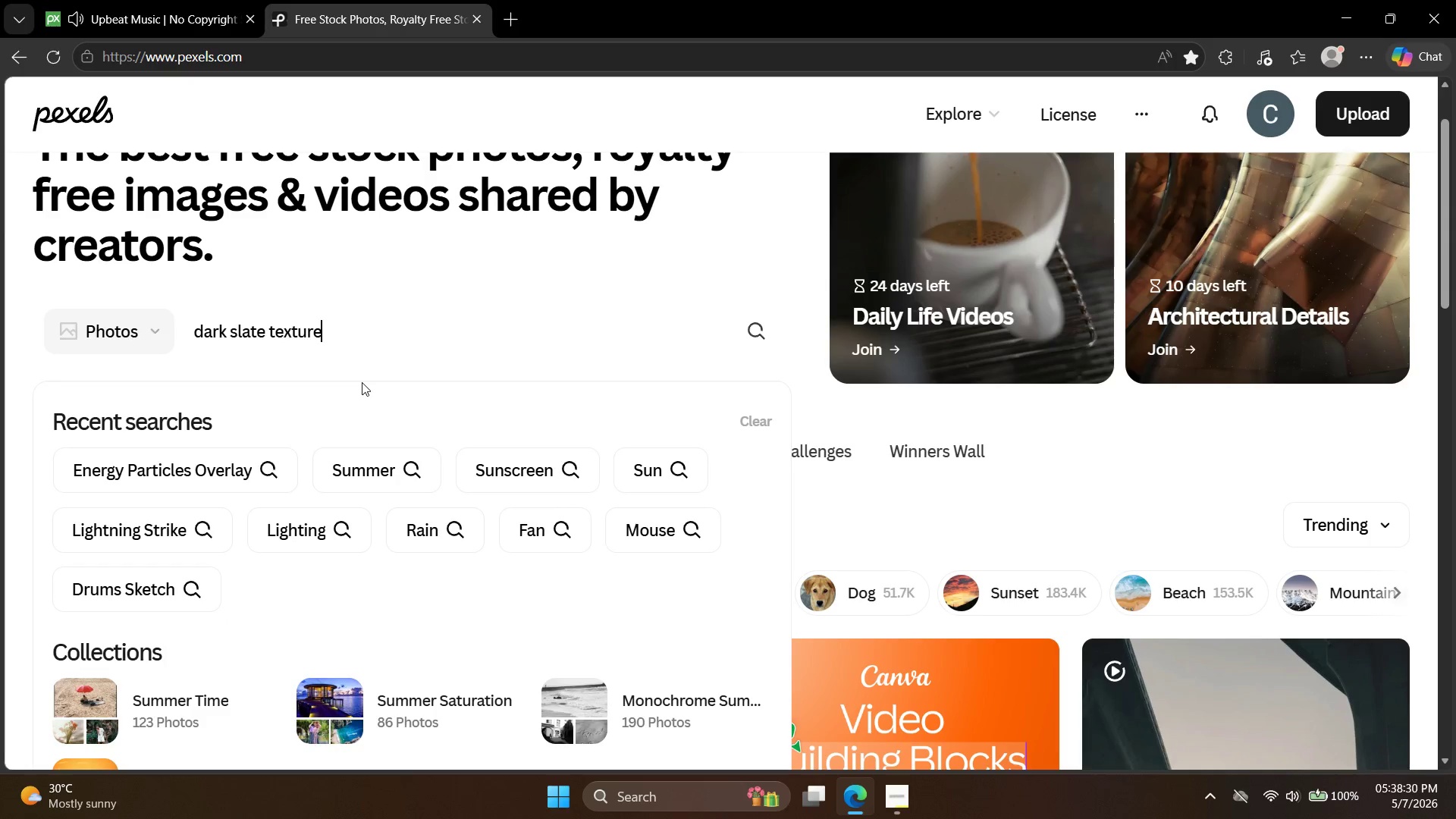 
key(Enter)
 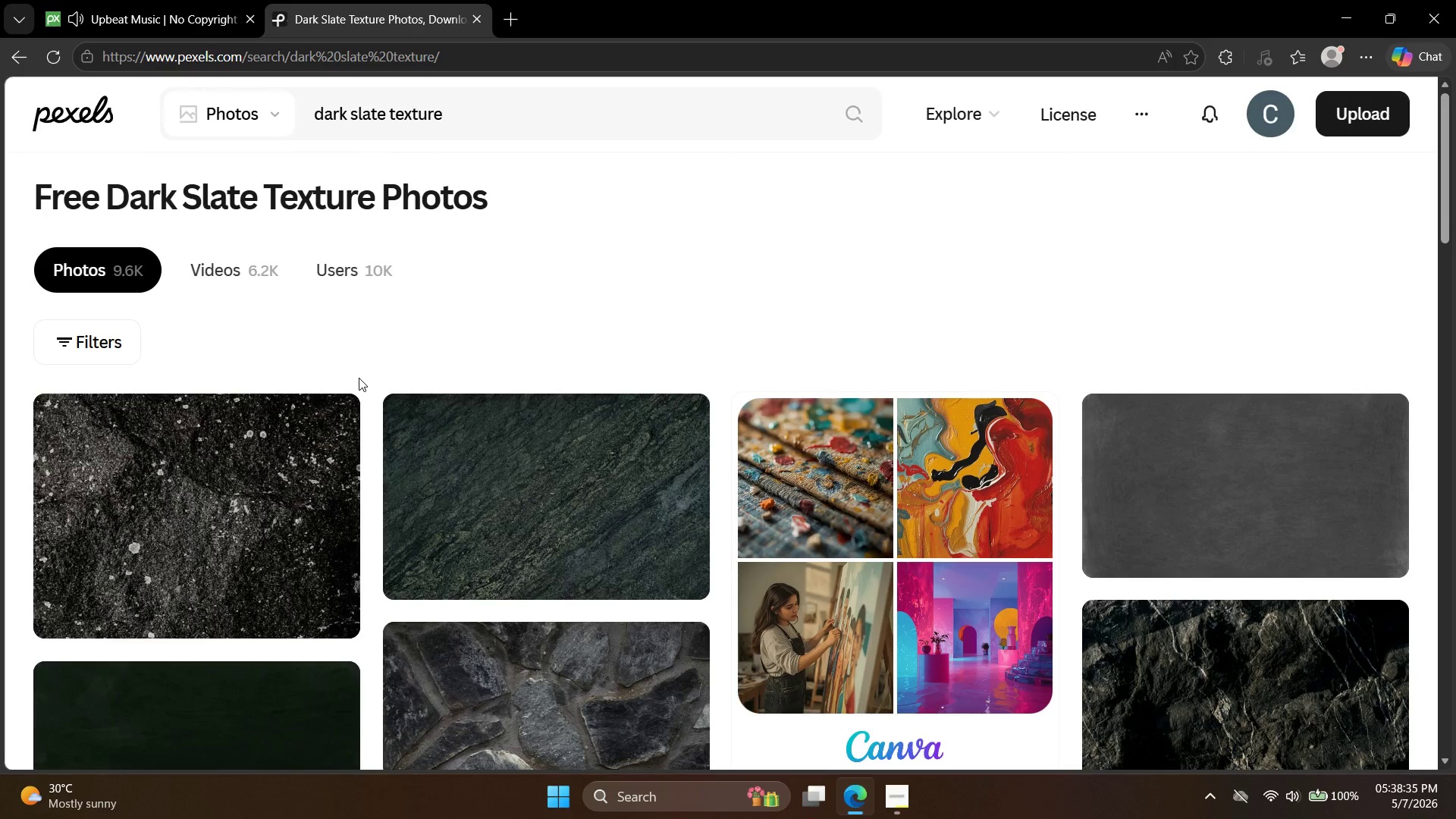 
wait(6.34)
 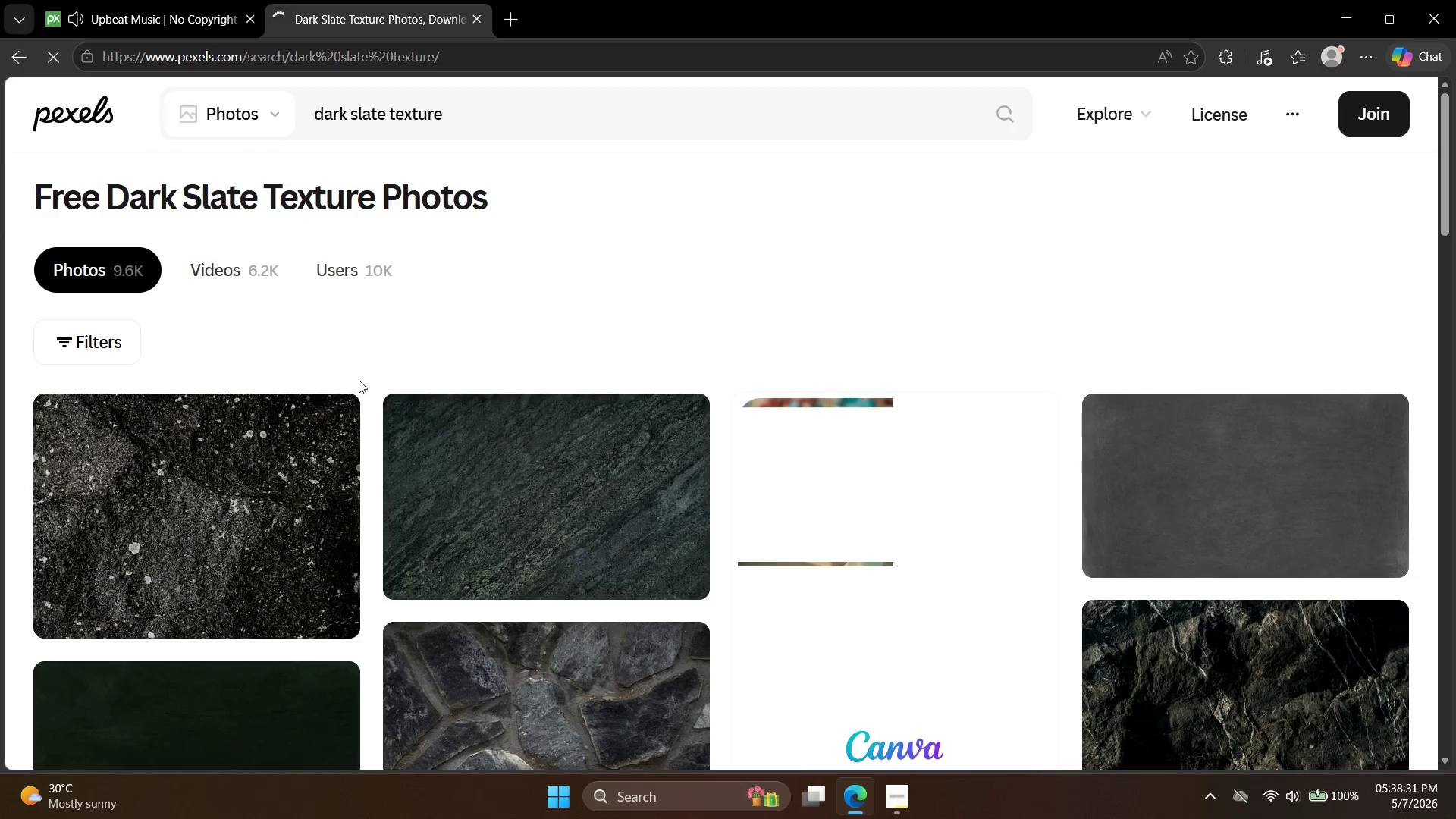 
scroll: coordinate [722, 372], scroll_direction: down, amount: 8.0
 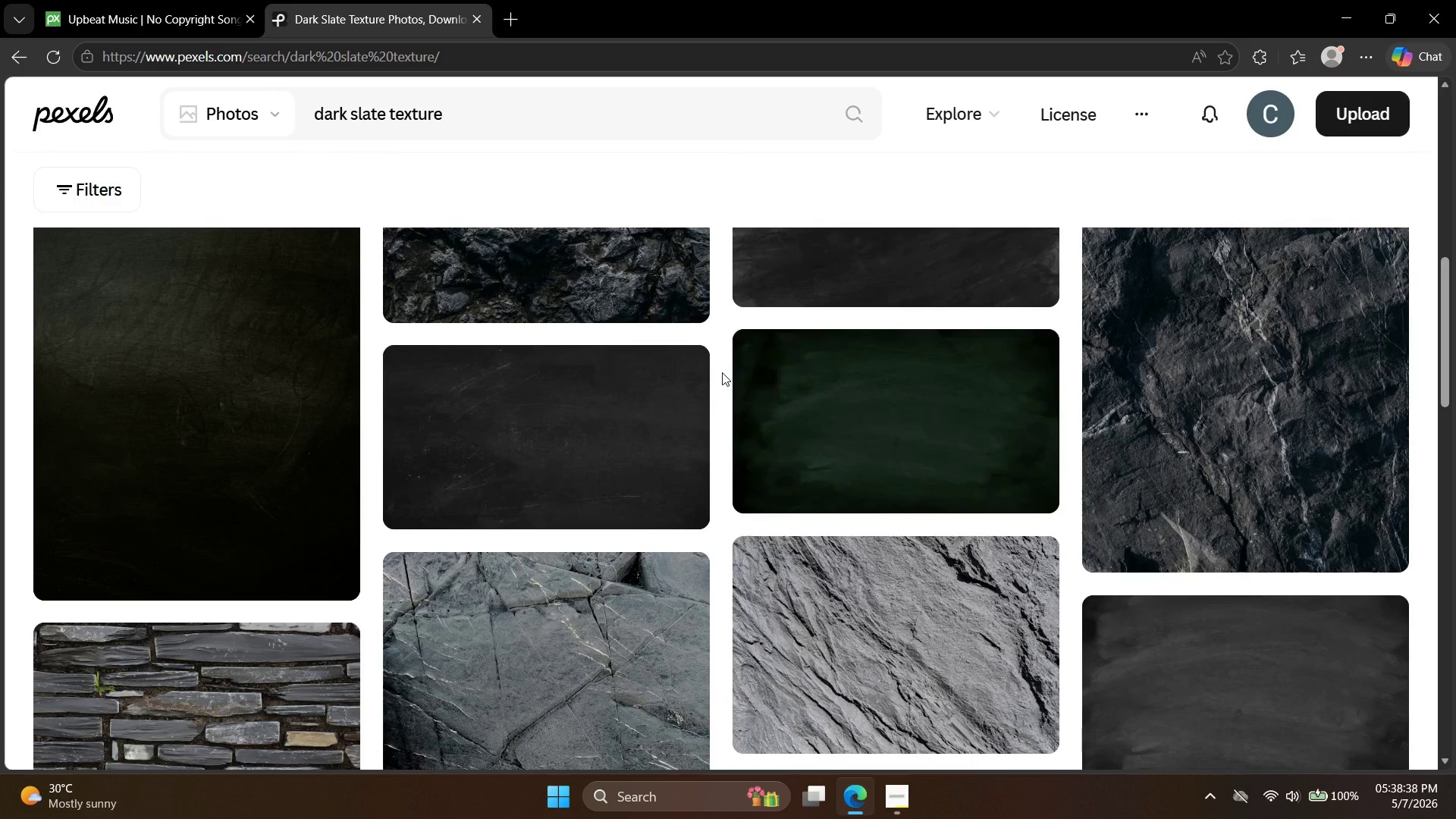 
scroll: coordinate [721, 374], scroll_direction: up, amount: 3.0
 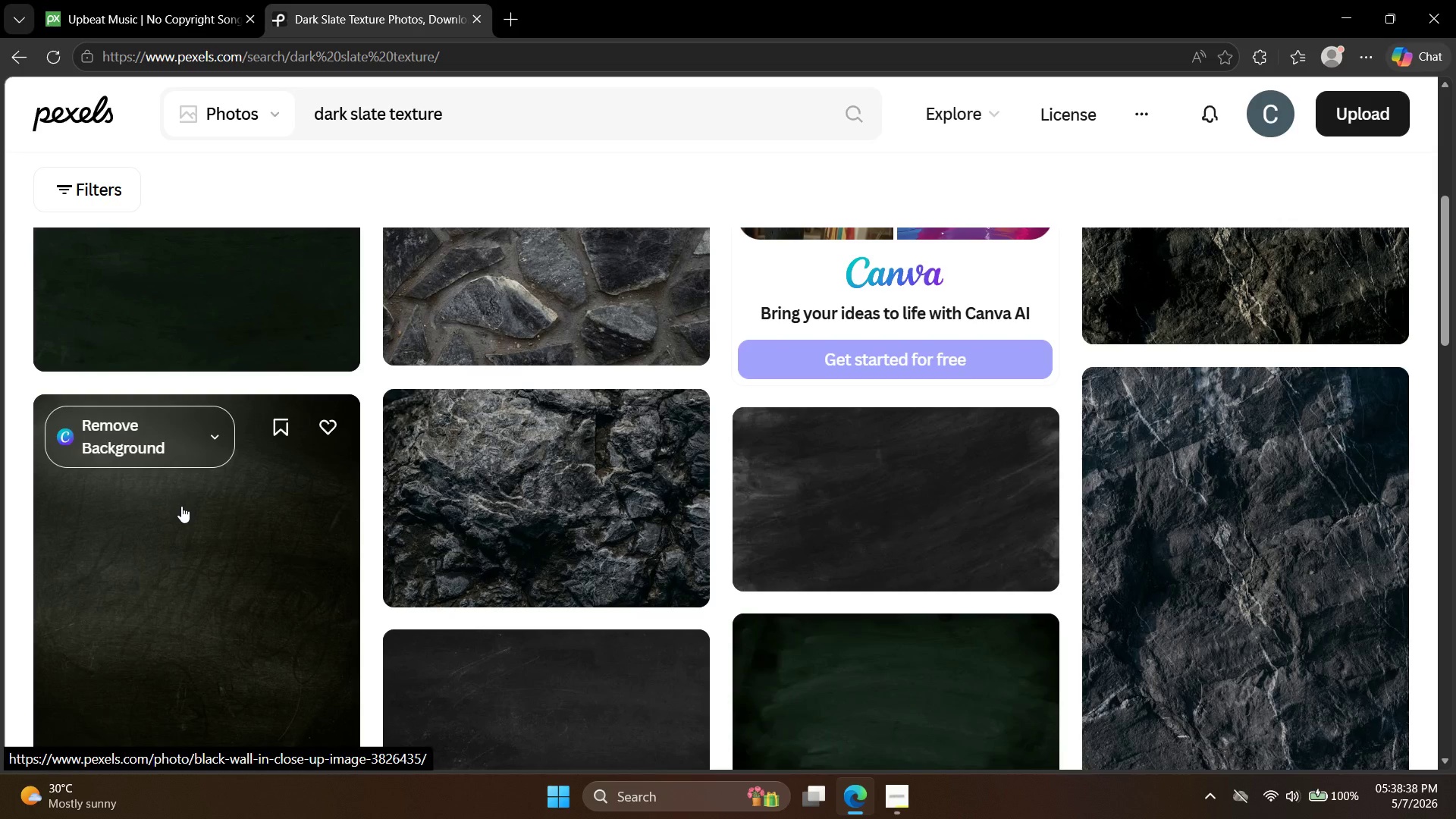 
scroll: coordinate [703, 416], scroll_direction: down, amount: 9.0
 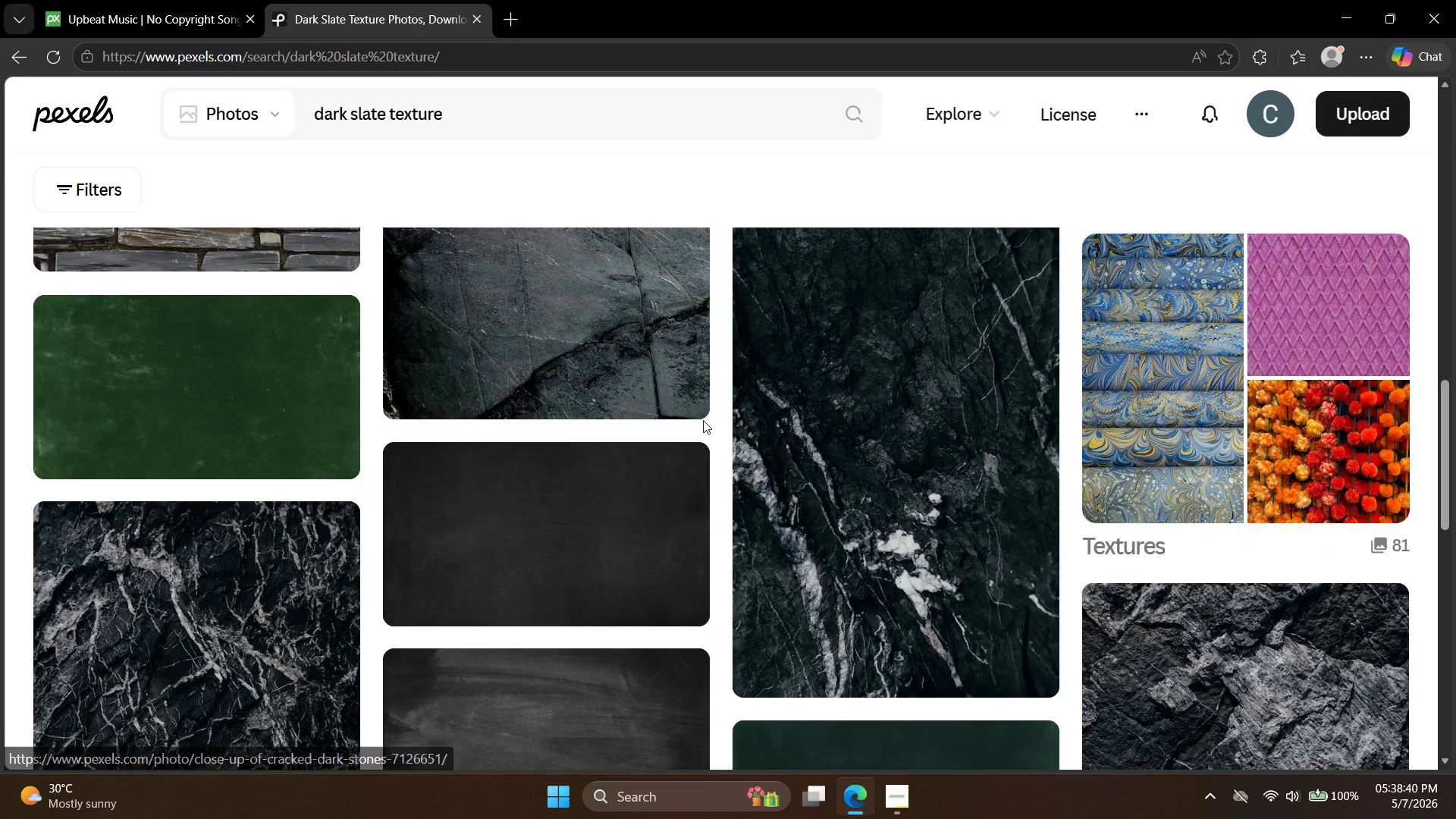 
scroll: coordinate [703, 420], scroll_direction: up, amount: 4.0
 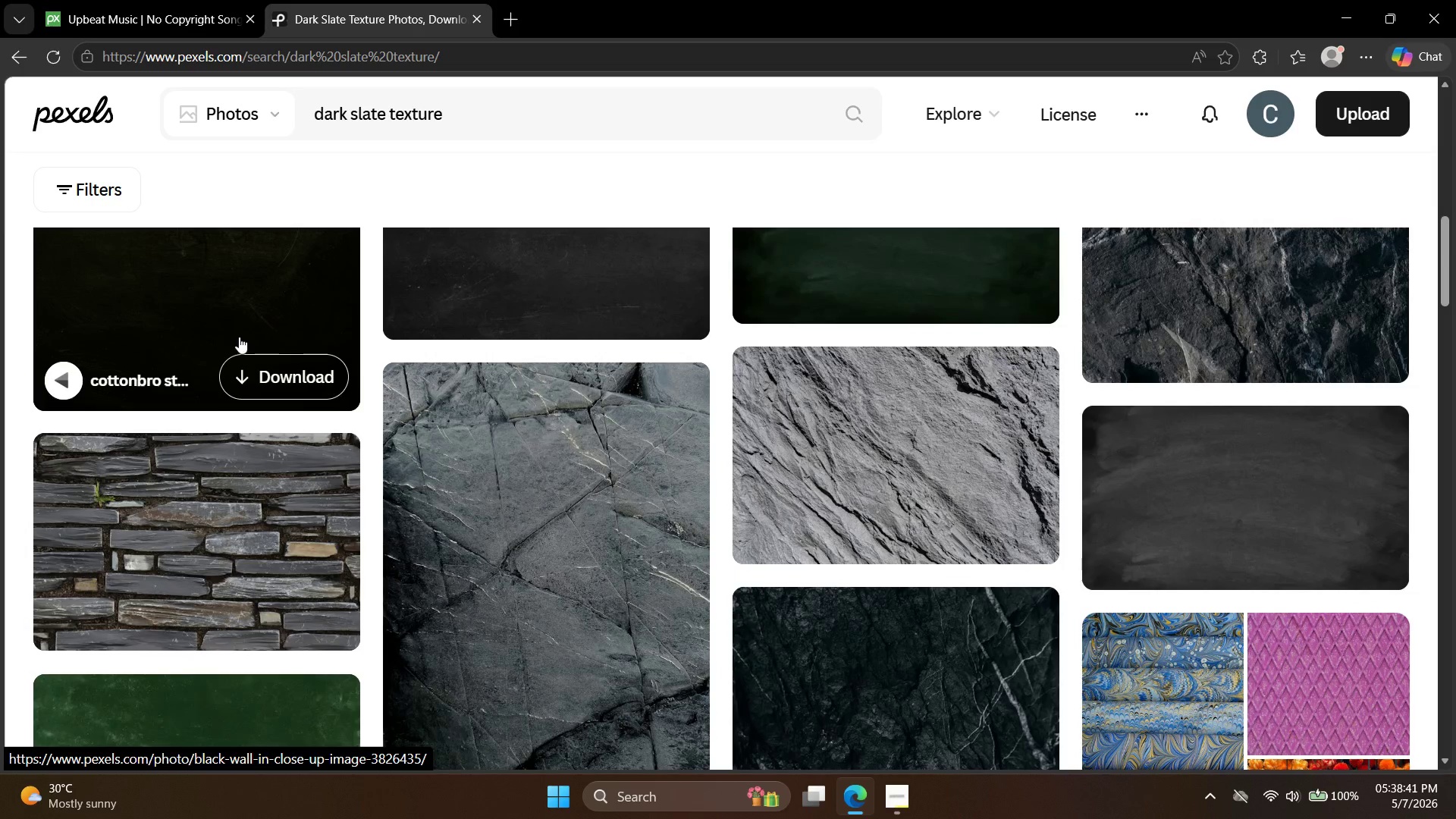 
left_click([259, 278])
 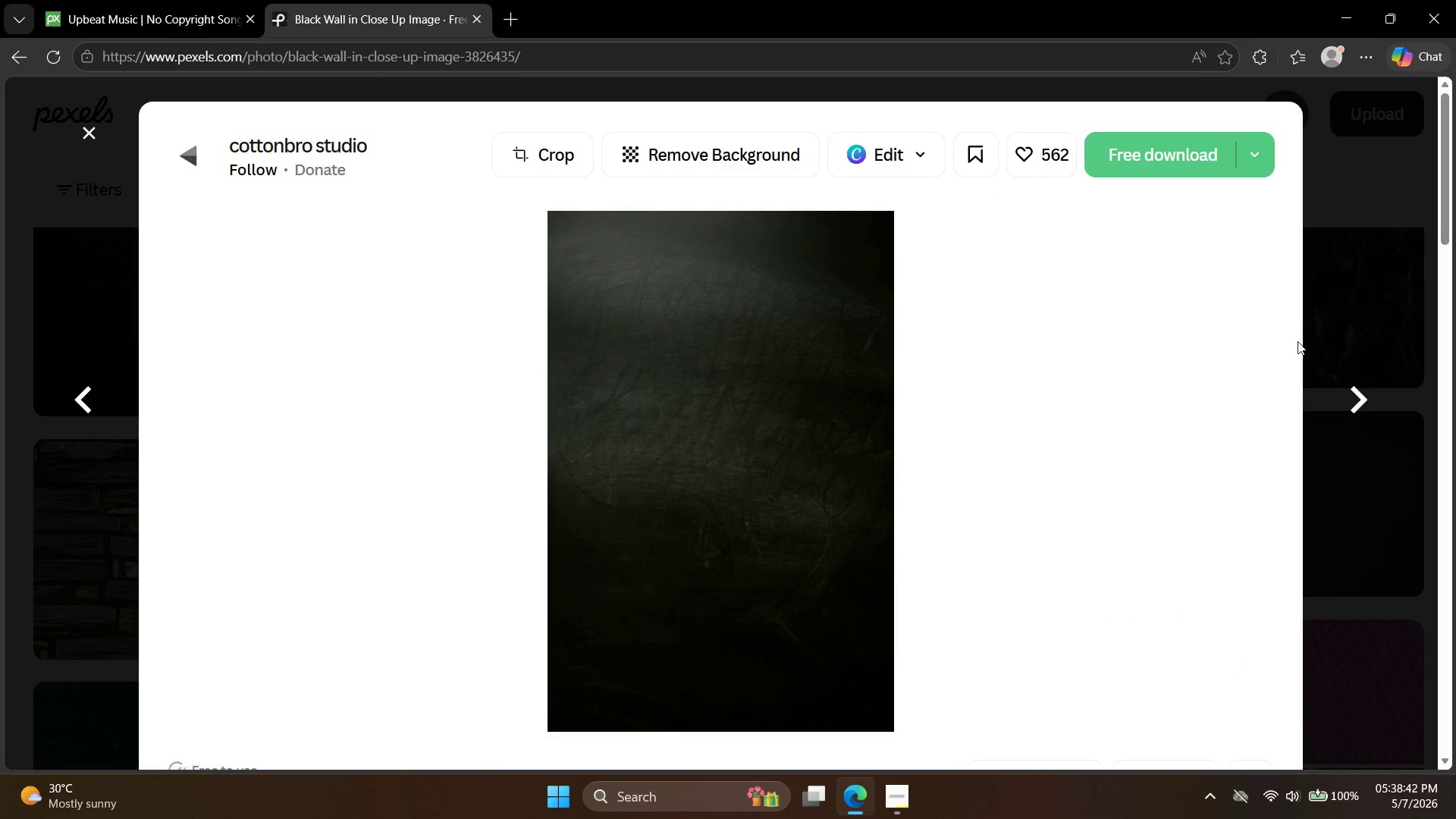 
key(Escape)
 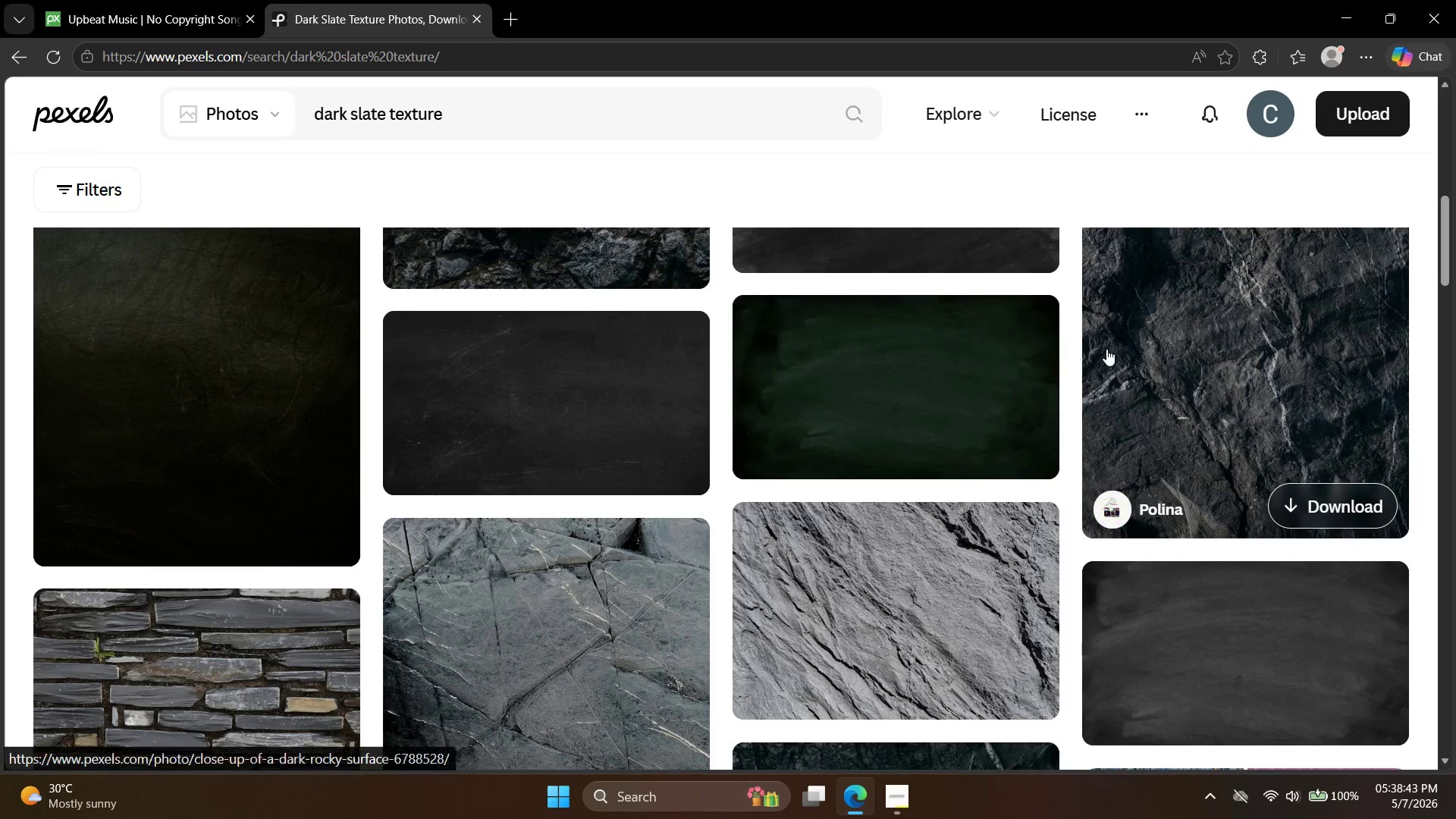 
scroll: coordinate [884, 336], scroll_direction: down, amount: 27.0
 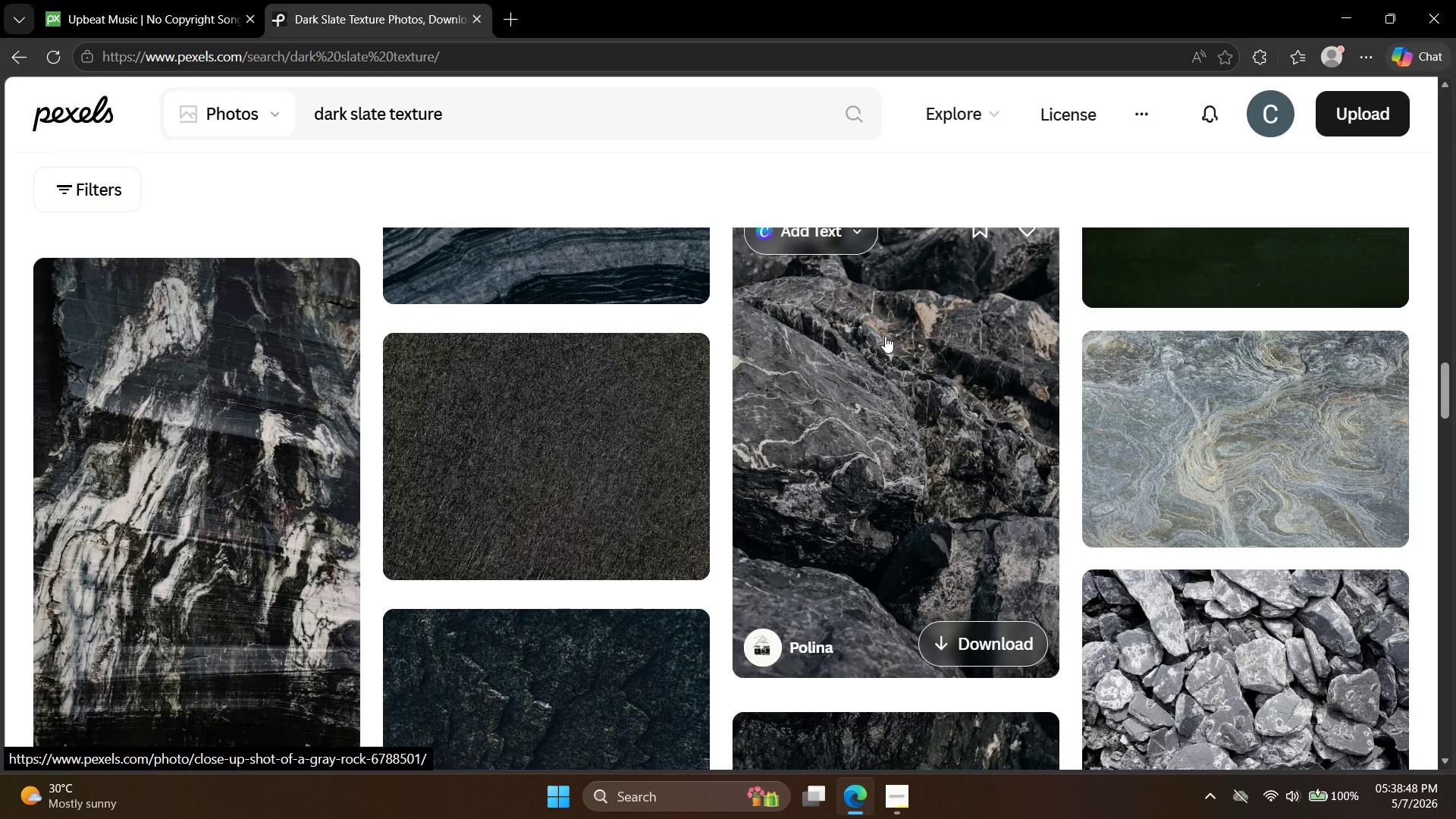 
scroll: coordinate [883, 347], scroll_direction: down, amount: 12.0
 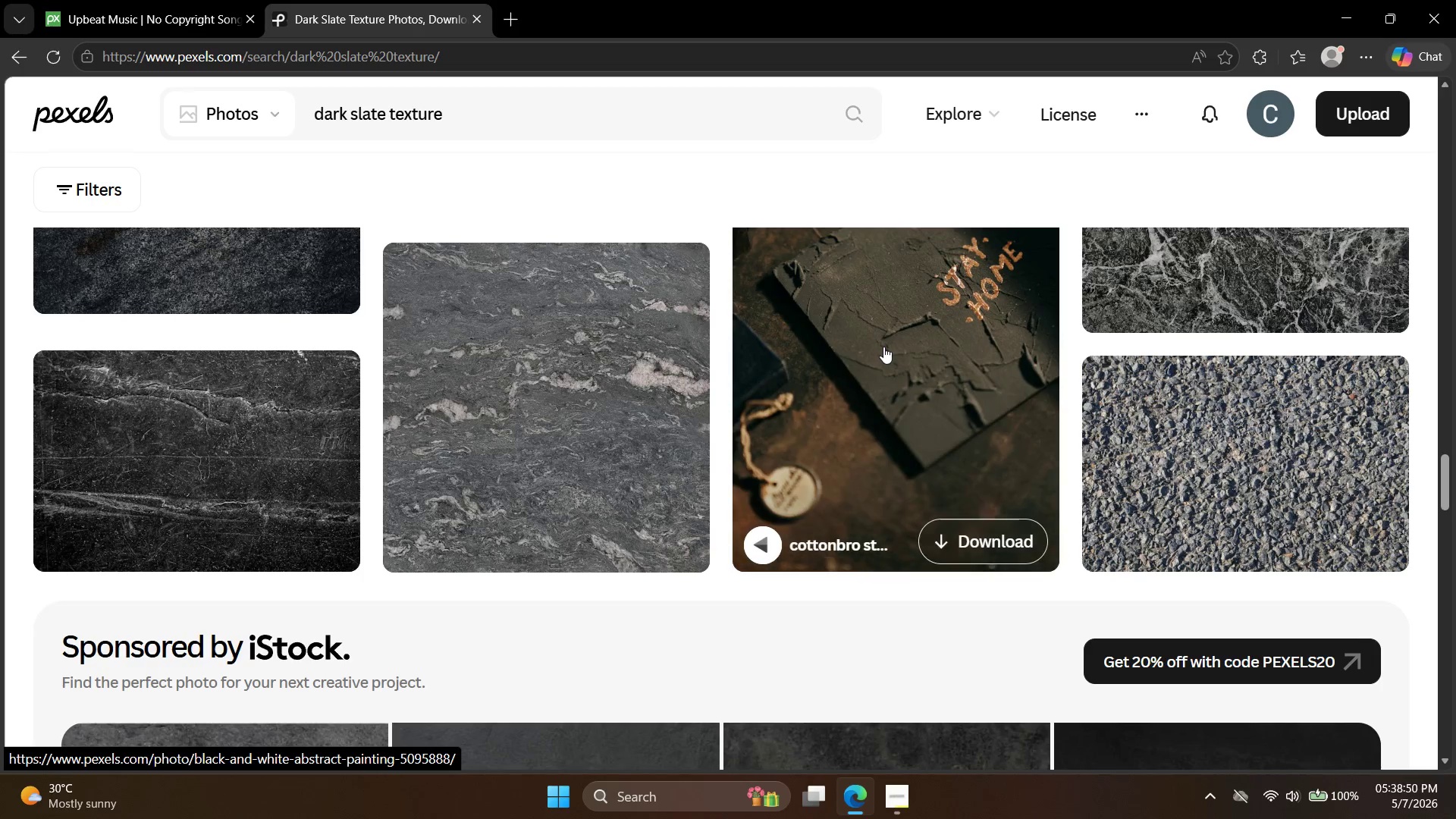 
scroll: coordinate [888, 381], scroll_direction: up, amount: 41.0
 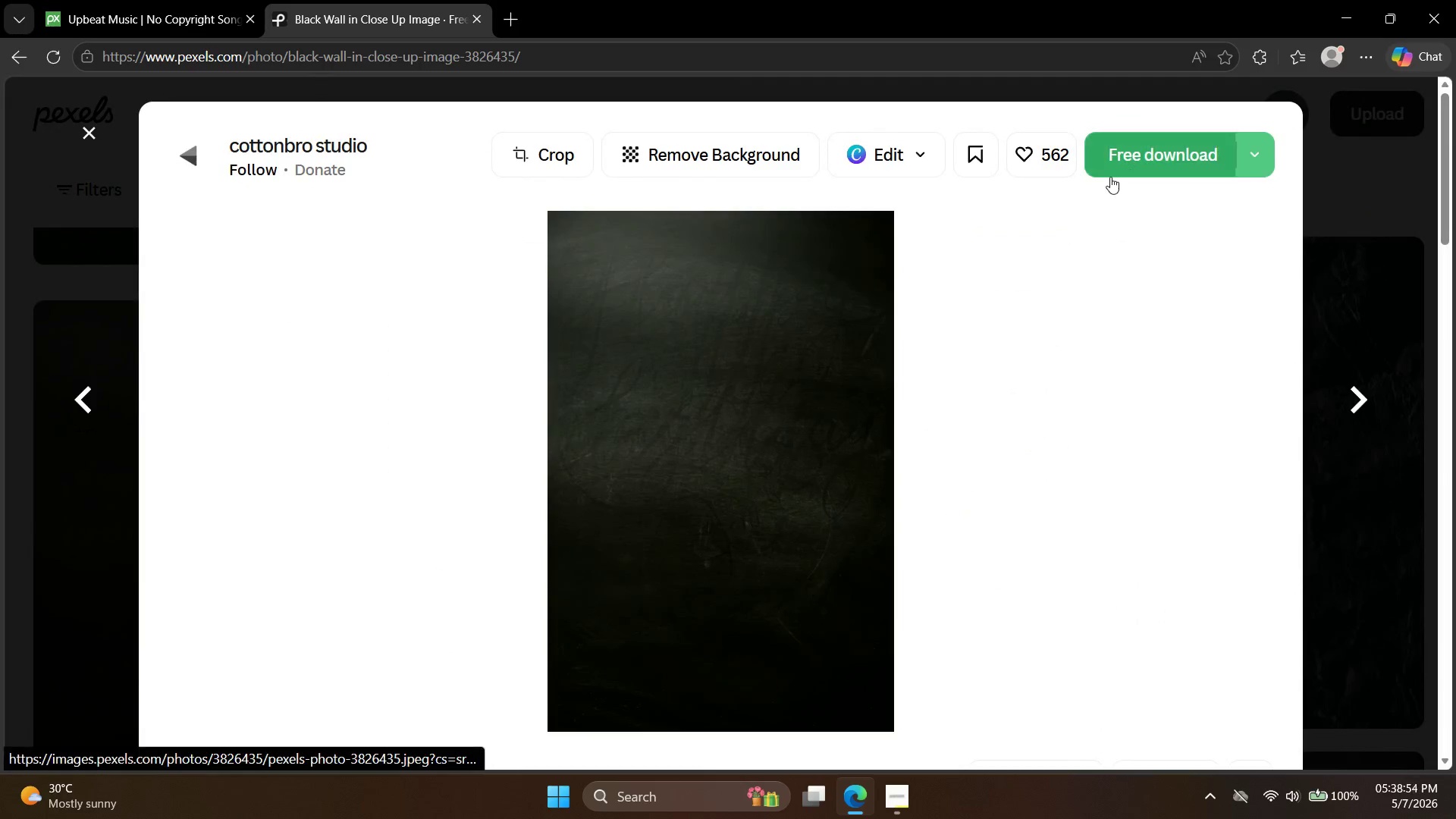 
left_click([1161, 158])
 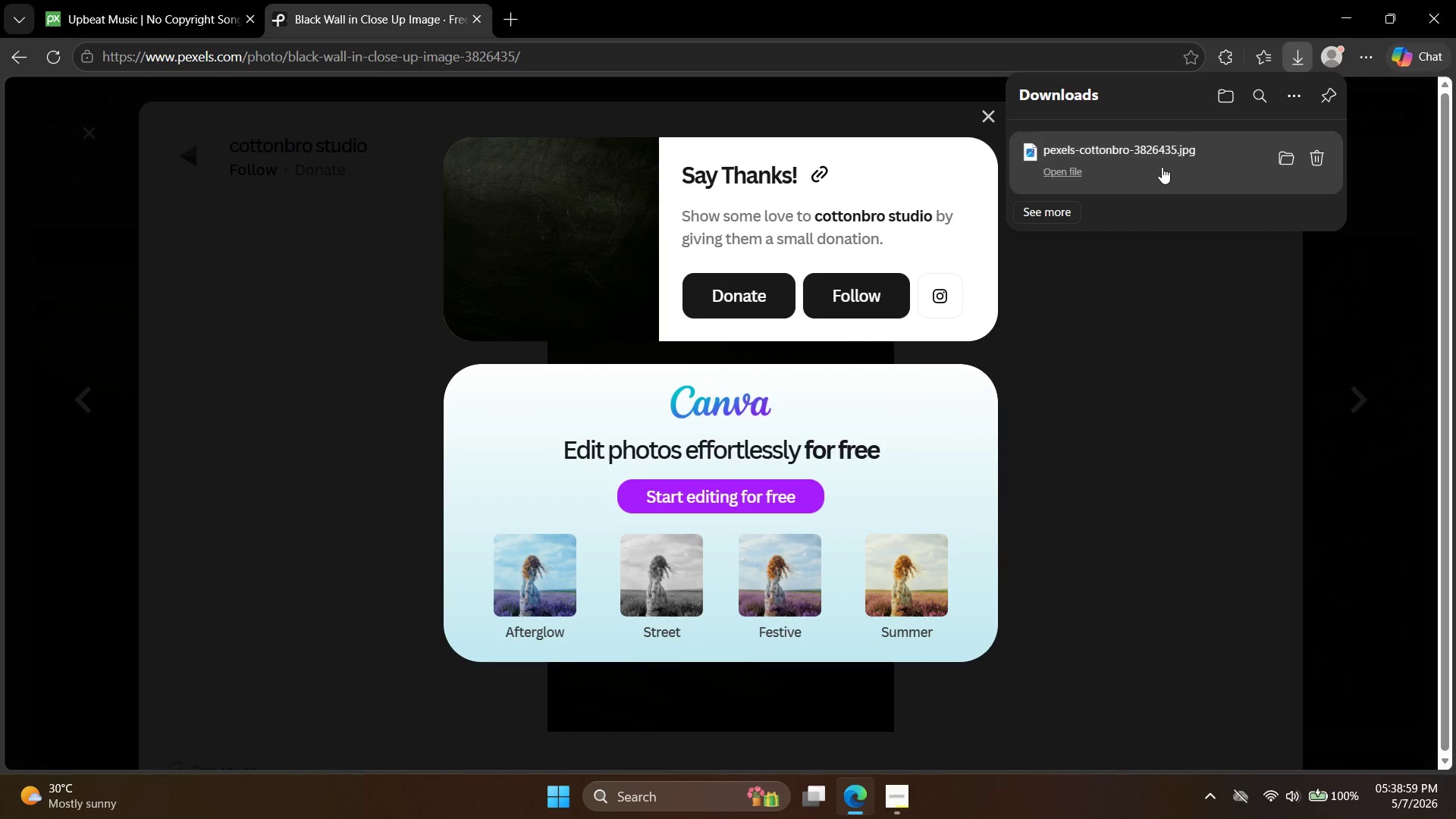 
wait(9.92)
 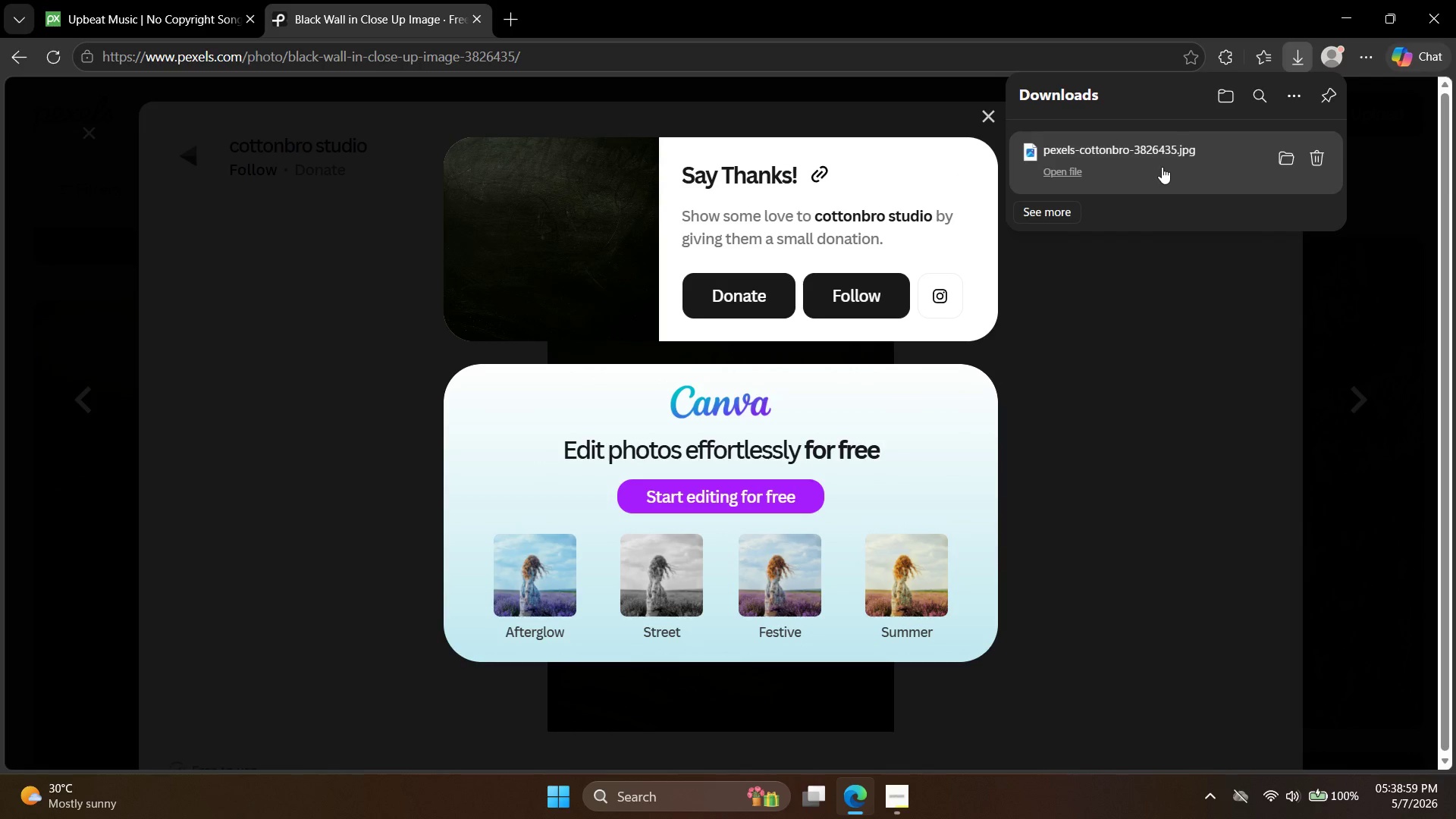 
left_click([158, 0])
 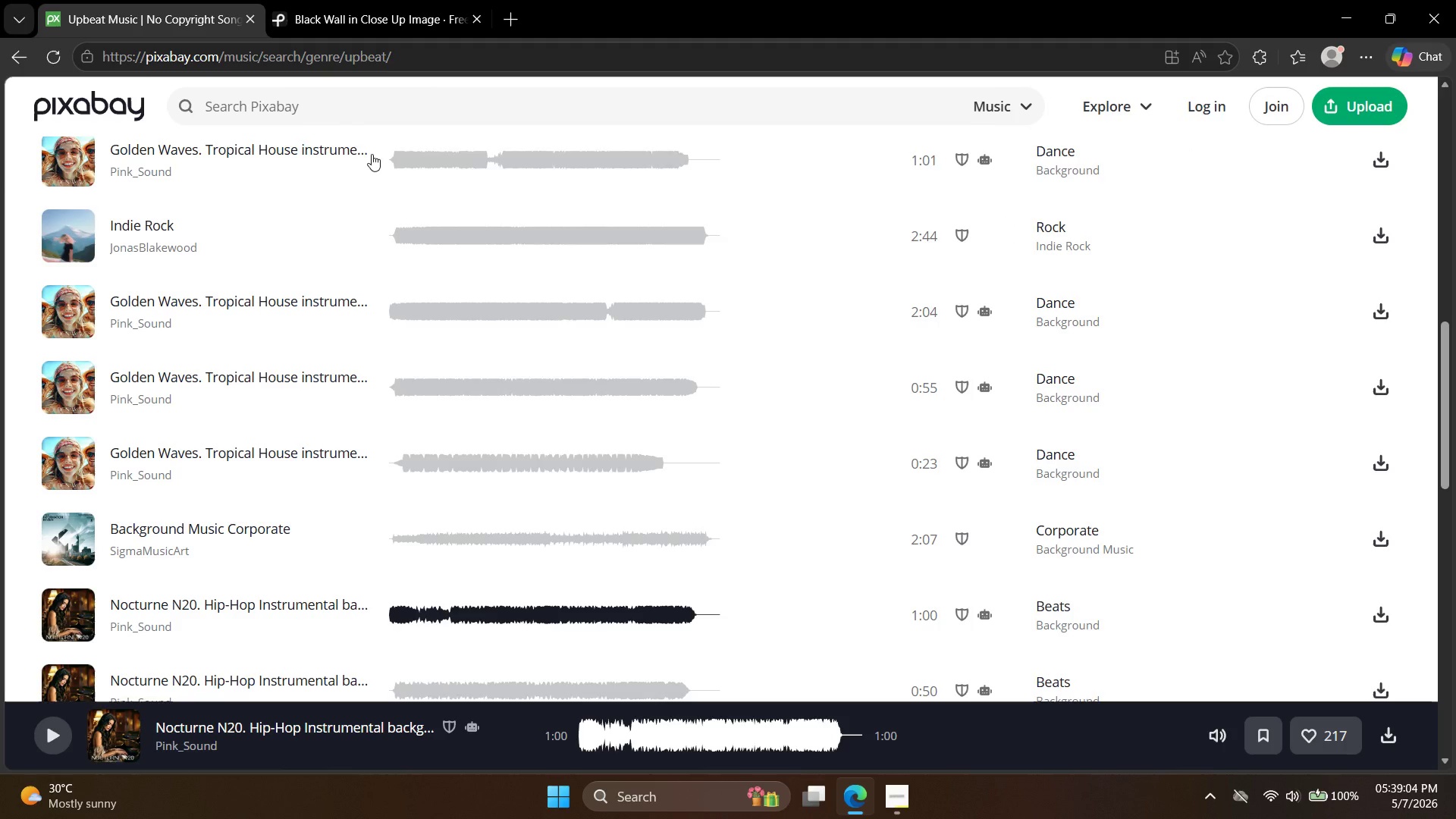 
scroll: coordinate [386, 213], scroll_direction: up, amount: 5.0
 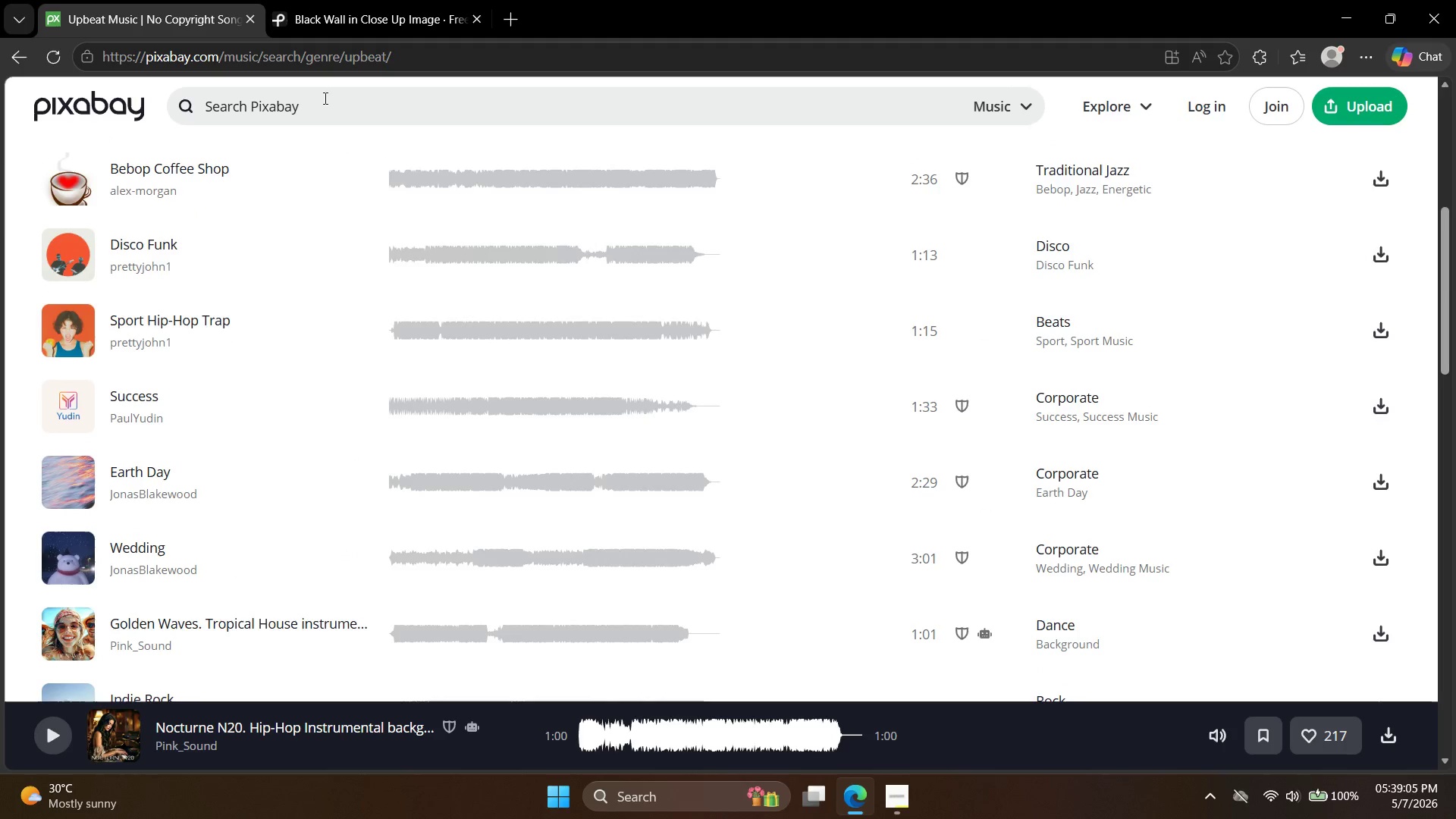 
left_click([328, 115])
 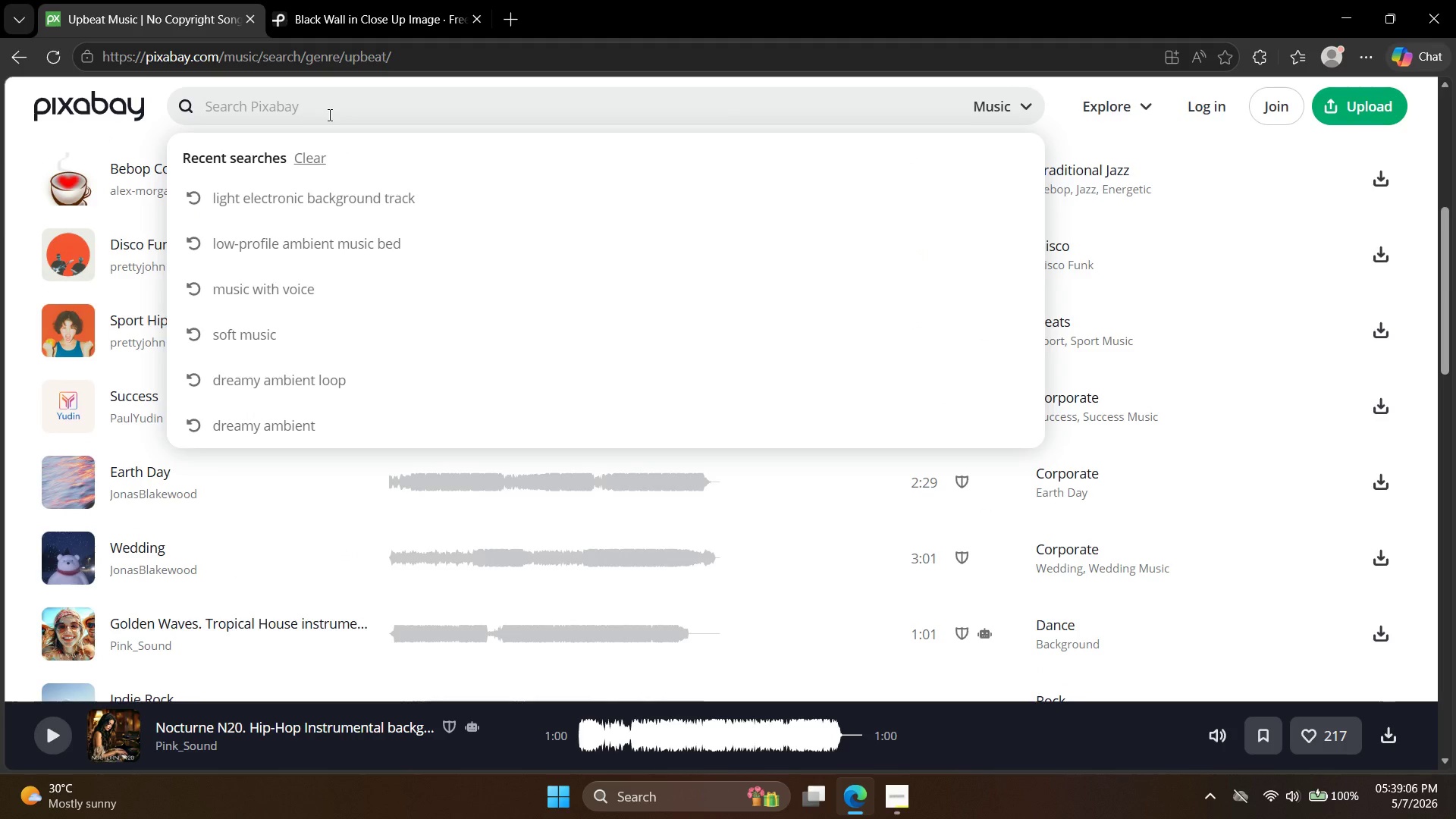 
type(musi)
key(Backspace)
key(Backspace)
key(Backspace)
key(Backspace)
type(ambient elecrt)
key(Backspace)
key(Backspace)
type(to)
key(Backspace)
type(ronic)
 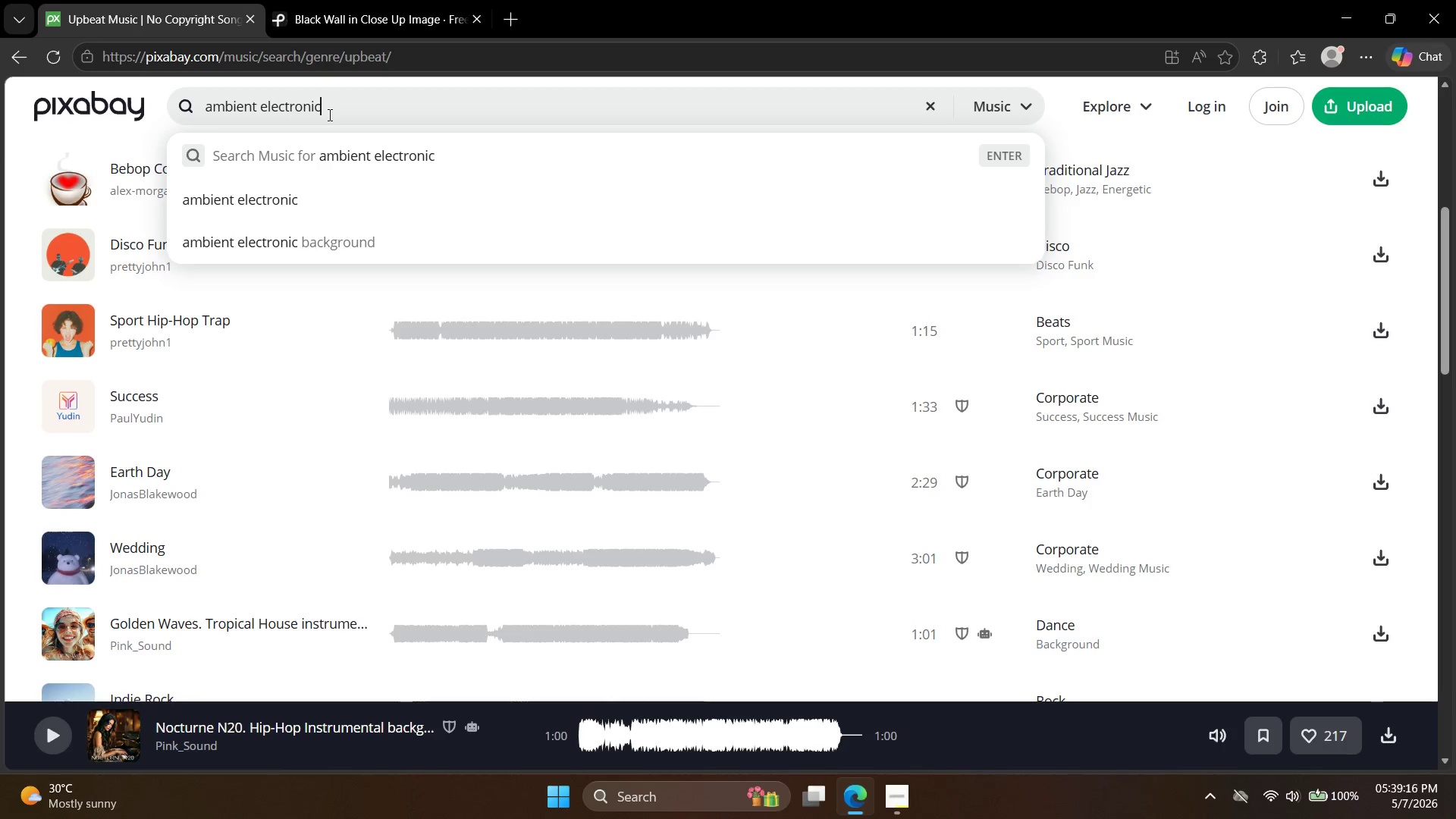 
key(Enter)
 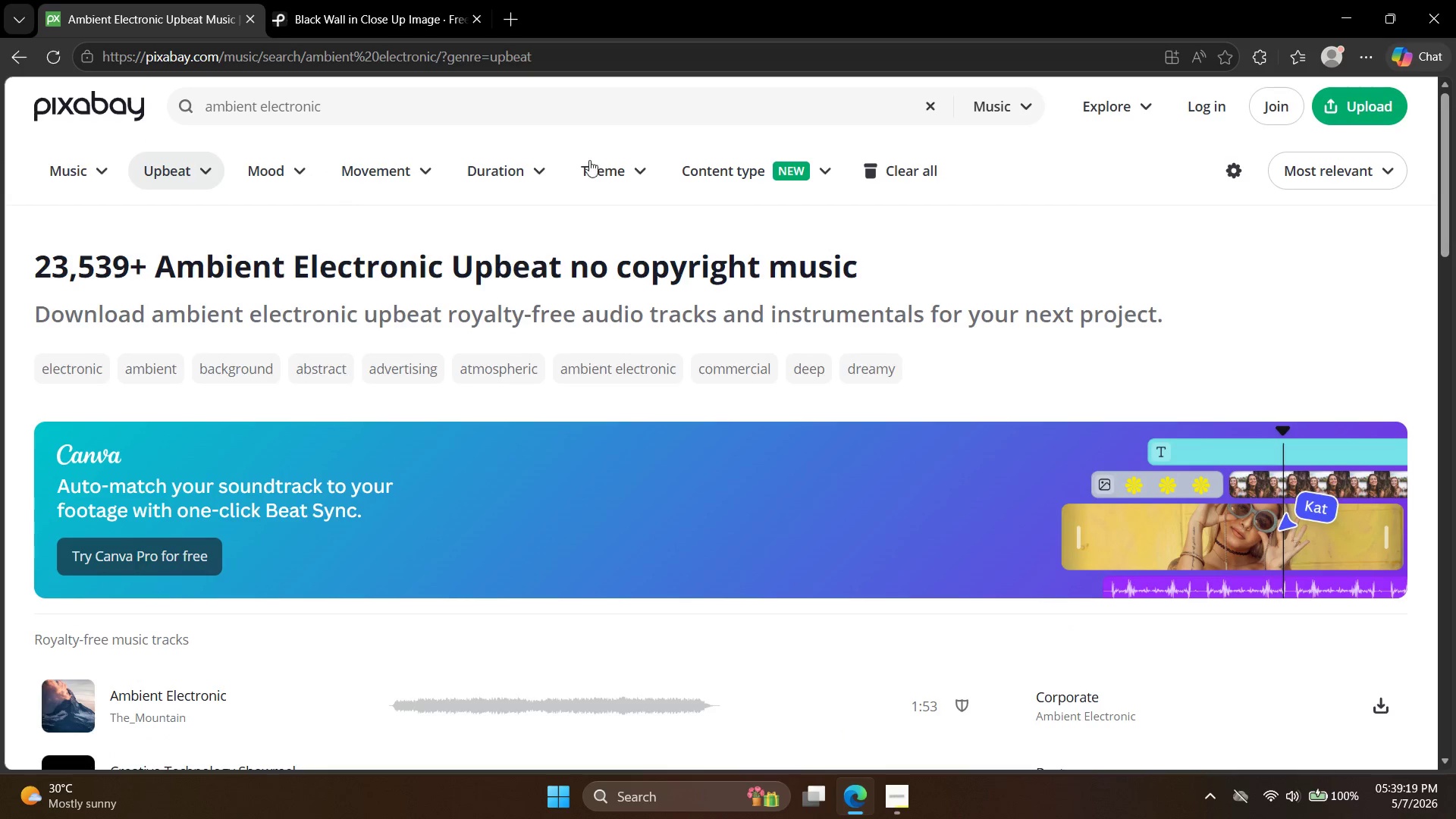 
scroll: coordinate [578, 152], scroll_direction: down, amount: 2.0
 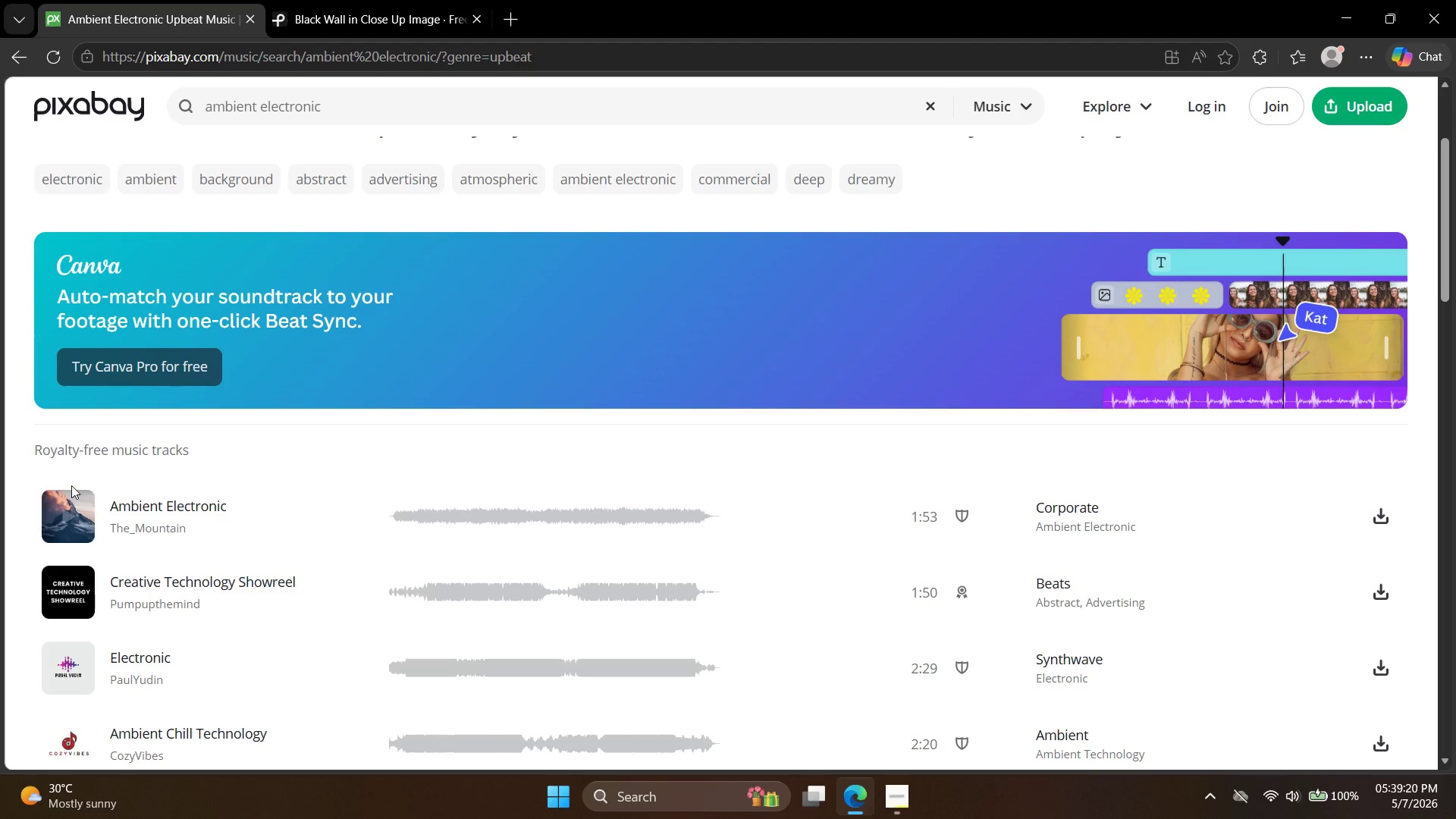 
left_click([80, 503])
 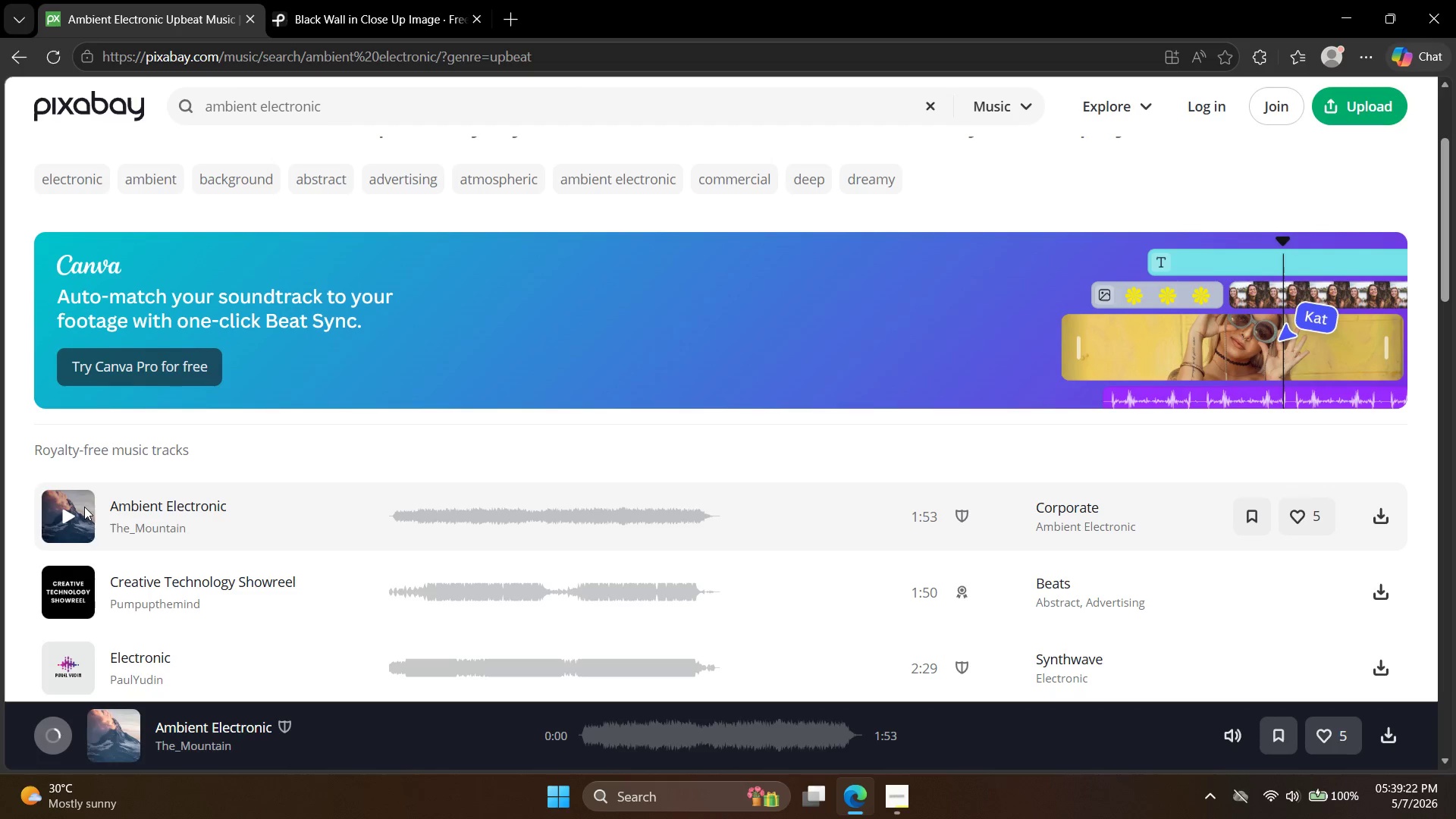 
left_click([57, 511])
 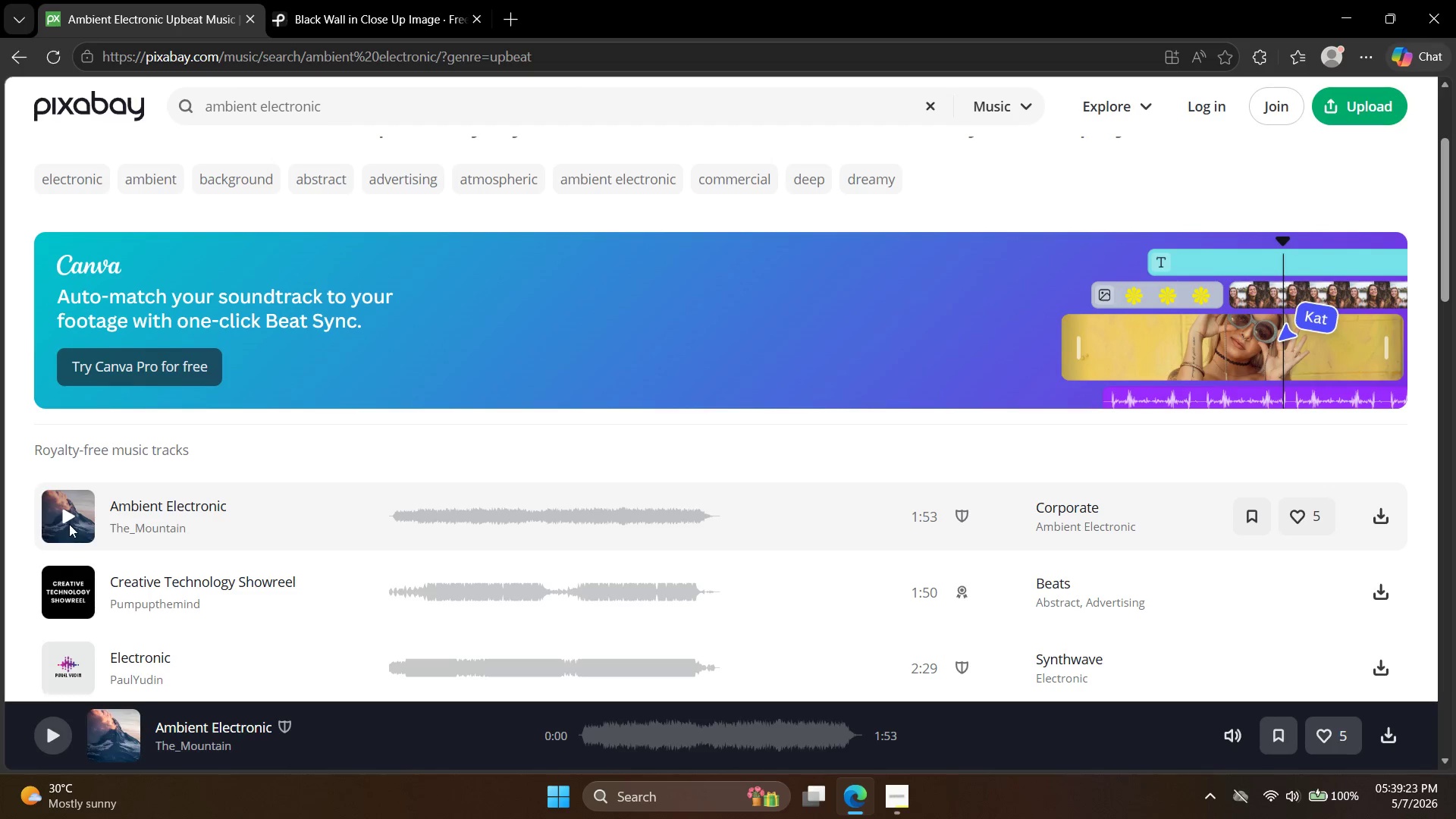 
left_click([67, 520])
 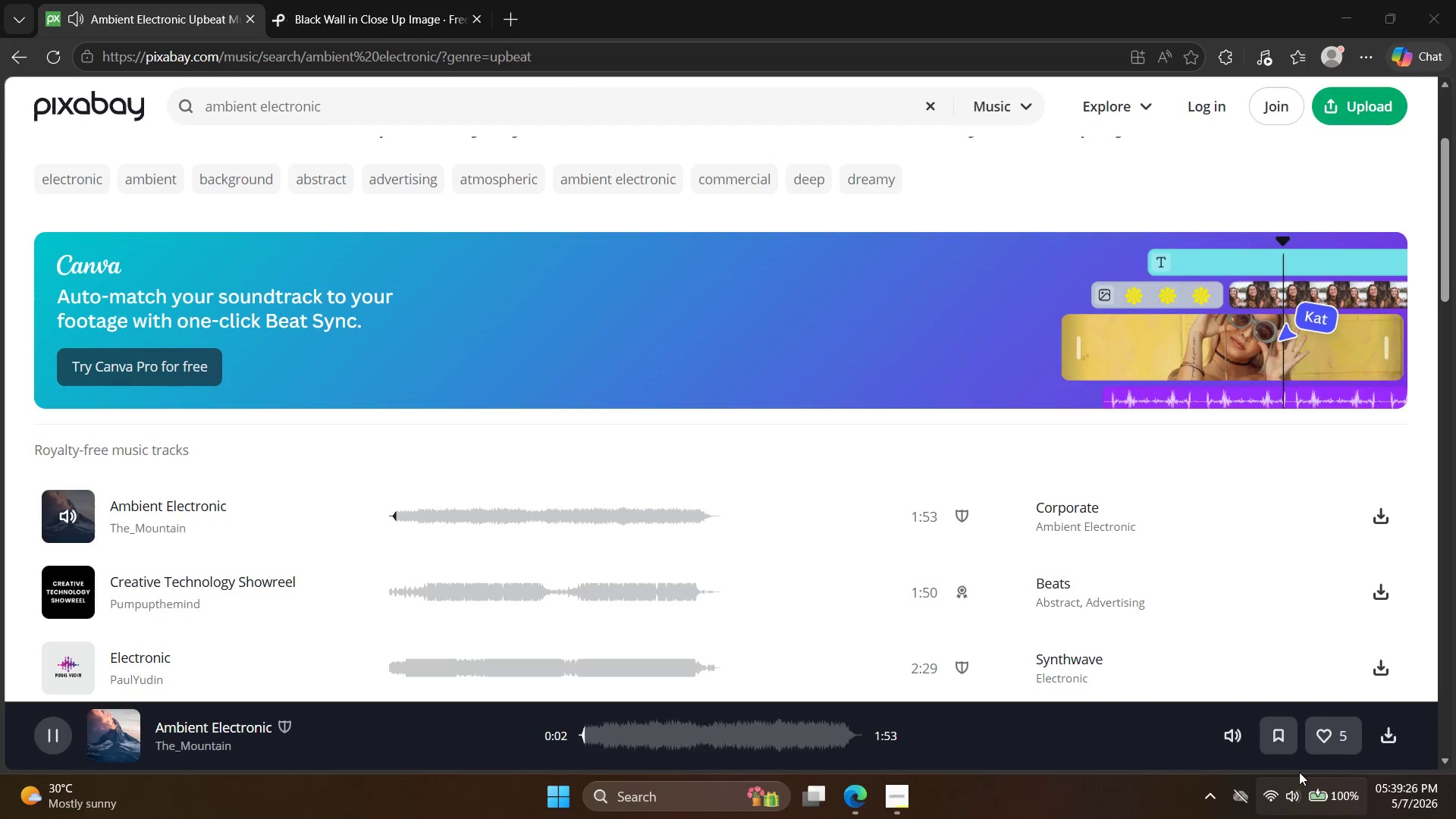 
double_click([1341, 689])
 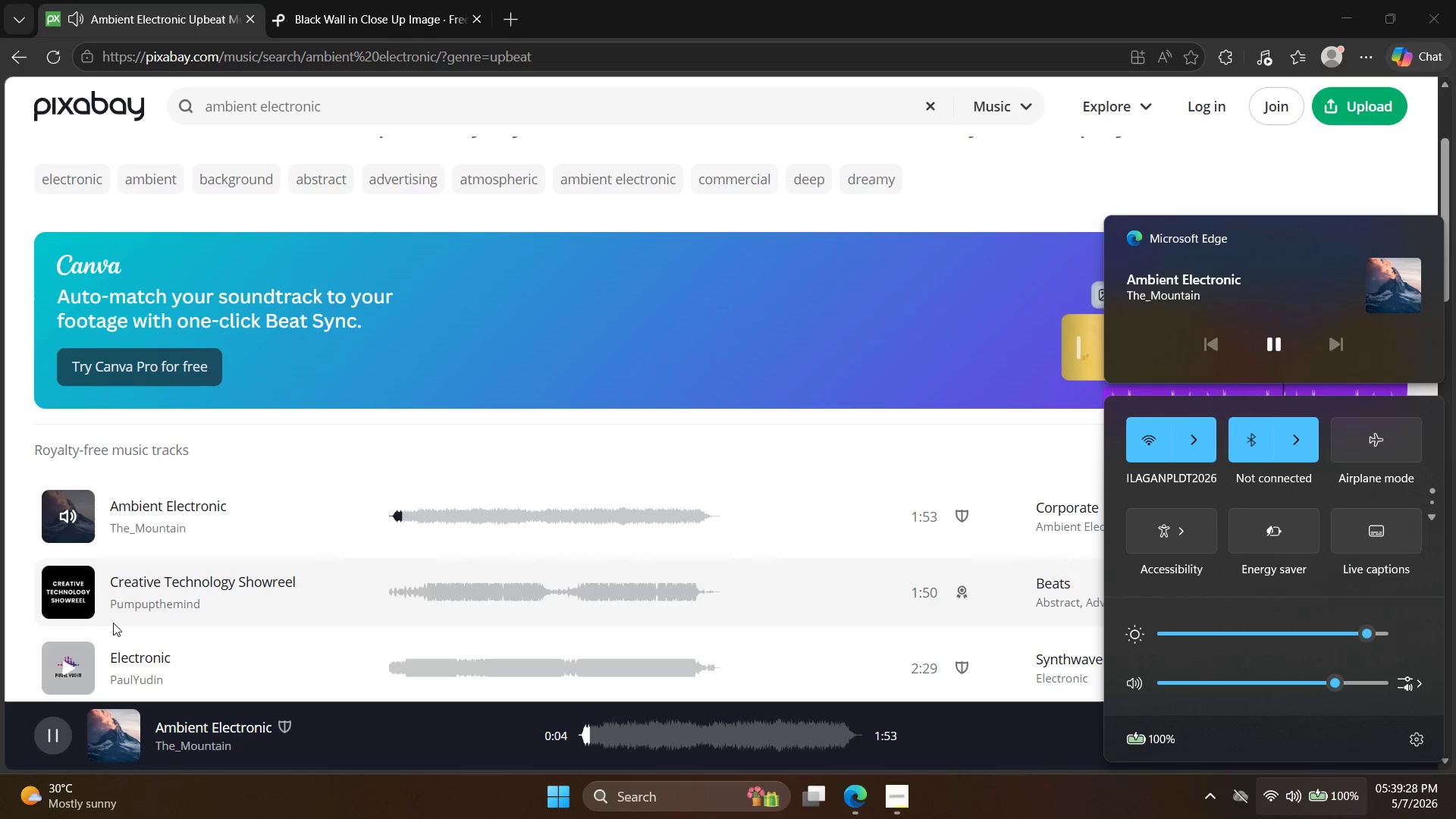 
left_click([42, 587])
 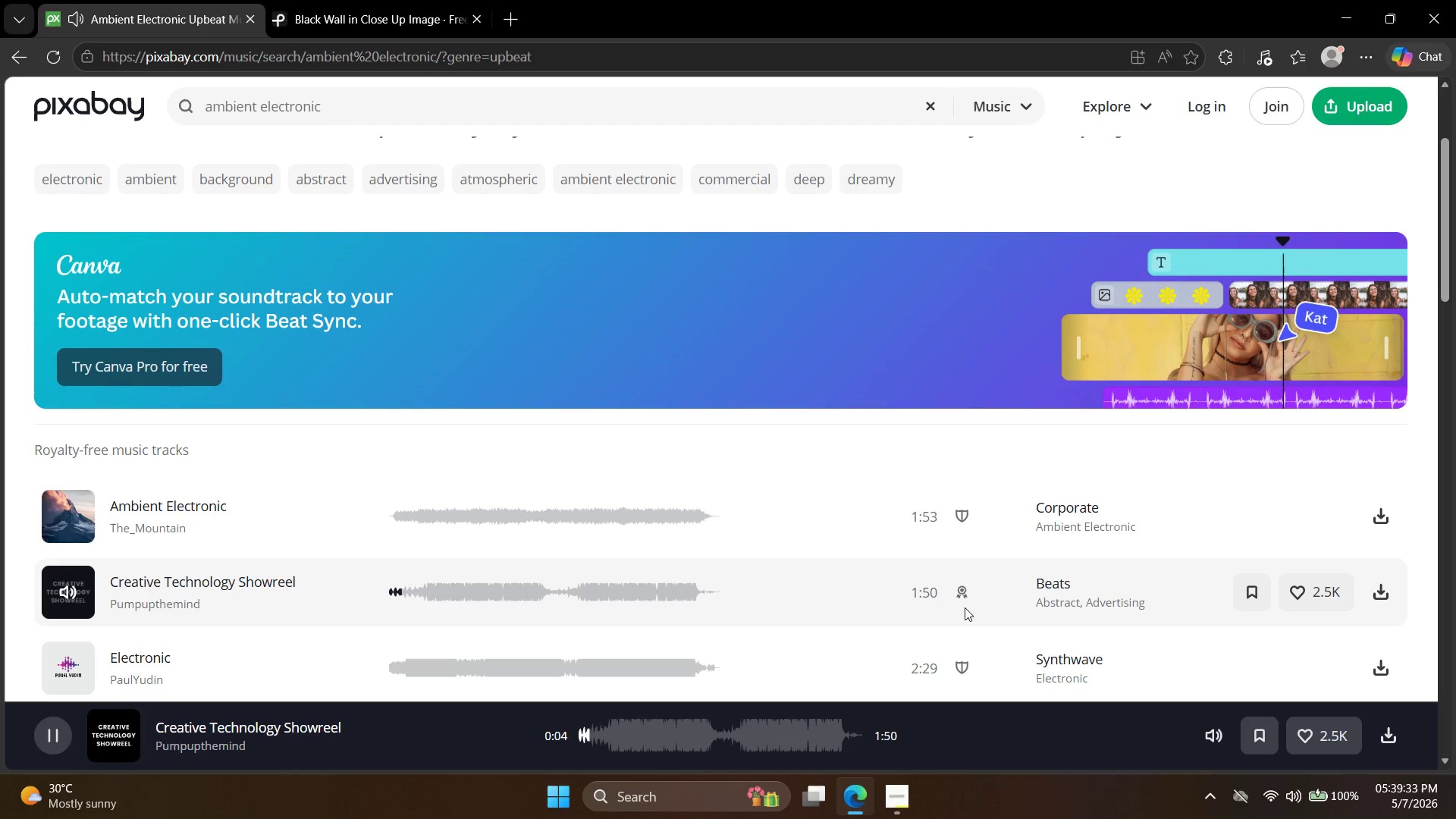 
wait(9.81)
 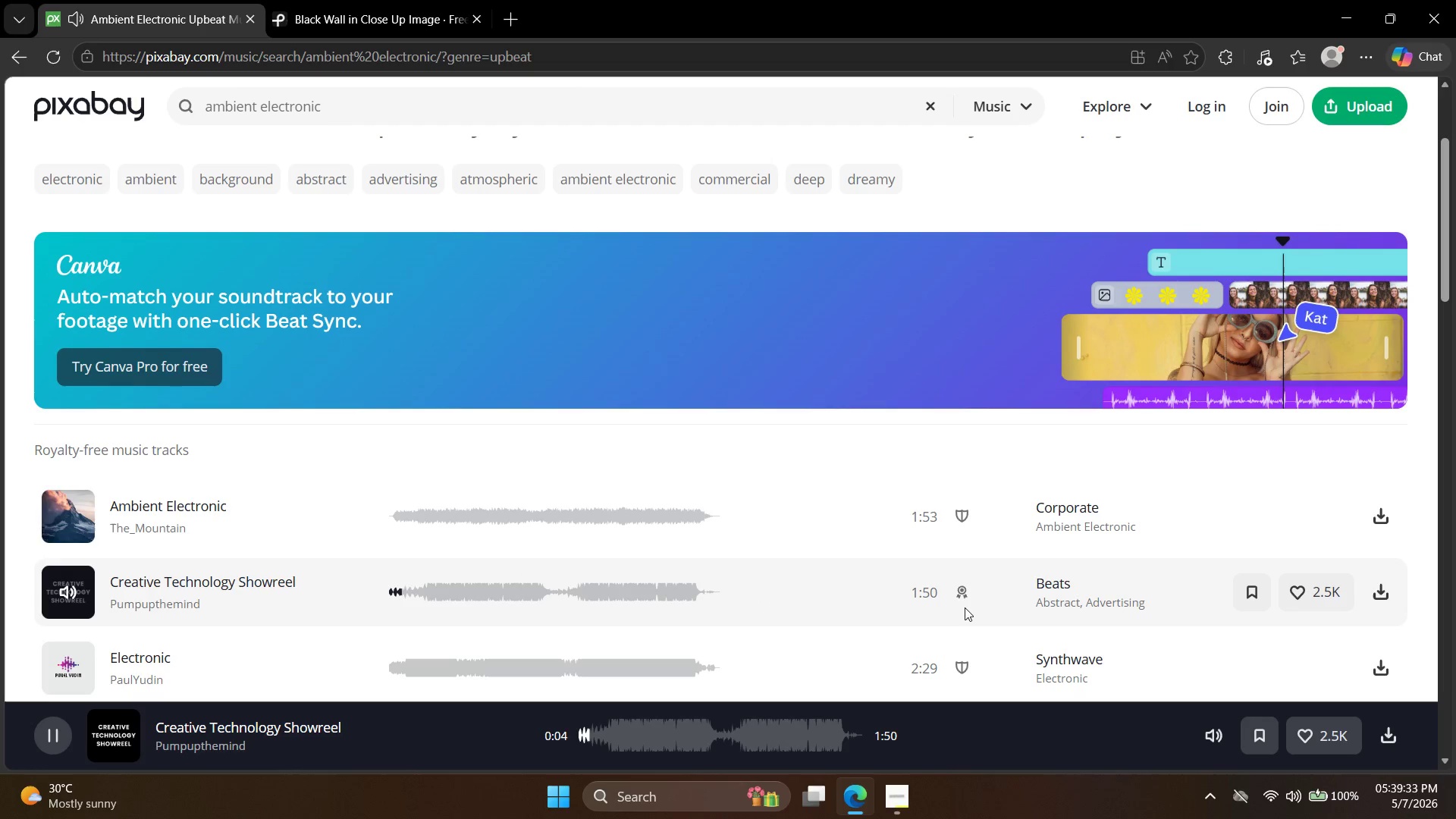 
left_click([68, 670])
 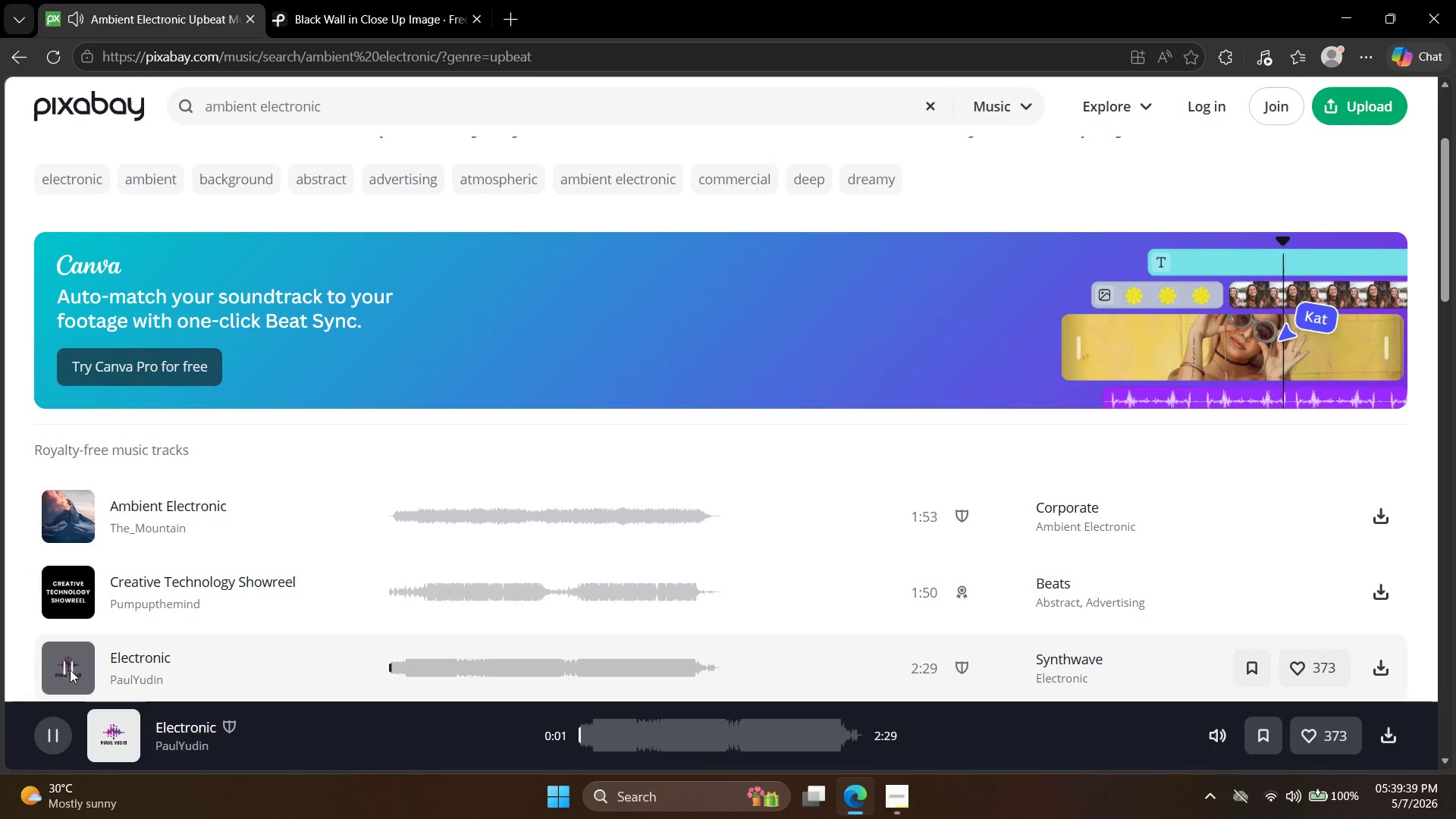 
scroll: coordinate [160, 629], scroll_direction: down, amount: 2.0
 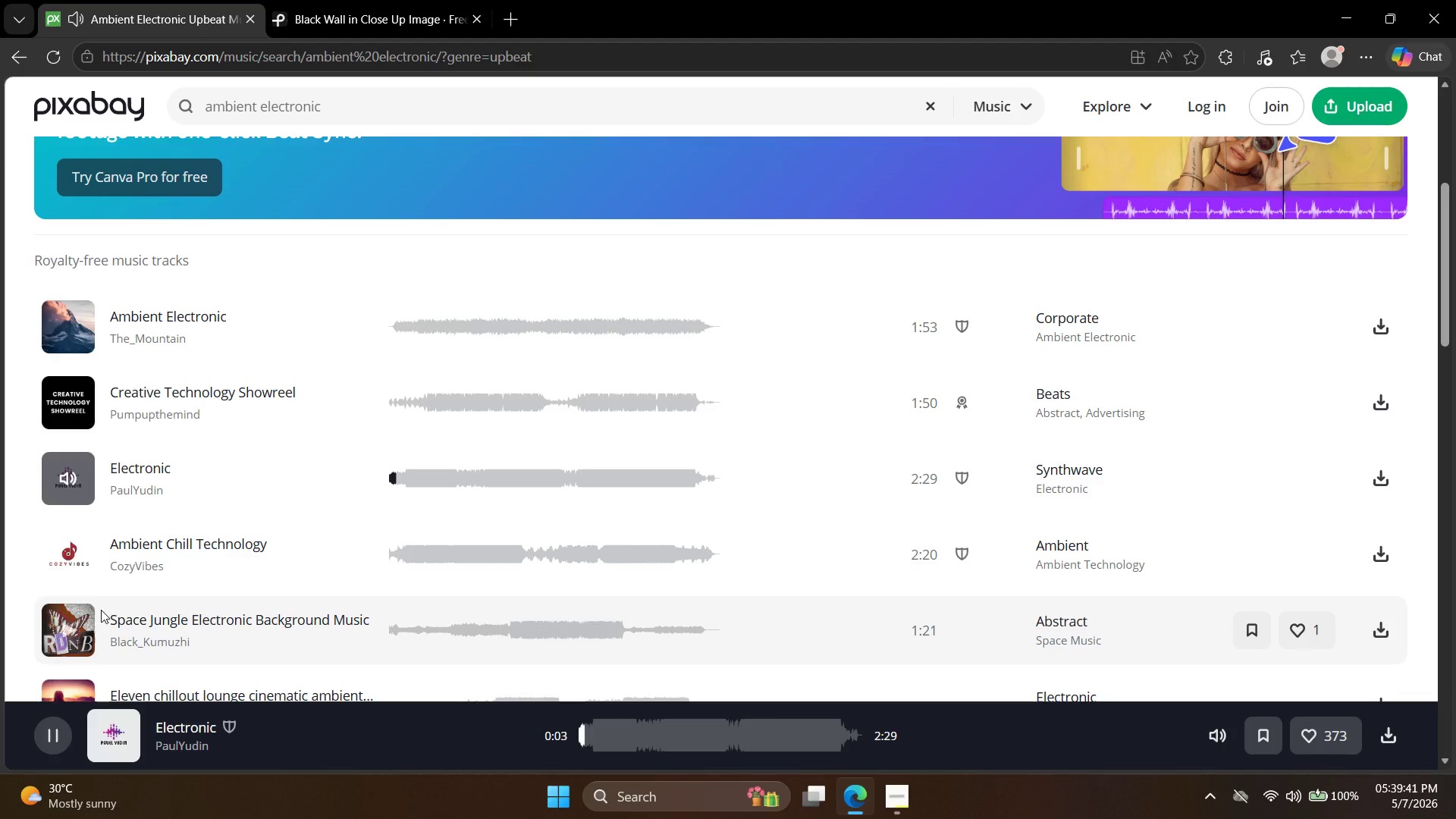 
left_click([64, 631])
 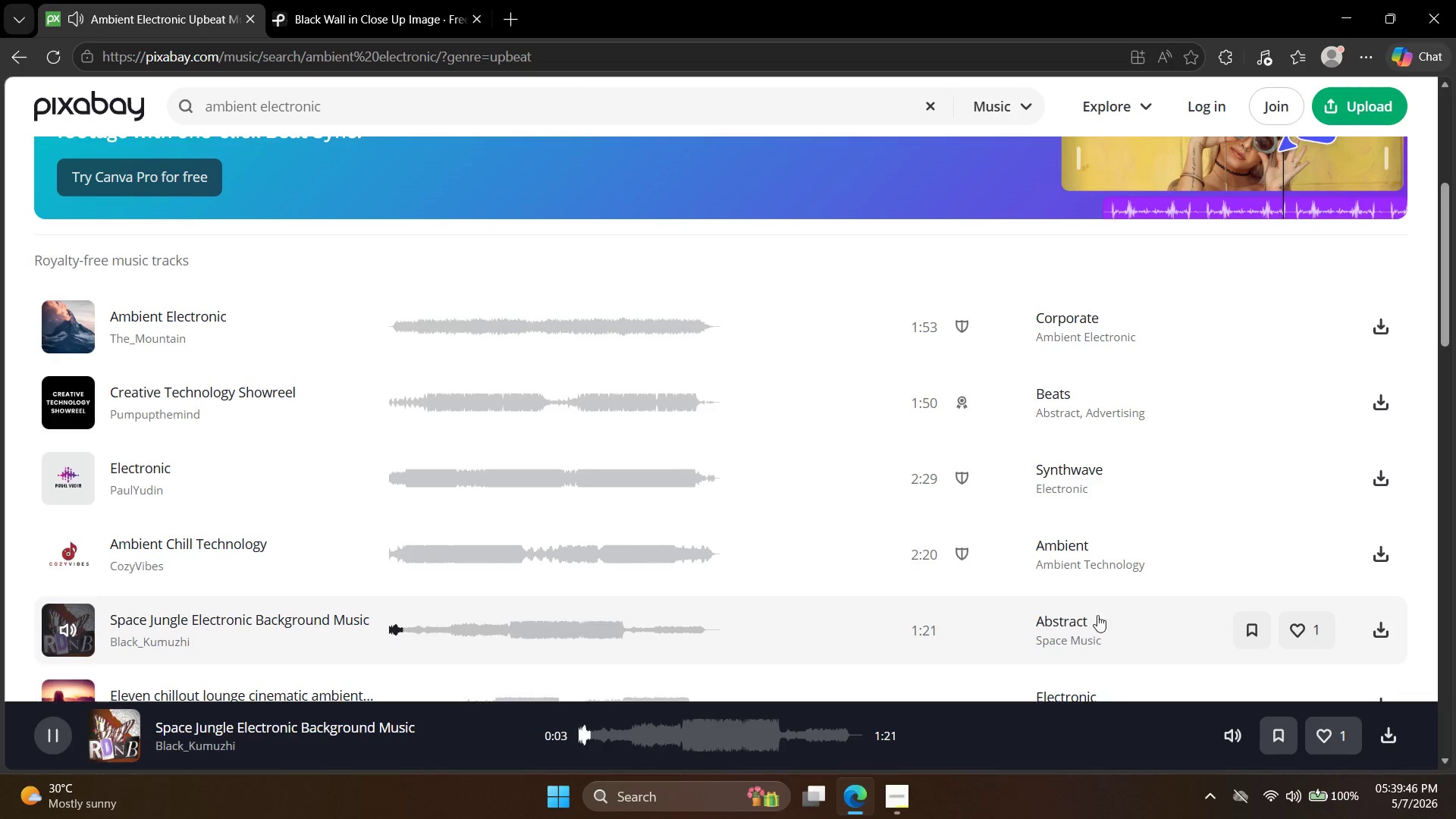 
wait(5.36)
 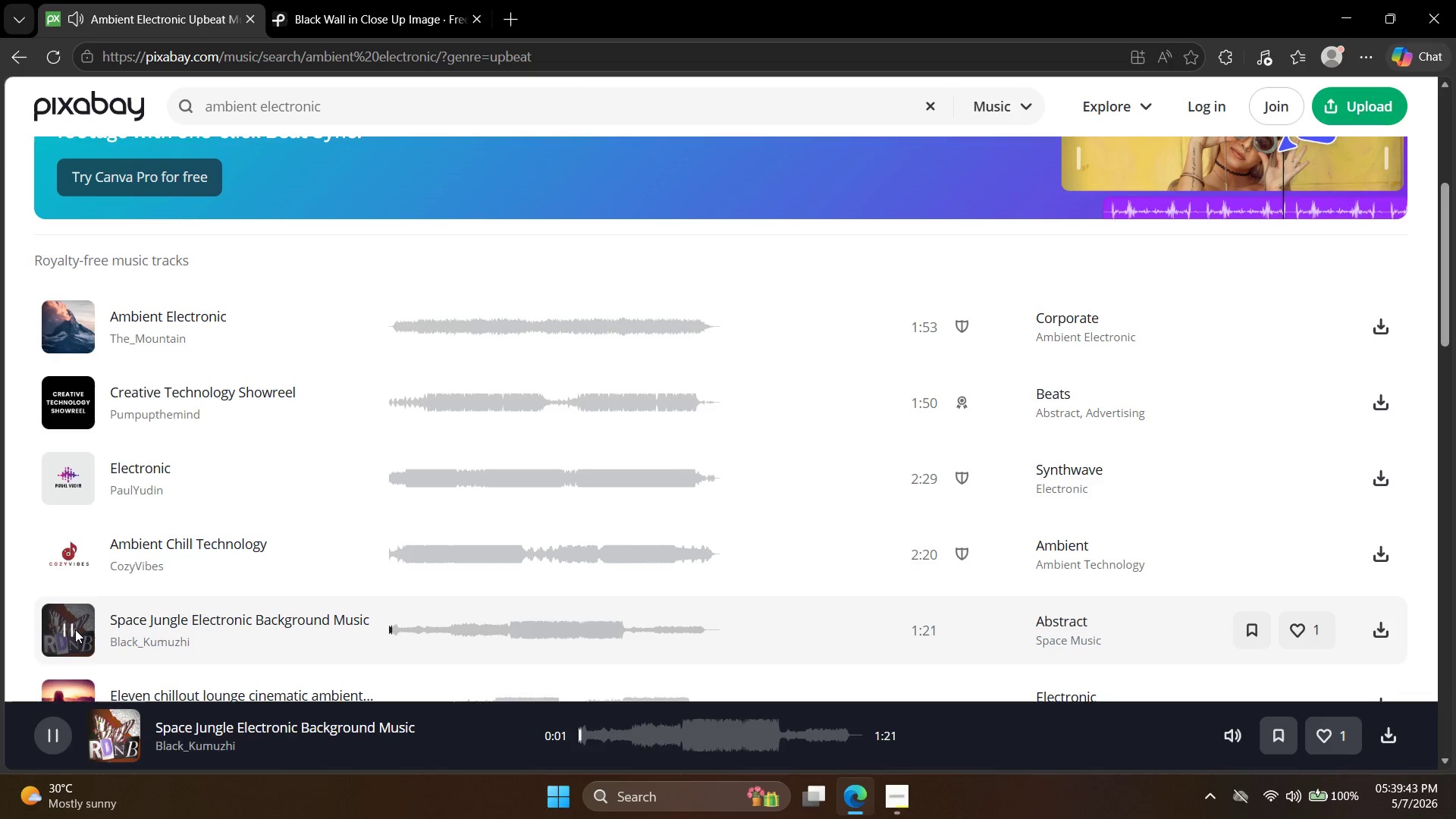 
double_click([1391, 626])
 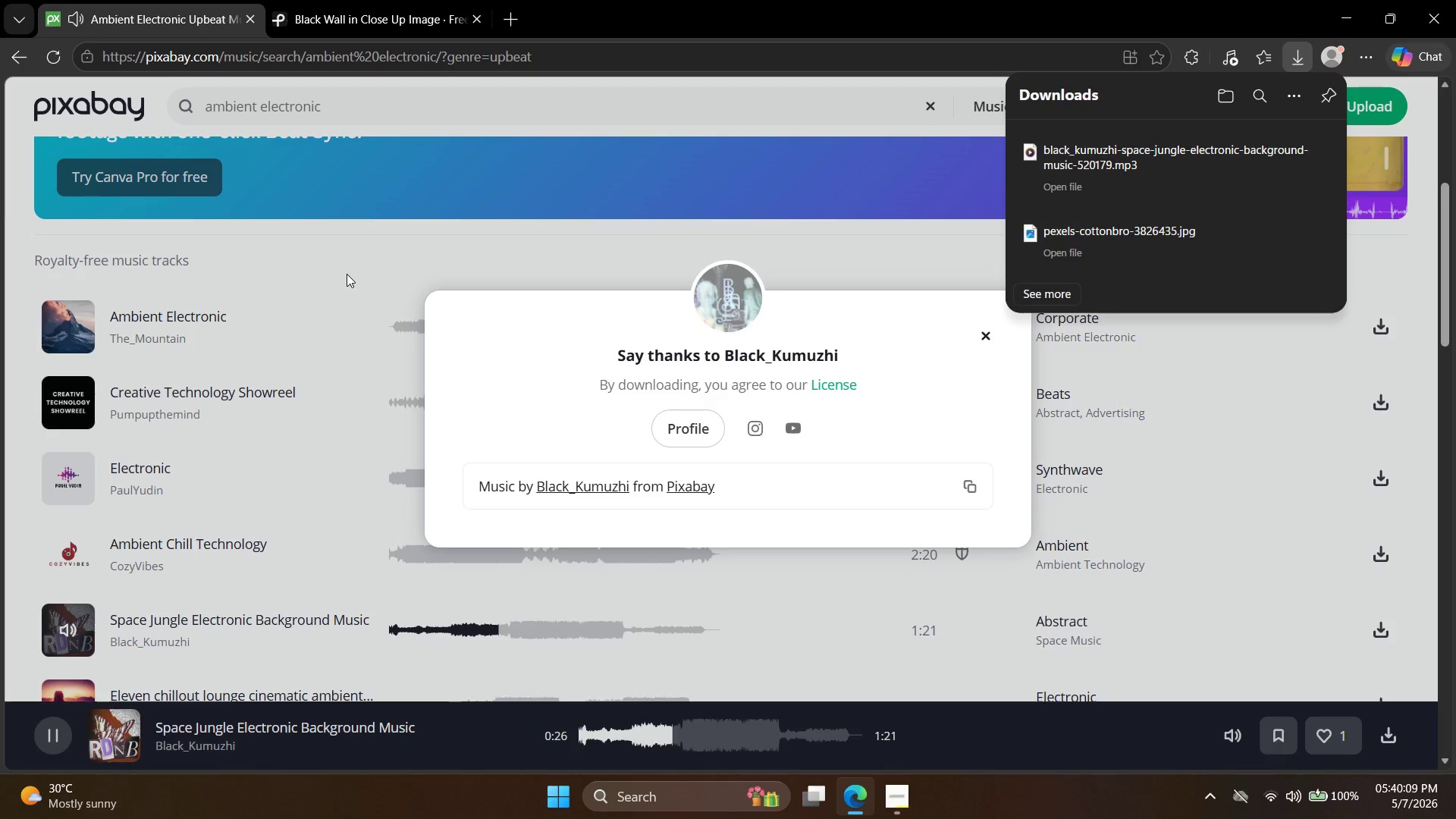 
wait(27.06)
 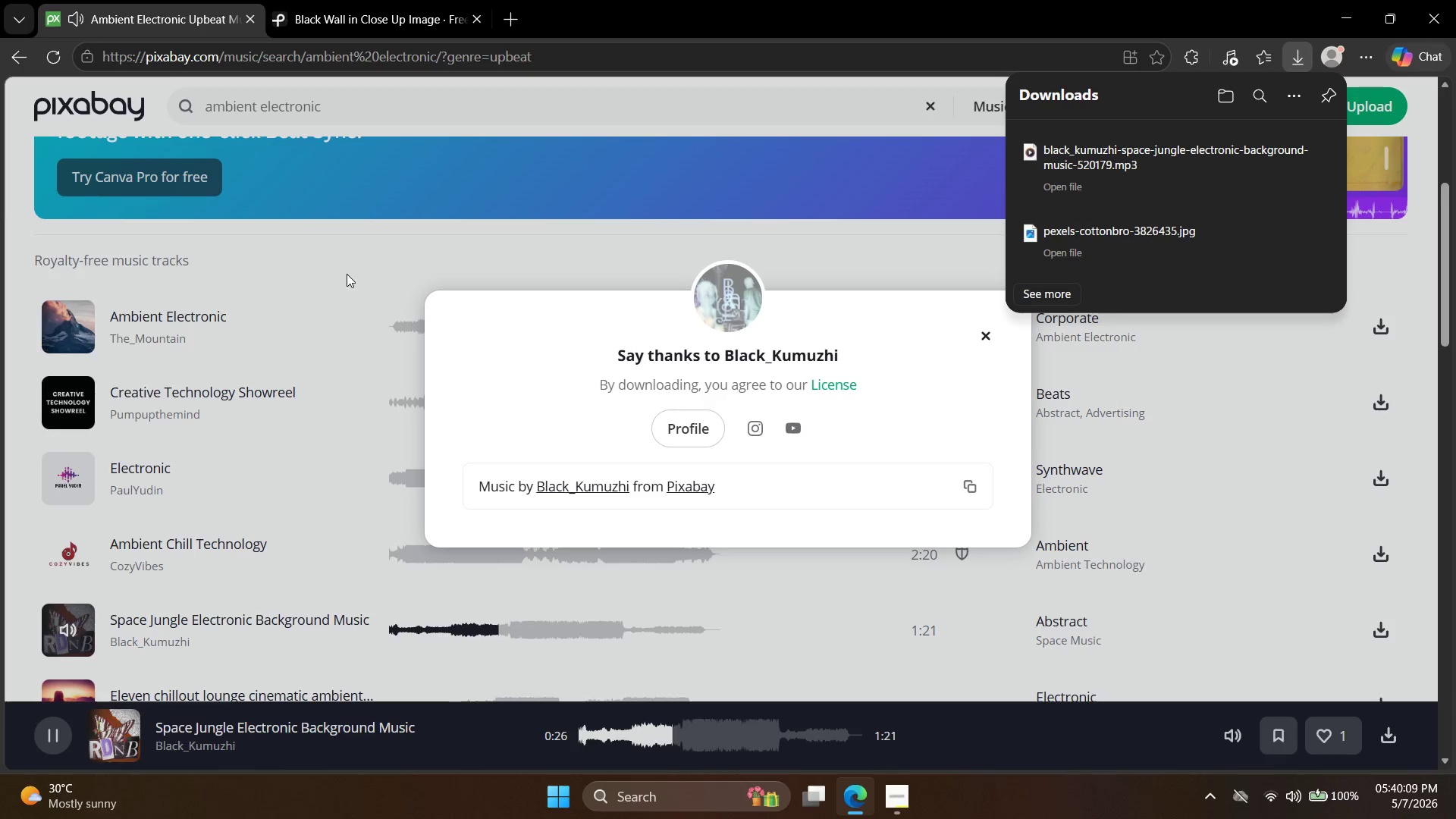 
left_click([206, 350])
 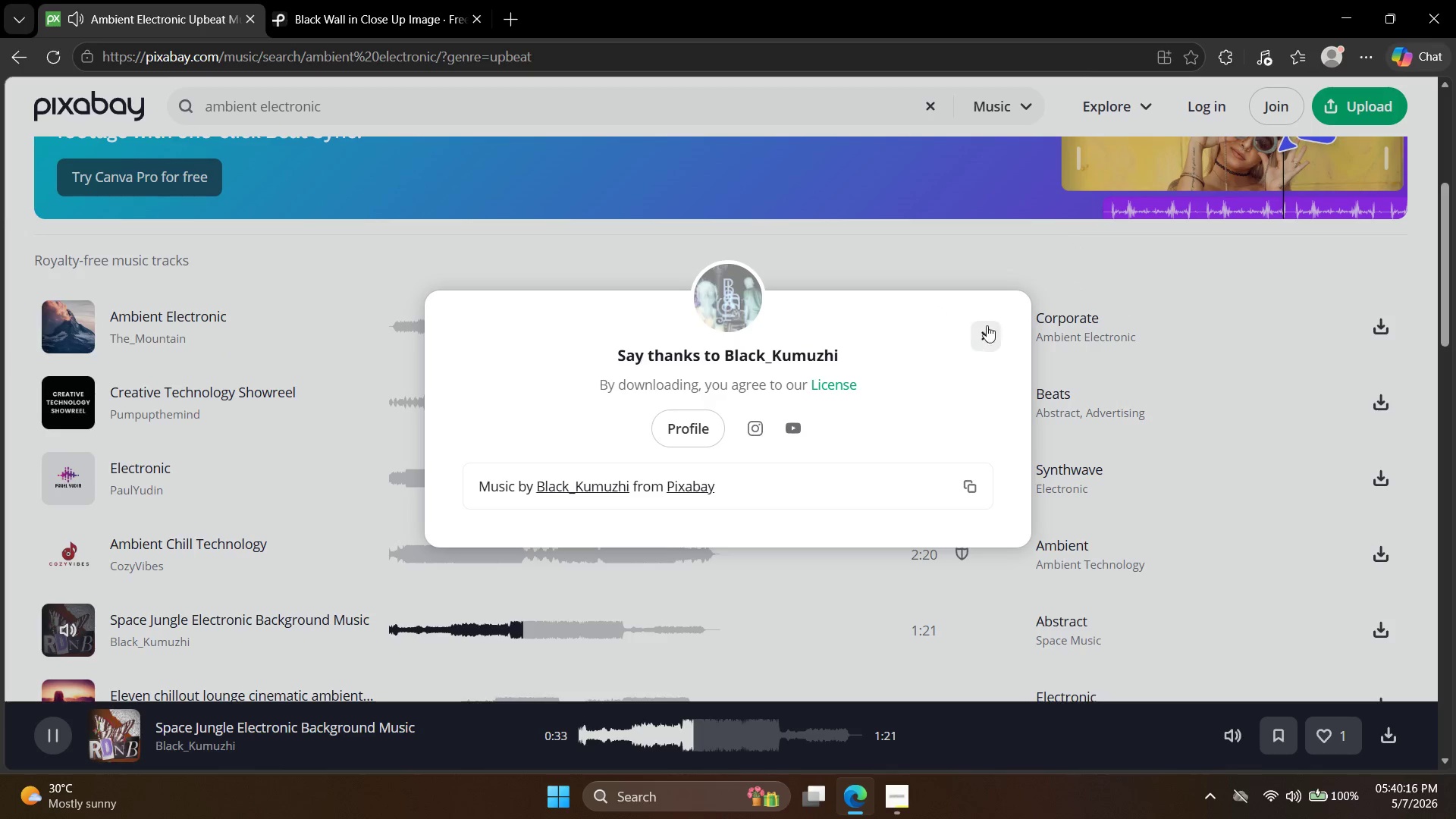 
left_click([987, 327])
 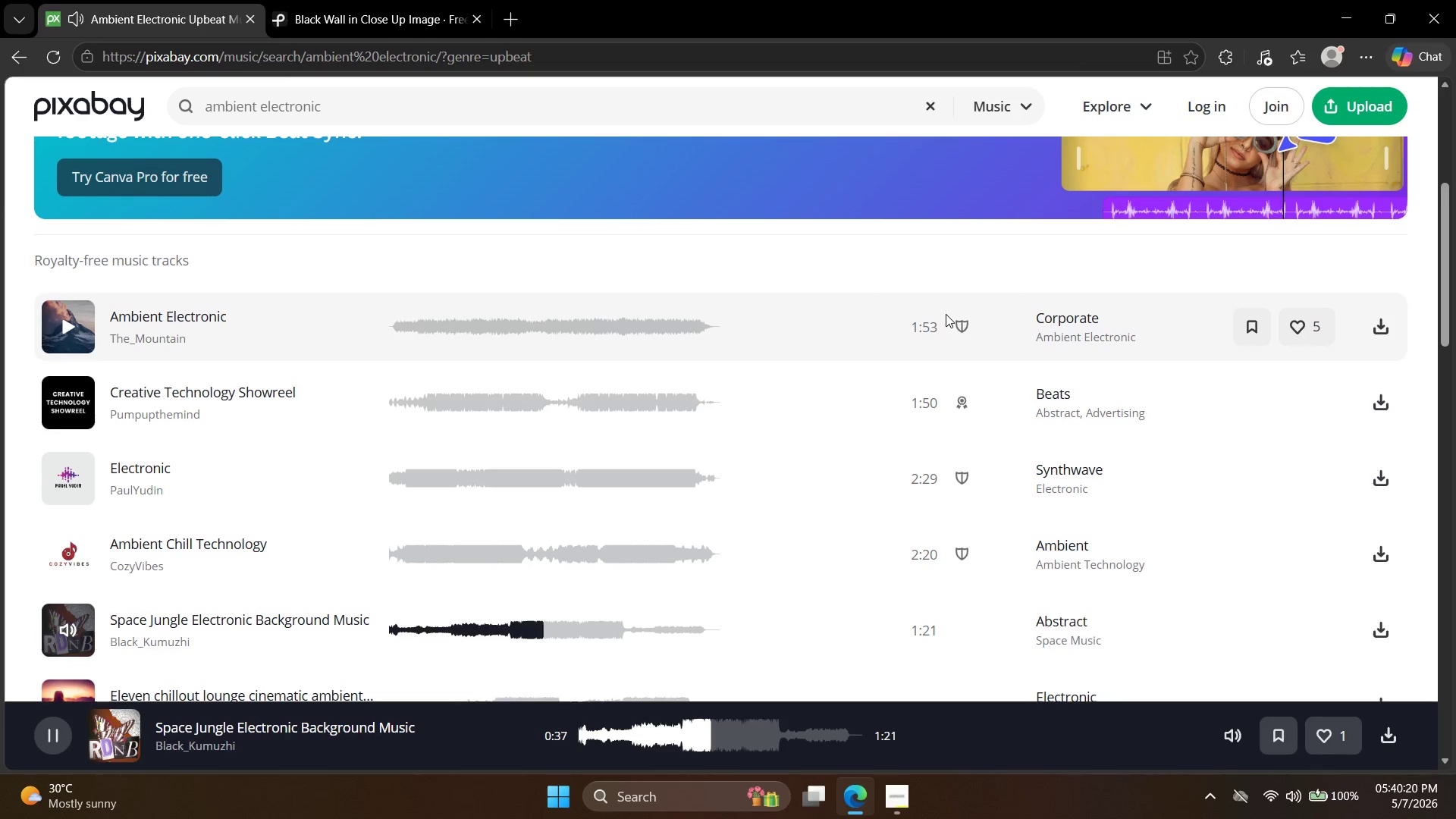 
wait(6.12)
 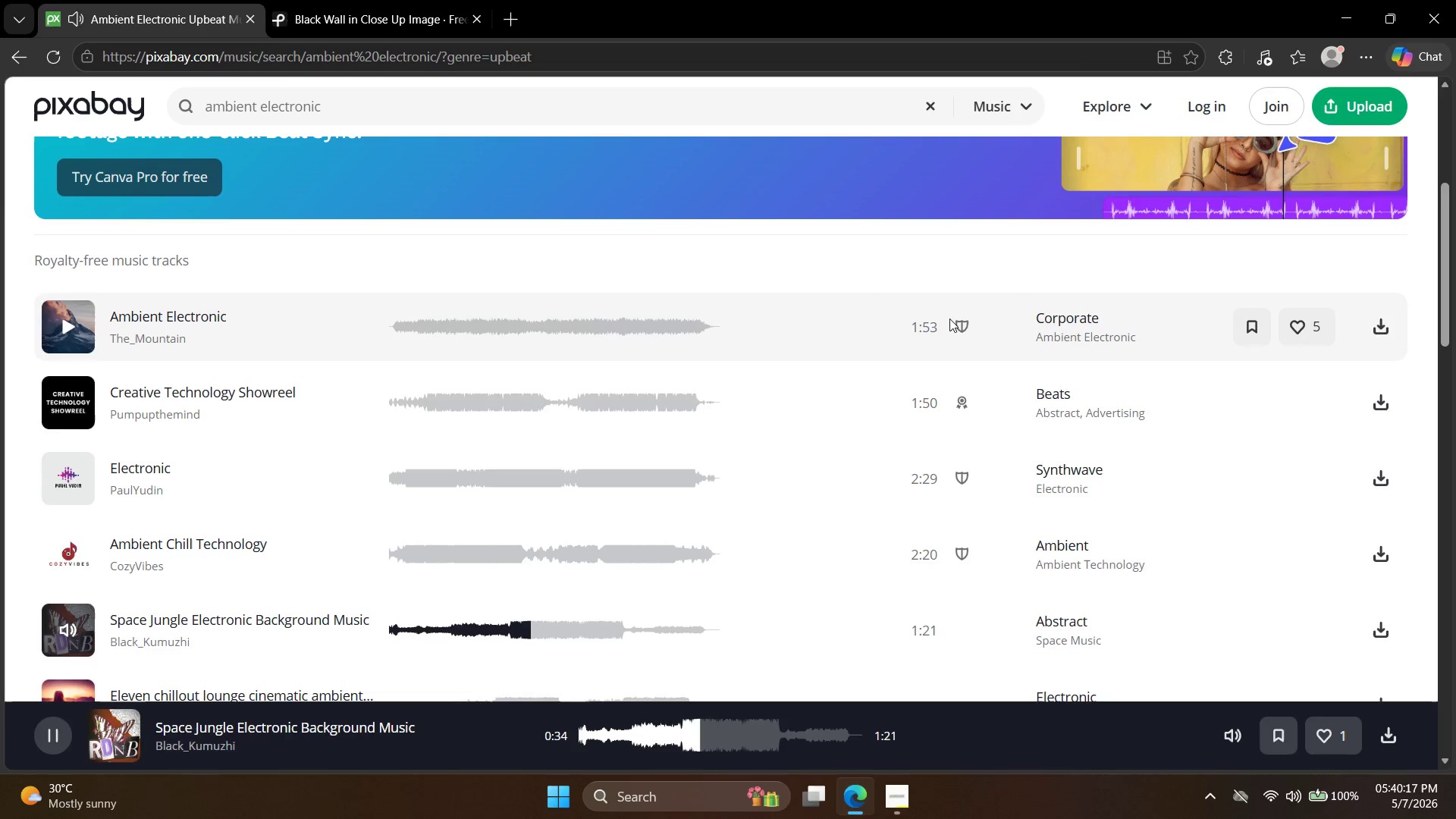 
scroll: coordinate [691, 228], scroll_direction: up, amount: 3.0
 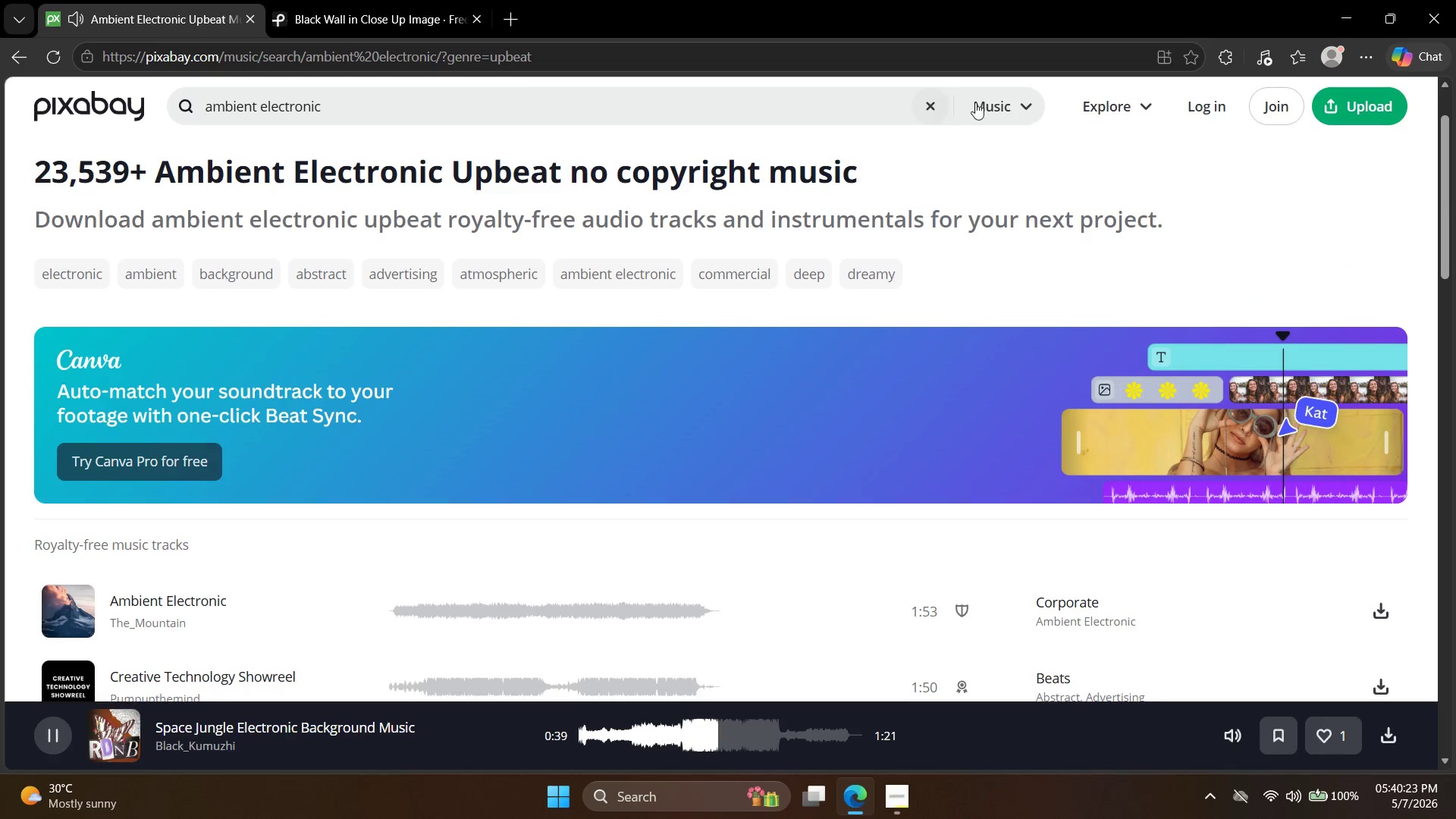 
left_click([1008, 108])
 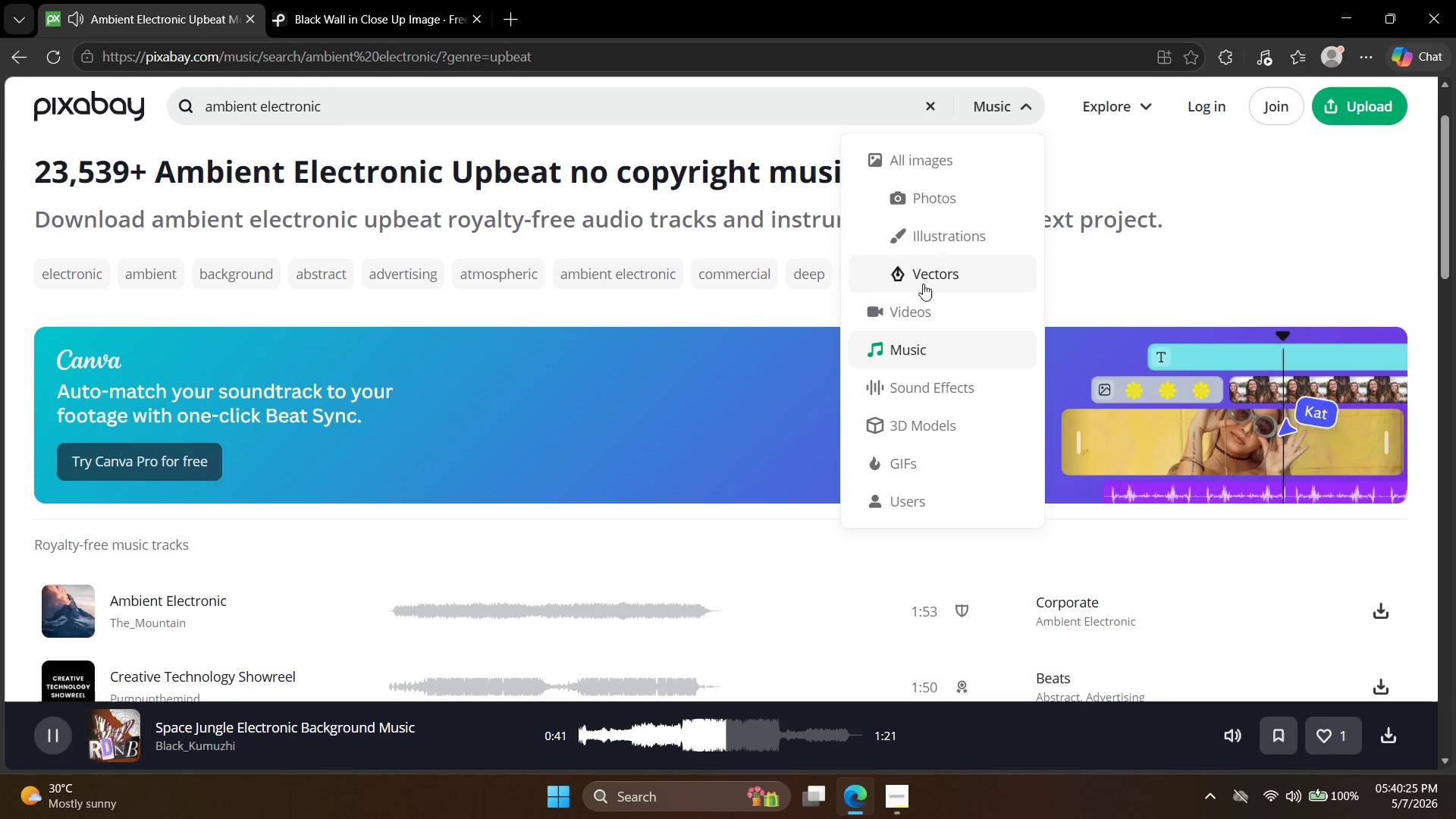 
left_click([910, 385])
 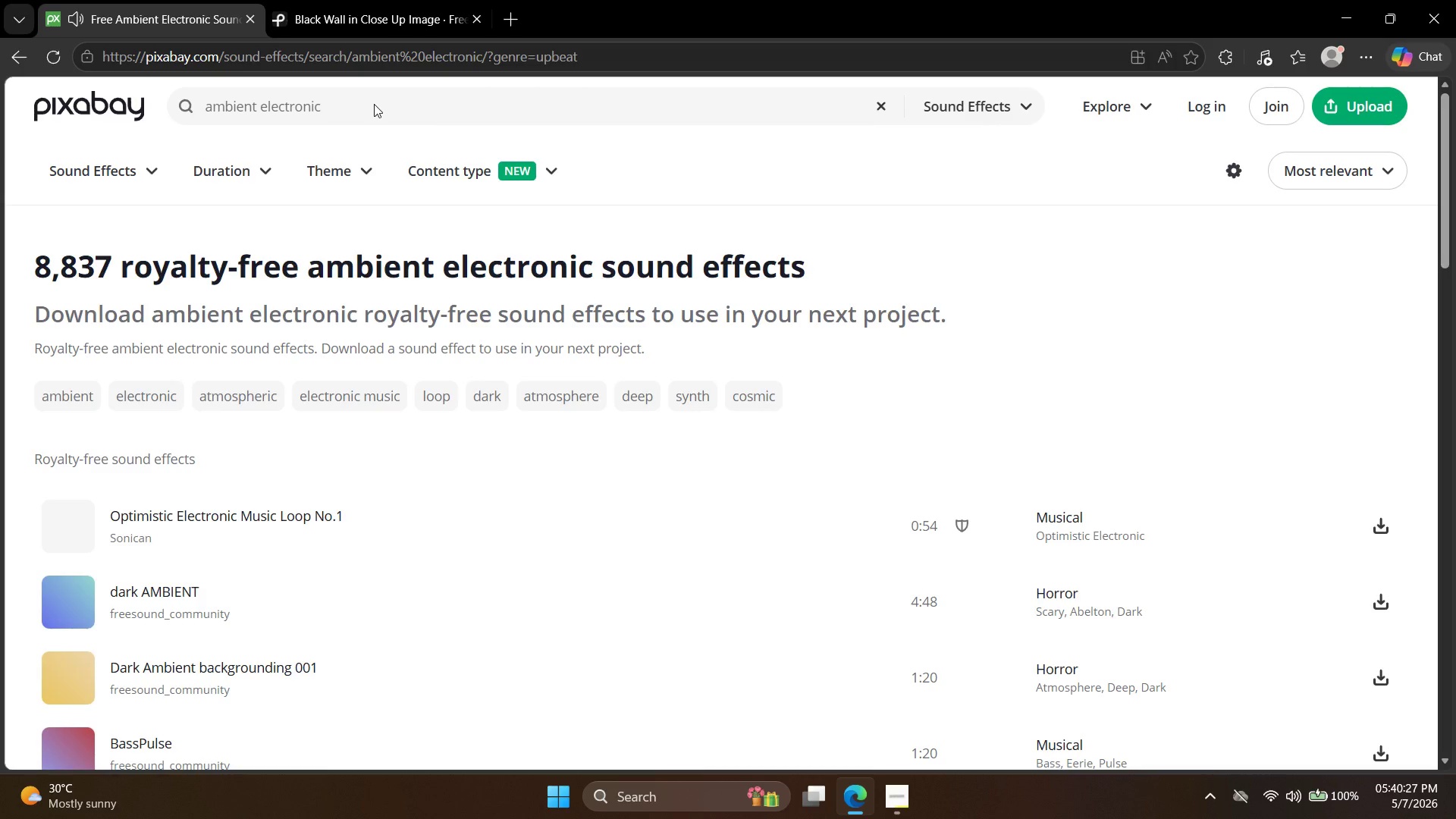 
double_click([374, 104])
 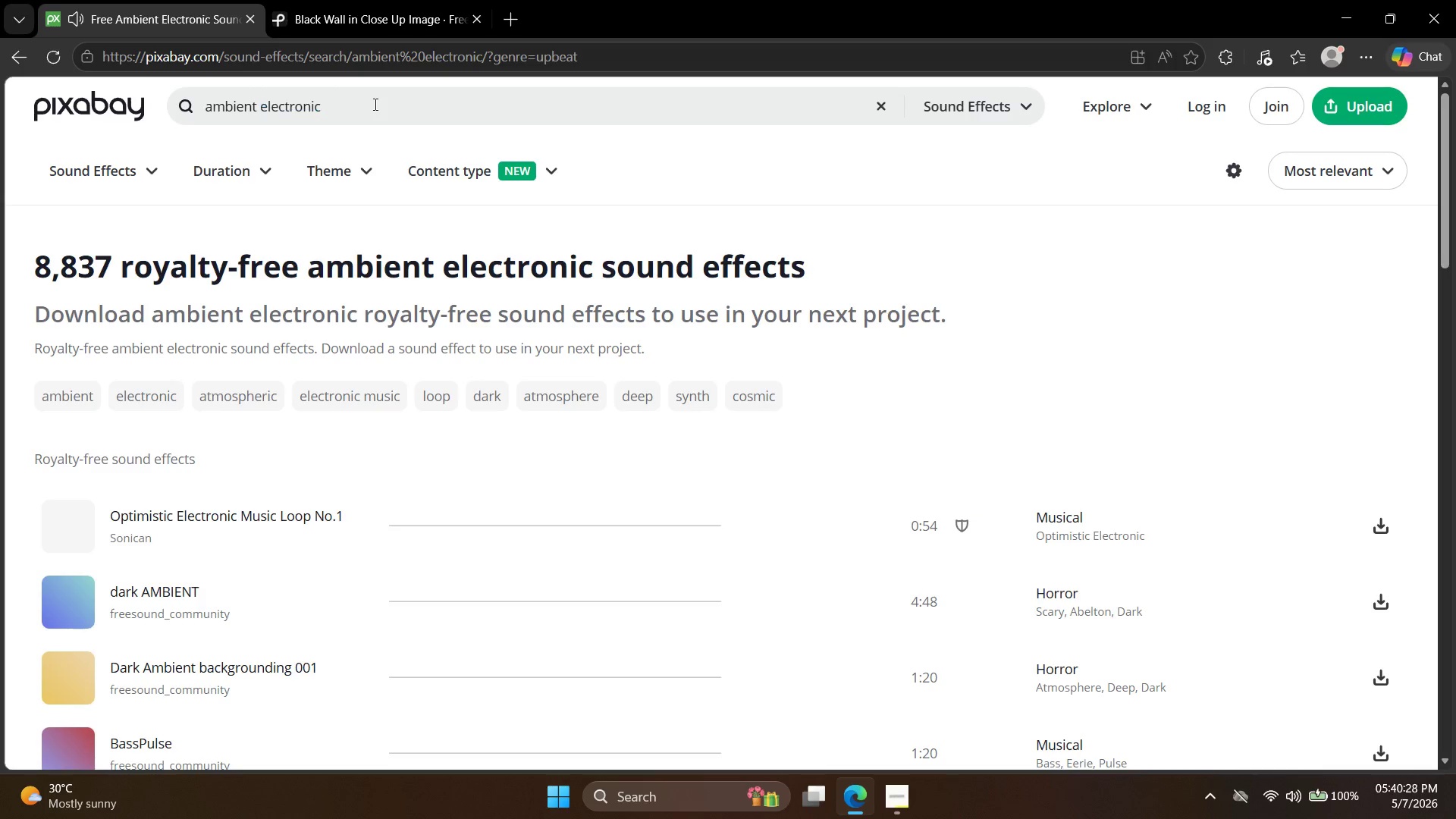 
triple_click([374, 104])
 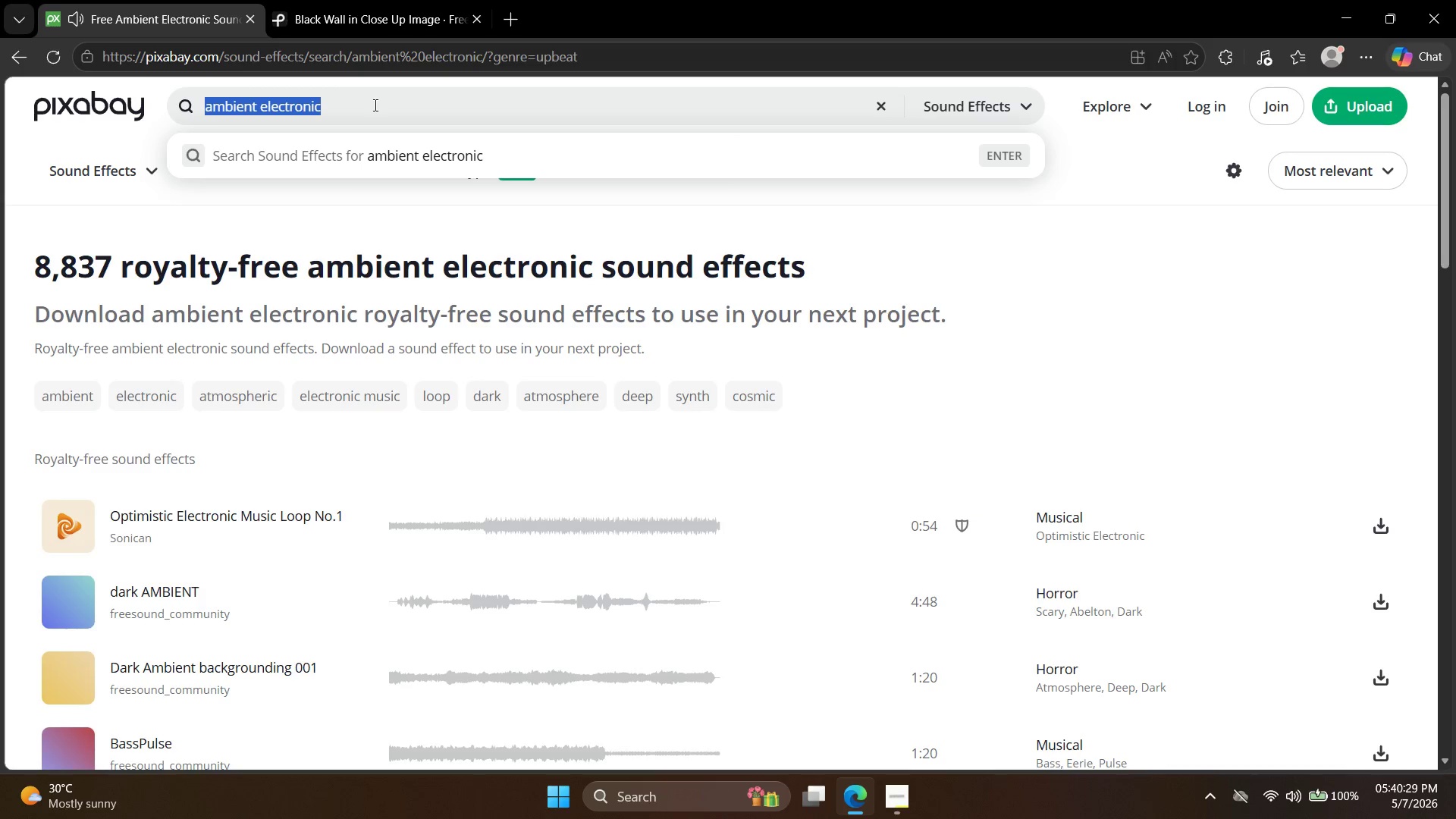 
type(looping hum digin)
key(Backspace)
type(tal)
 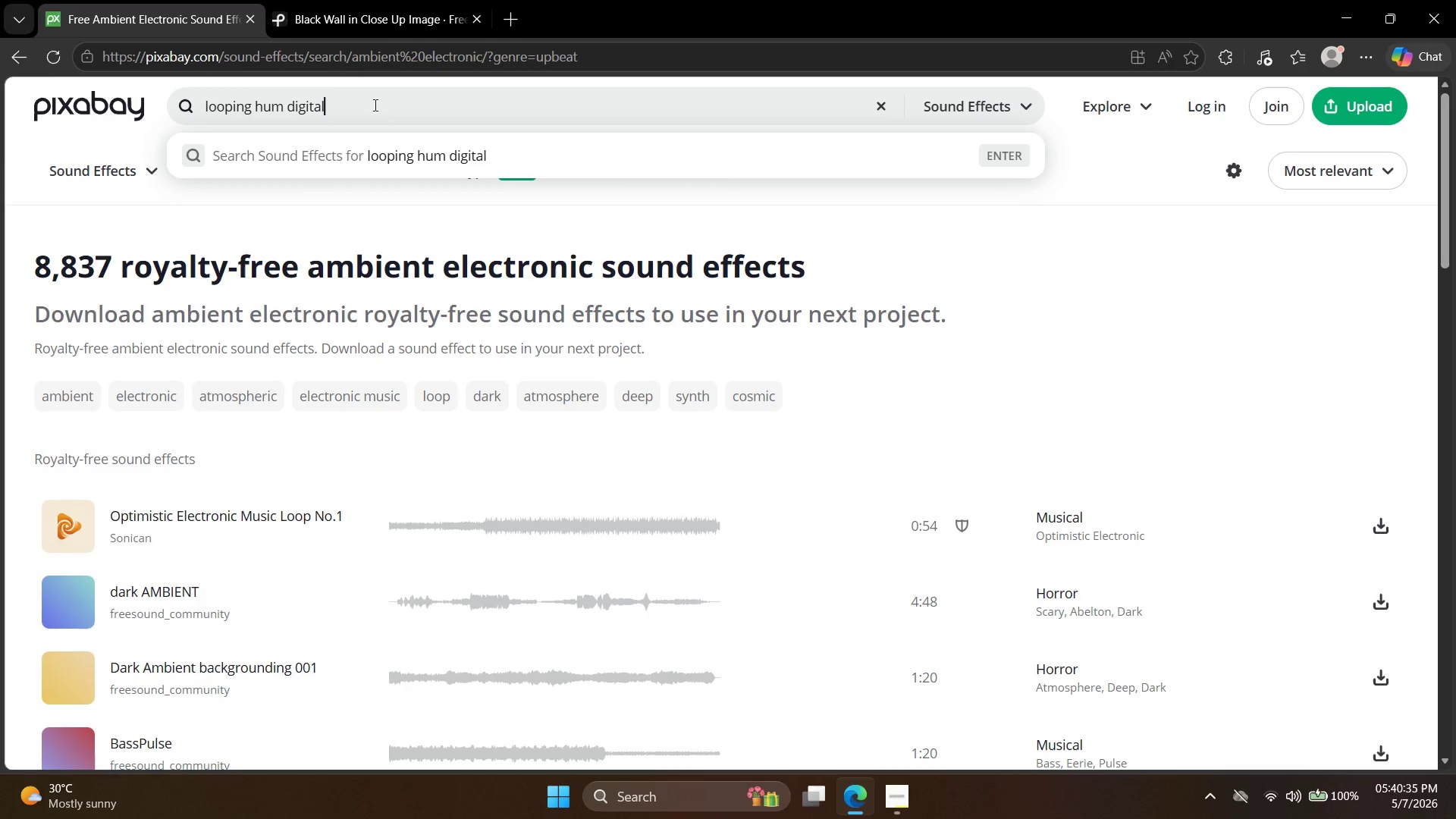 
key(Enter)
 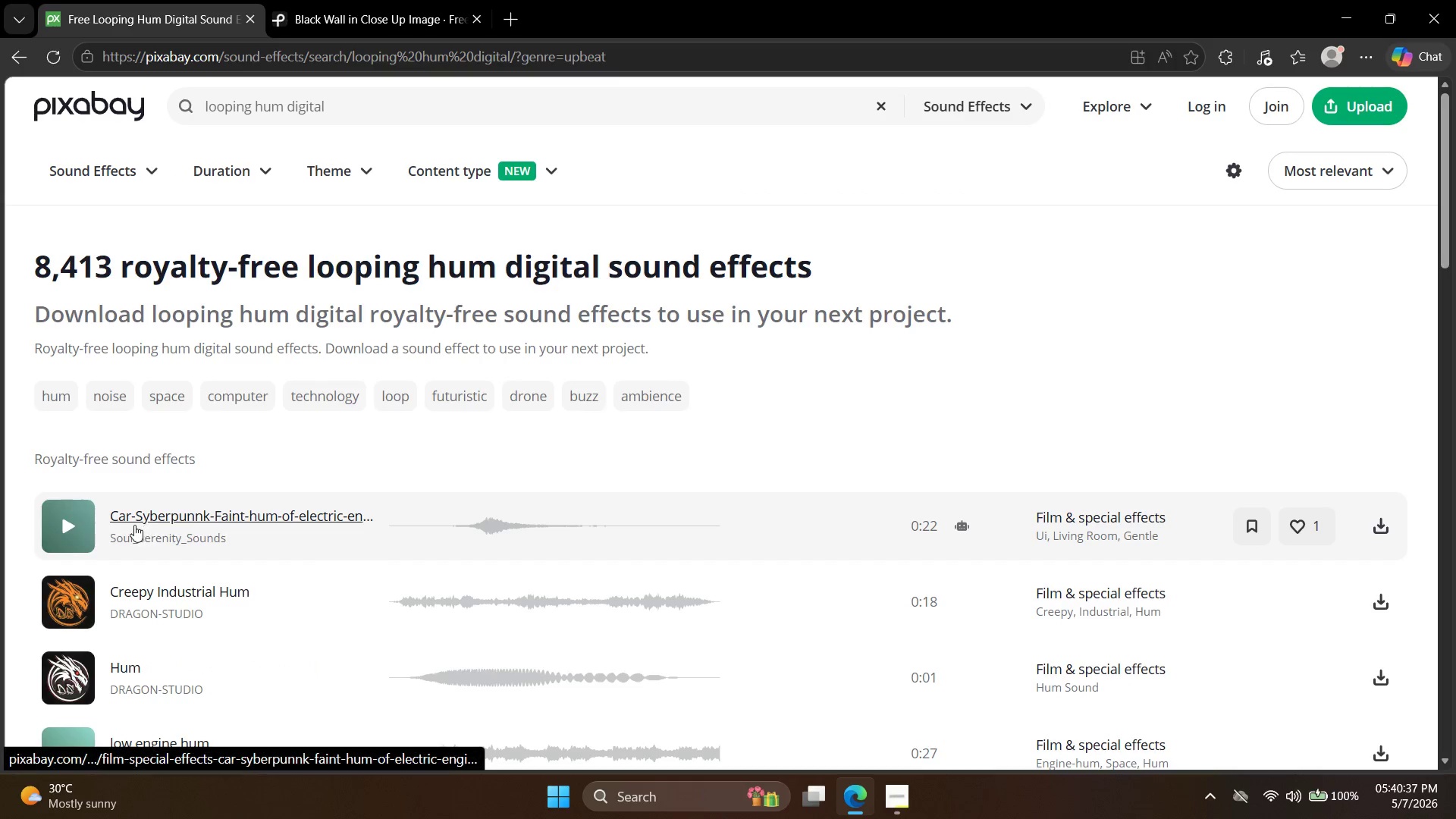 
scroll: coordinate [62, 551], scroll_direction: down, amount: 2.0
 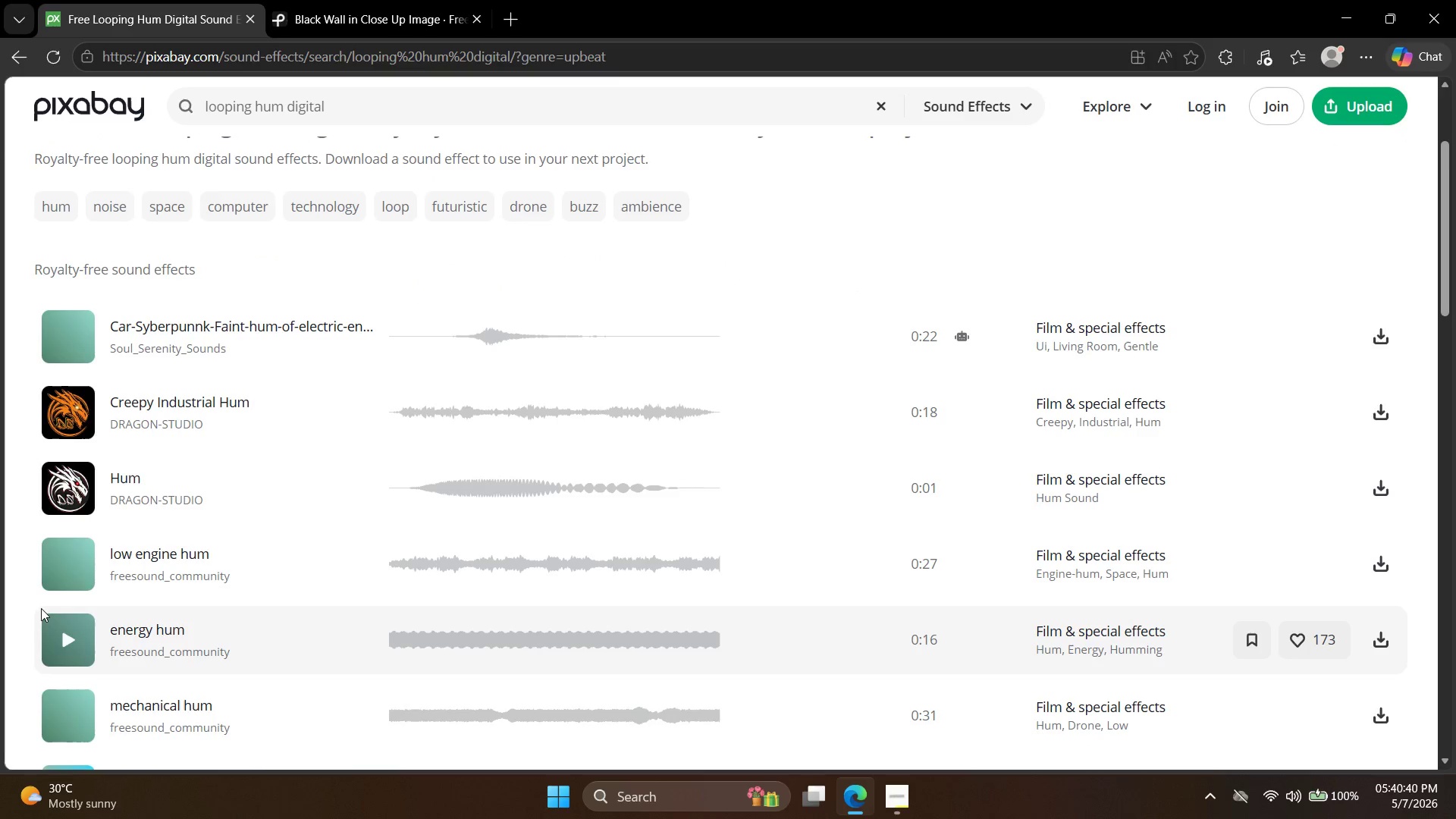 
left_click([61, 635])
 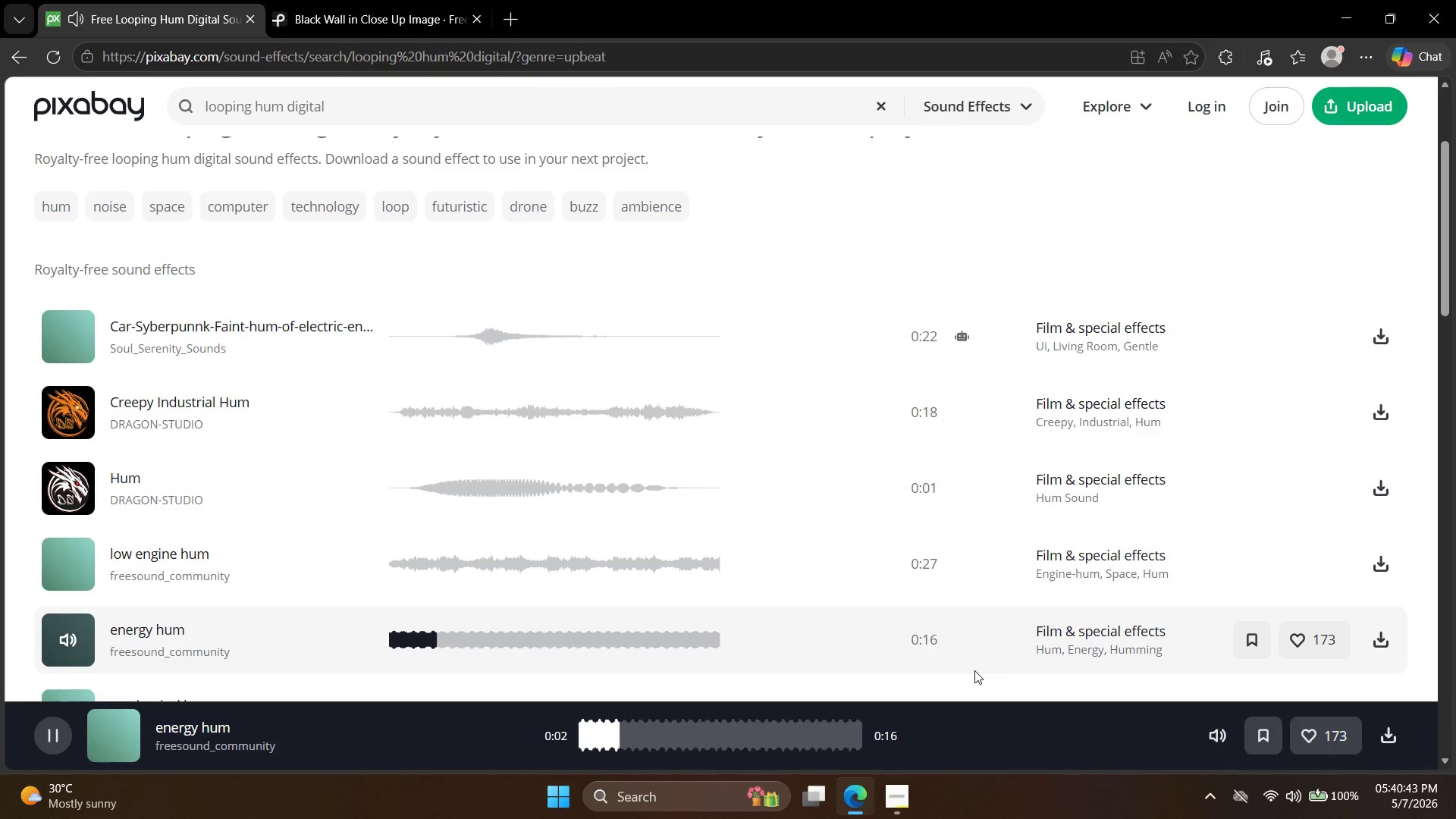 
left_click([1300, 795])
 